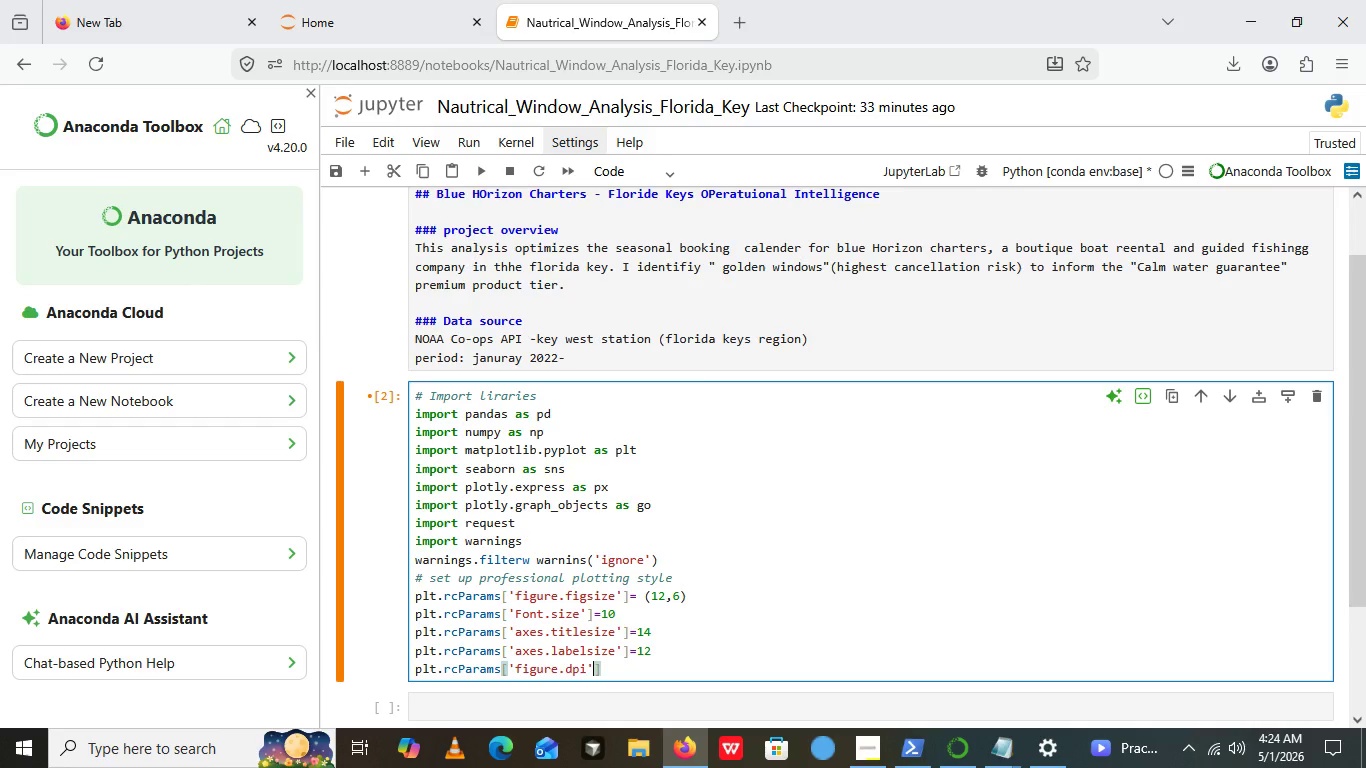 
key(ArrowRight)
 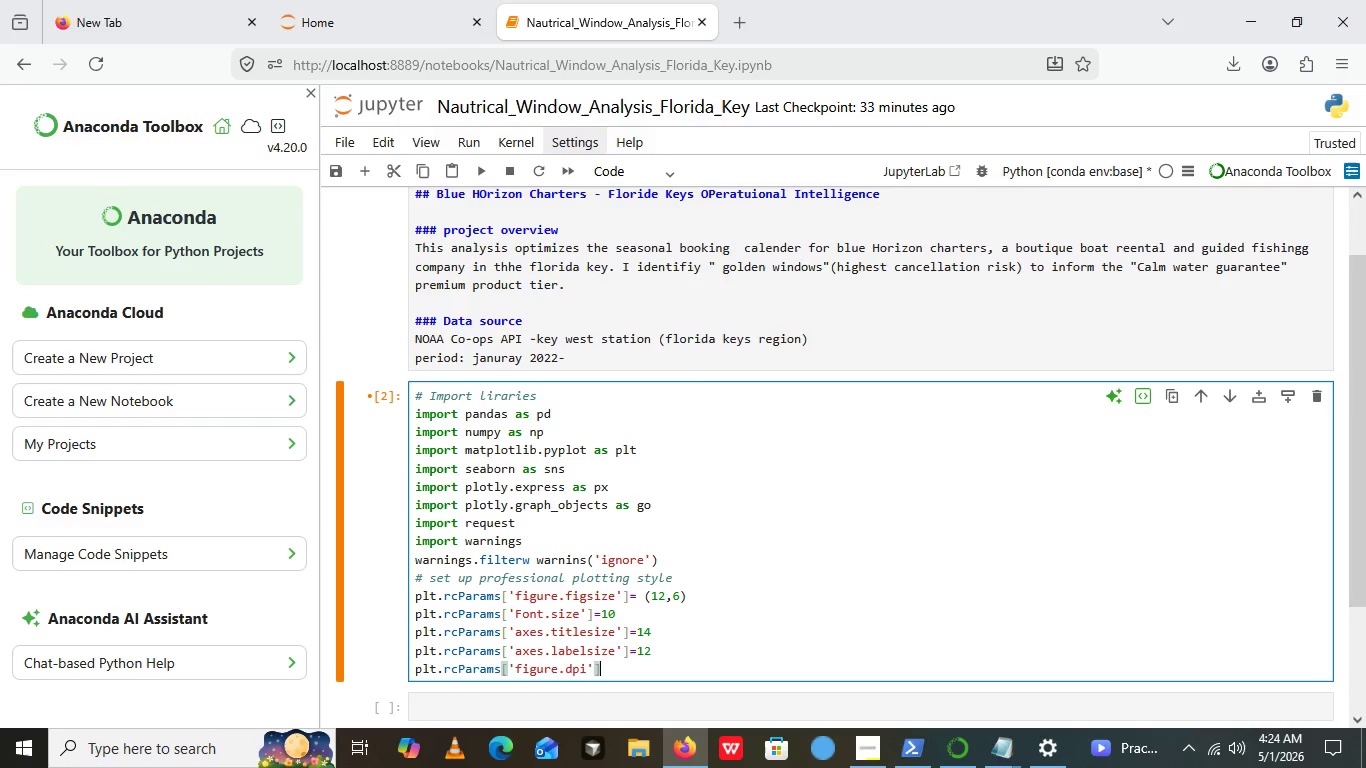 
key(ArrowRight)
 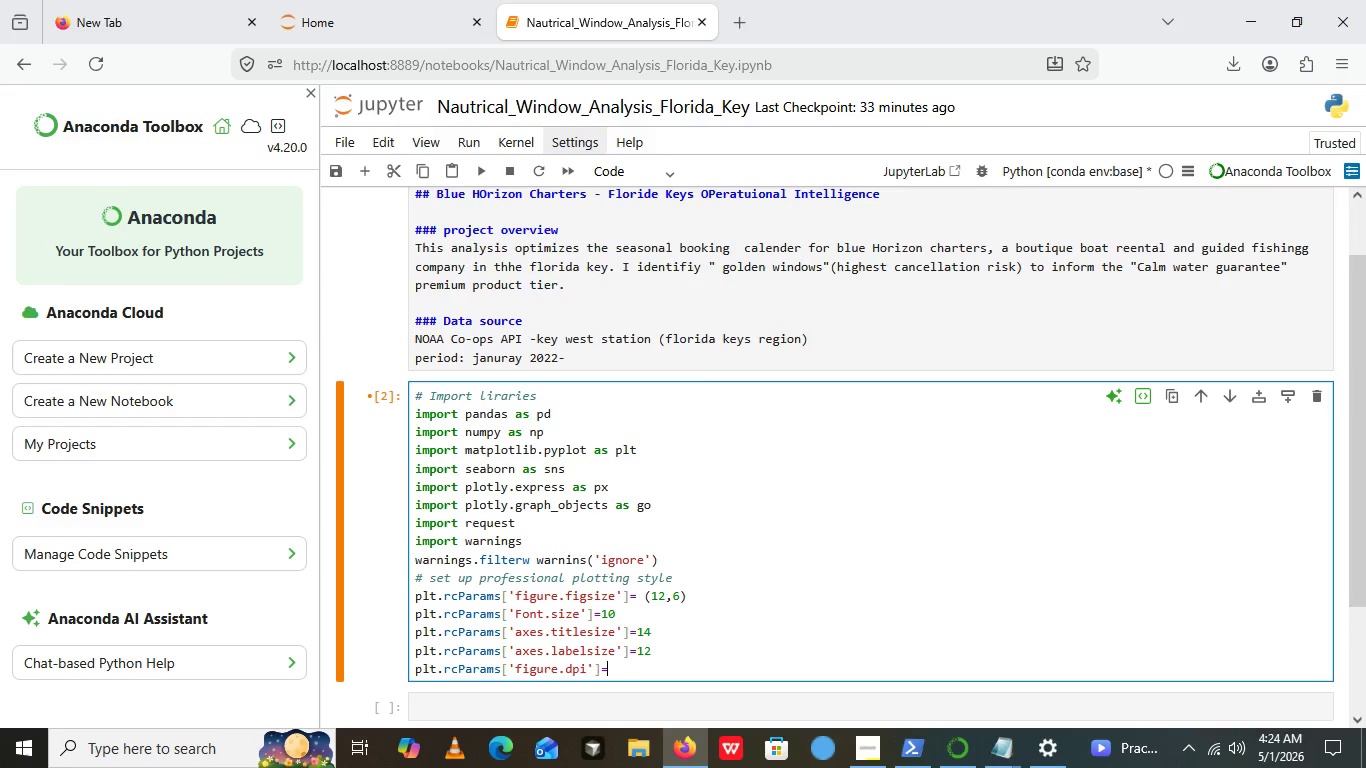 
type(= 100)
 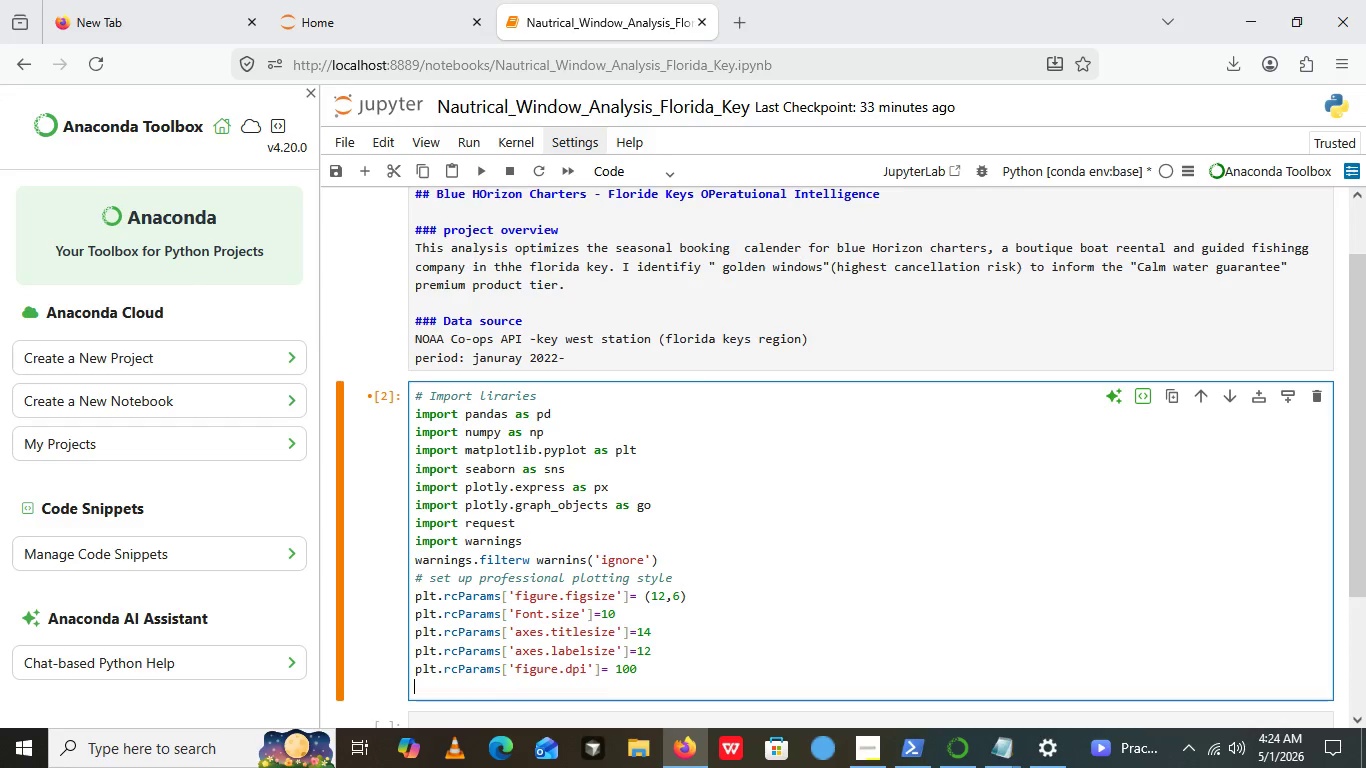 
key(Enter)
 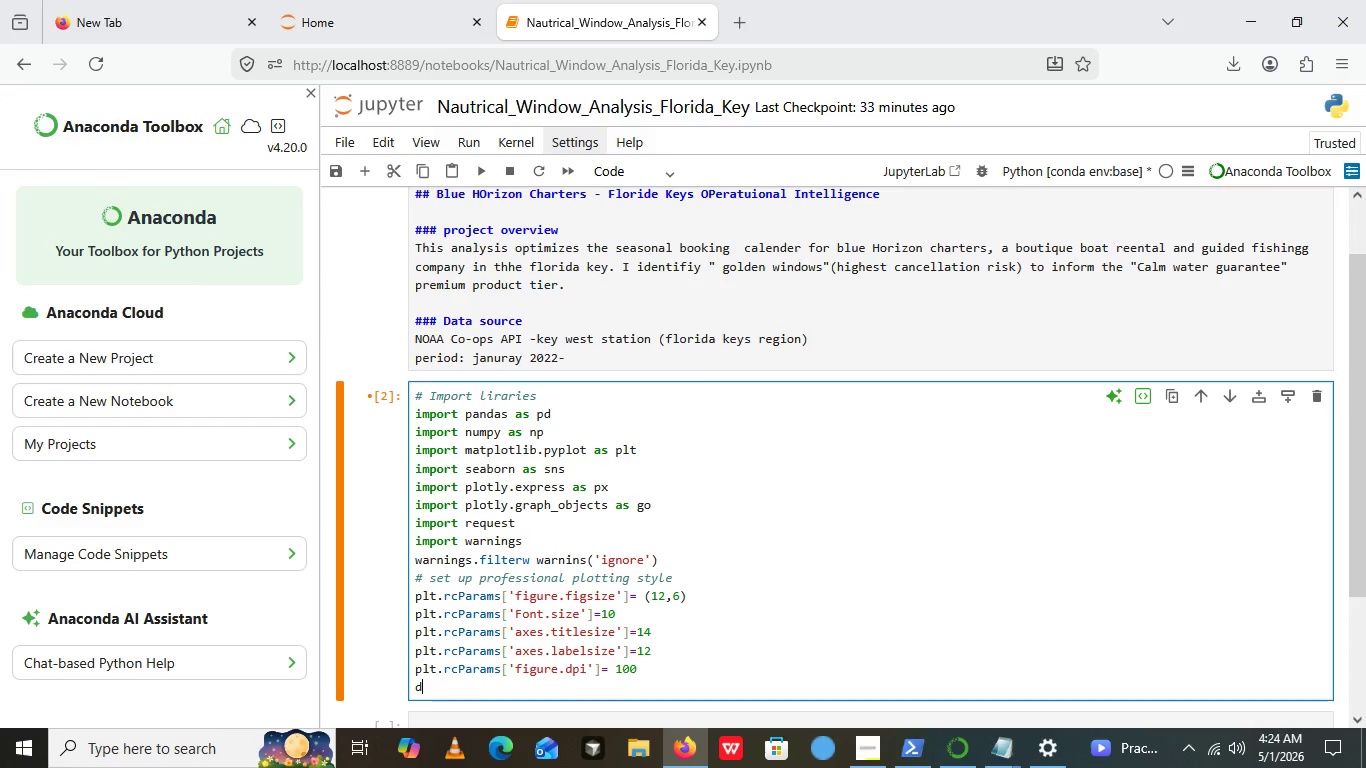 
key(D)
 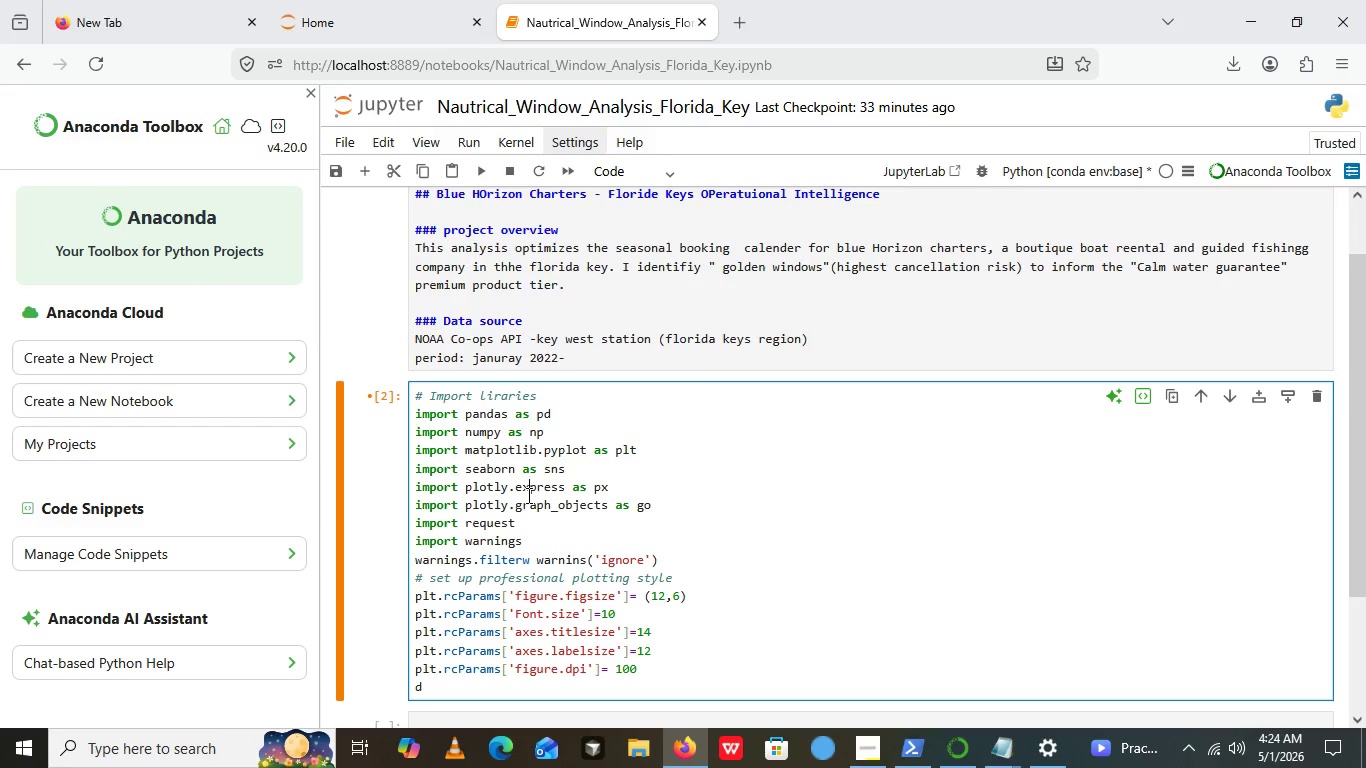 
left_click([527, 495])
 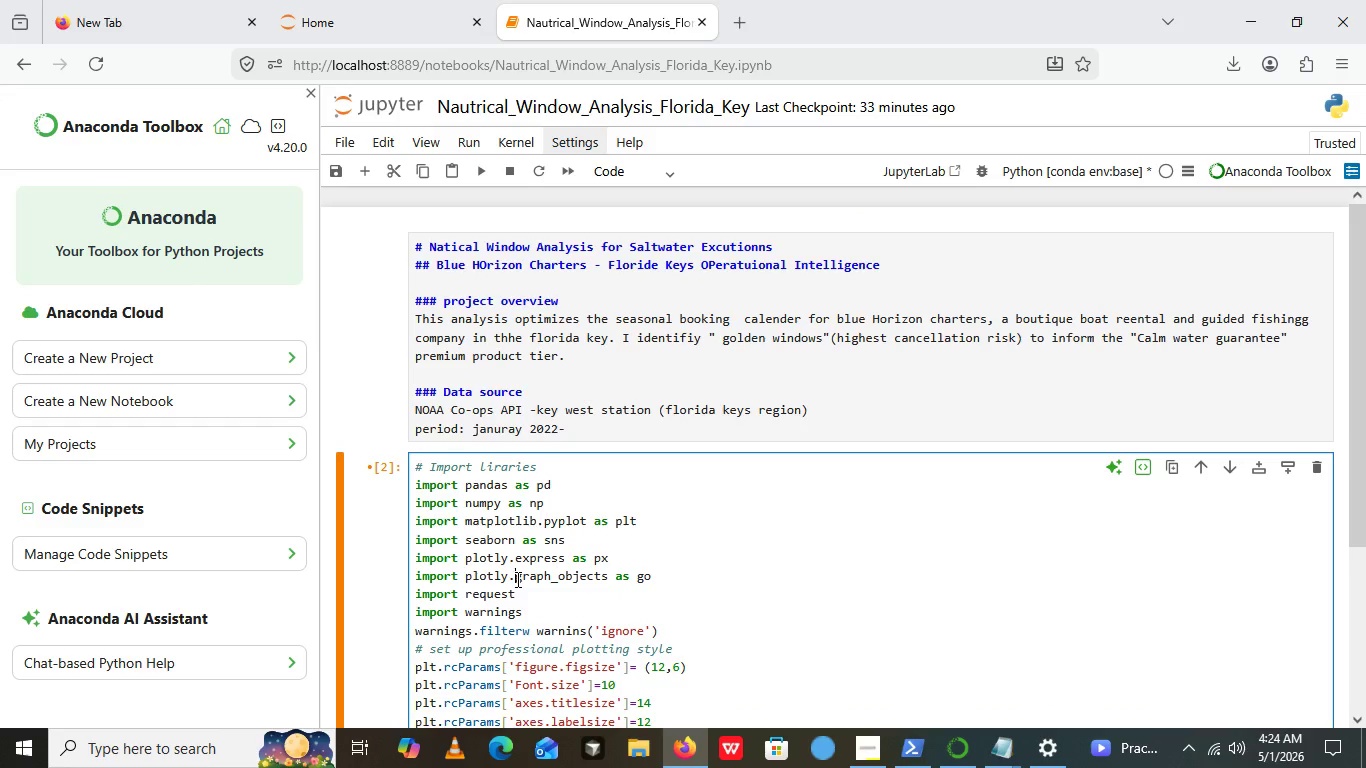 
left_click([516, 579])
 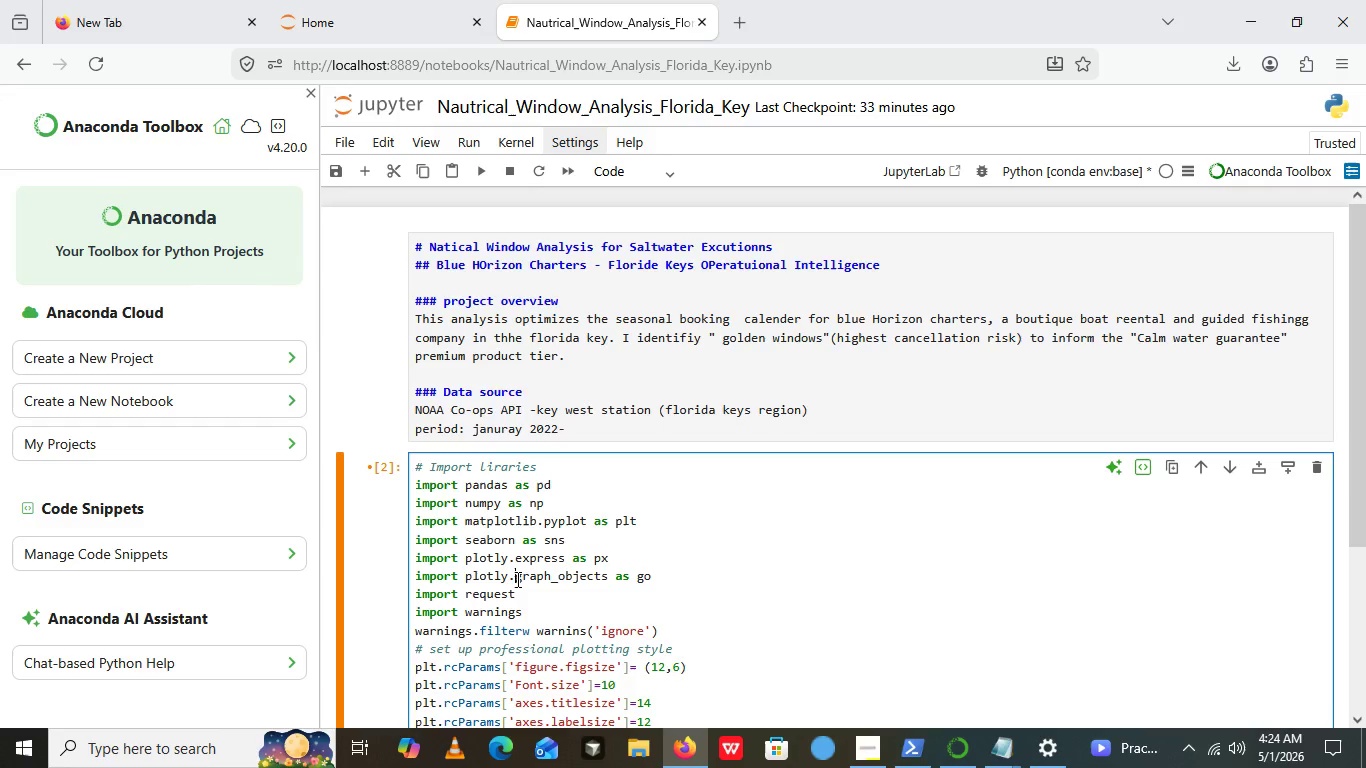 
key(Control+Shift+ShiftLeft)
 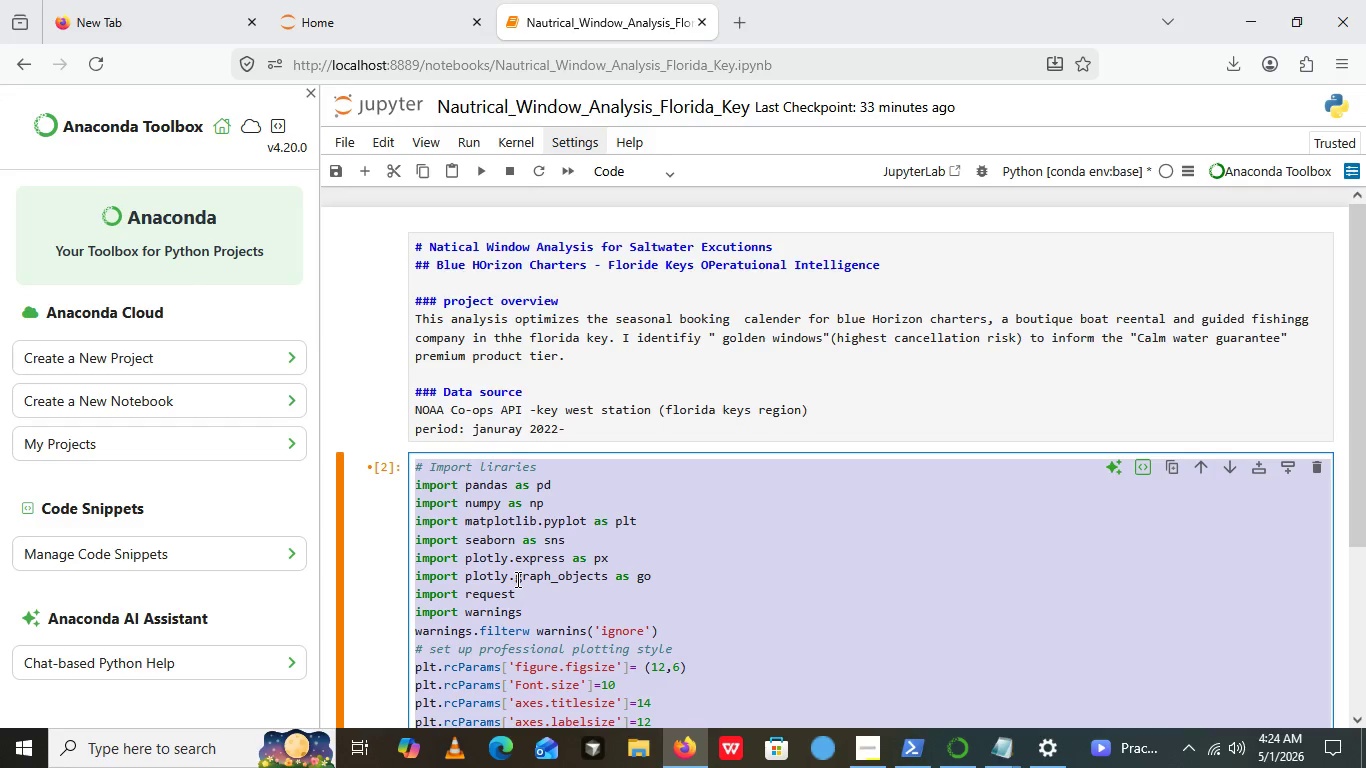 
key(Control+A)
 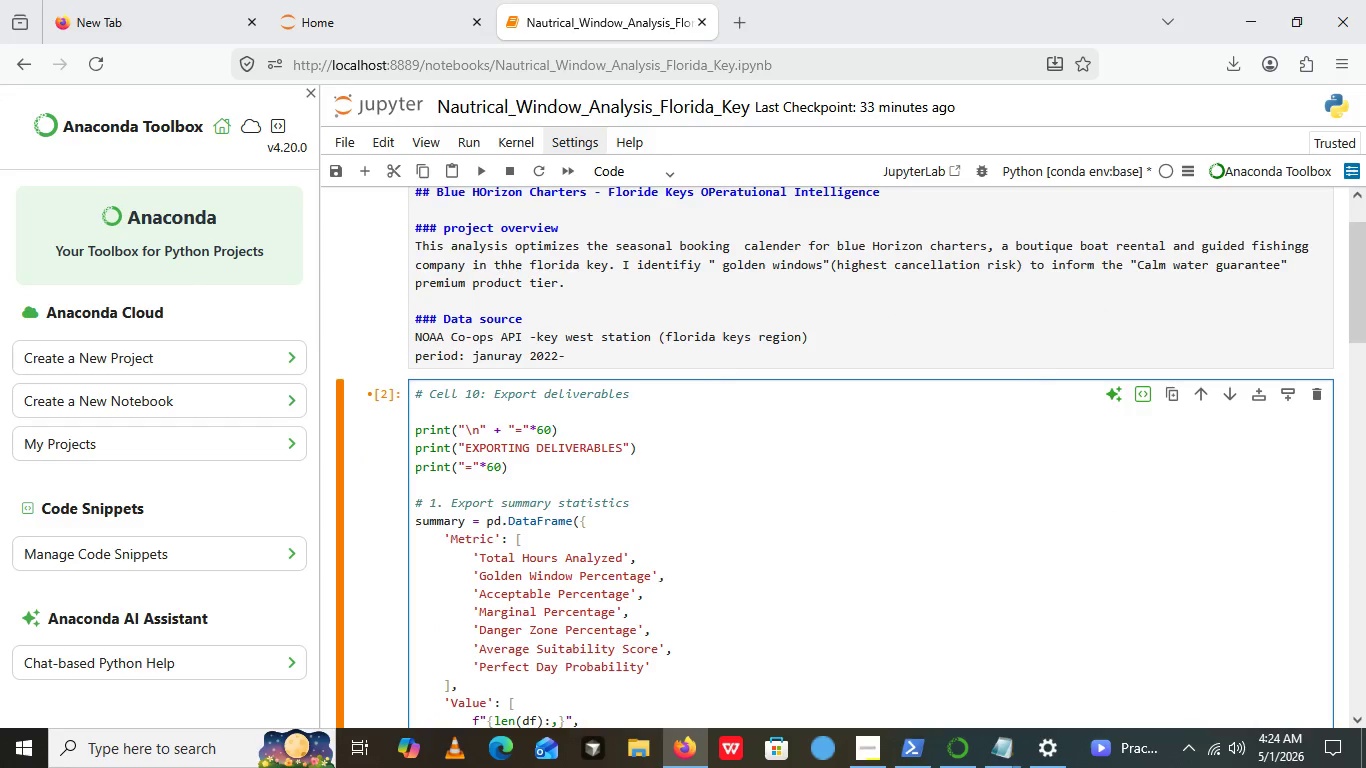 
key(Control+V)
 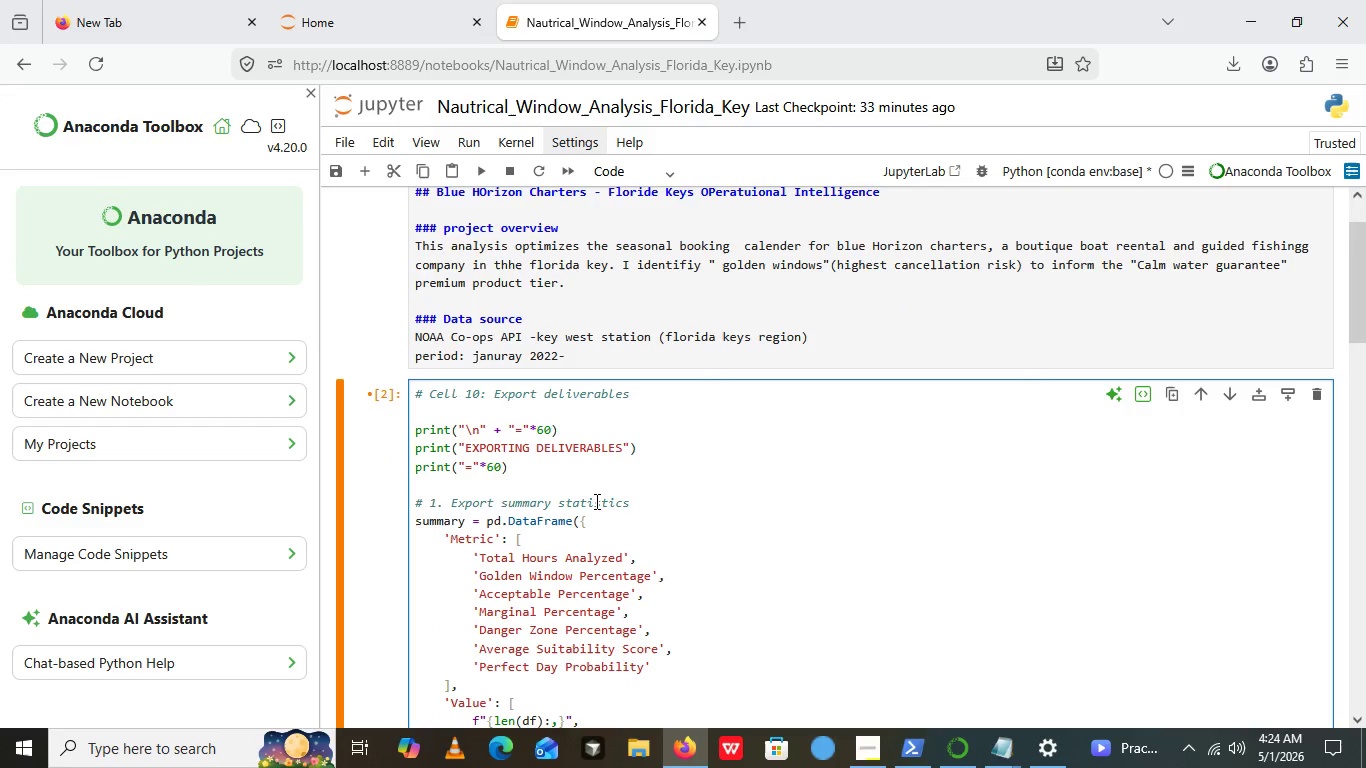 
left_click([595, 501])
 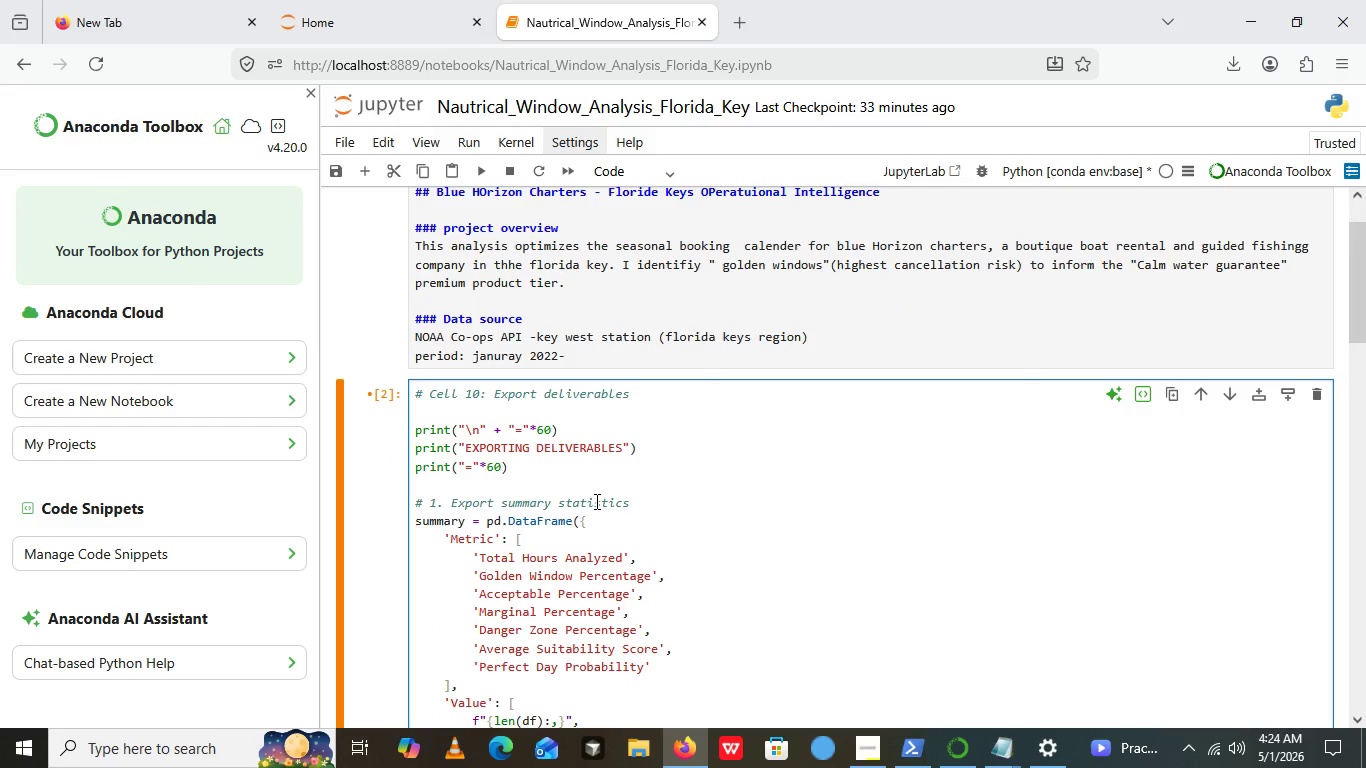 
key(Control+A)
 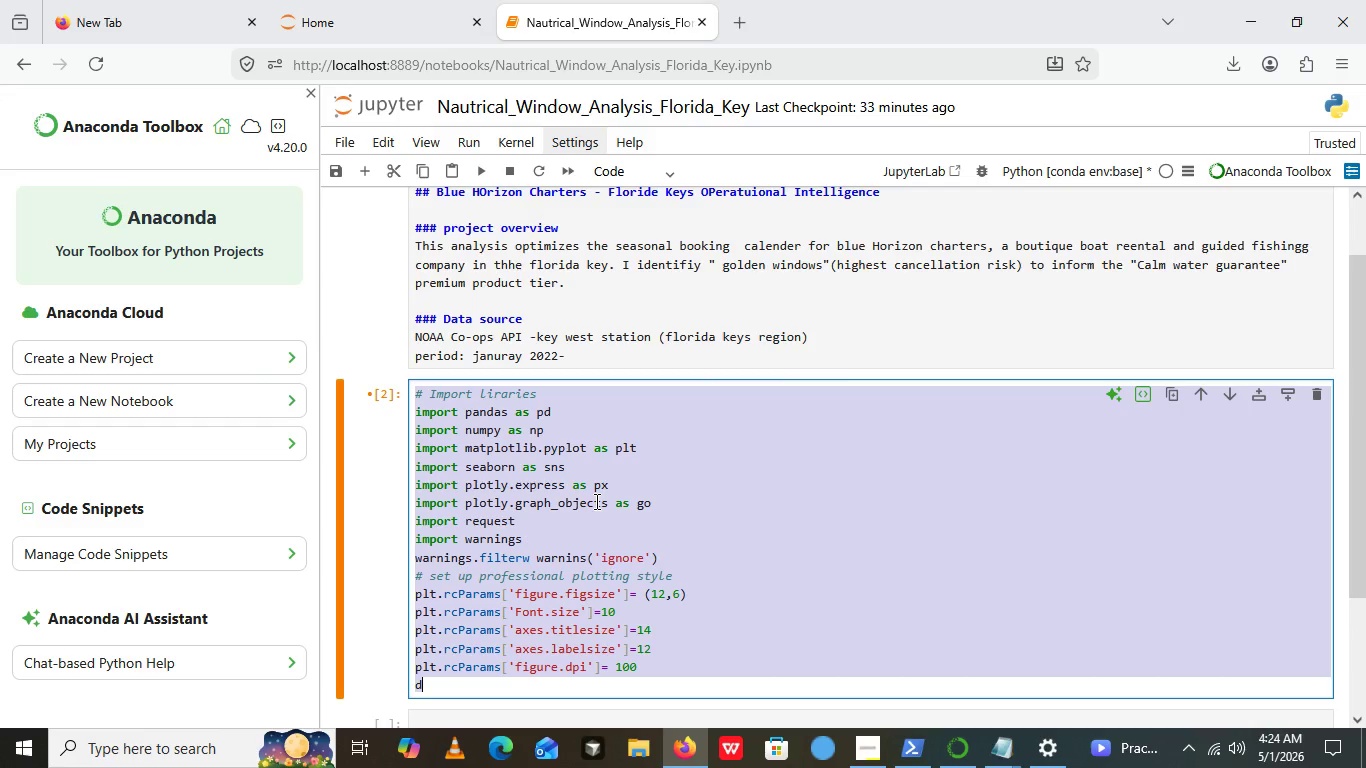 
key(Control+Z)
 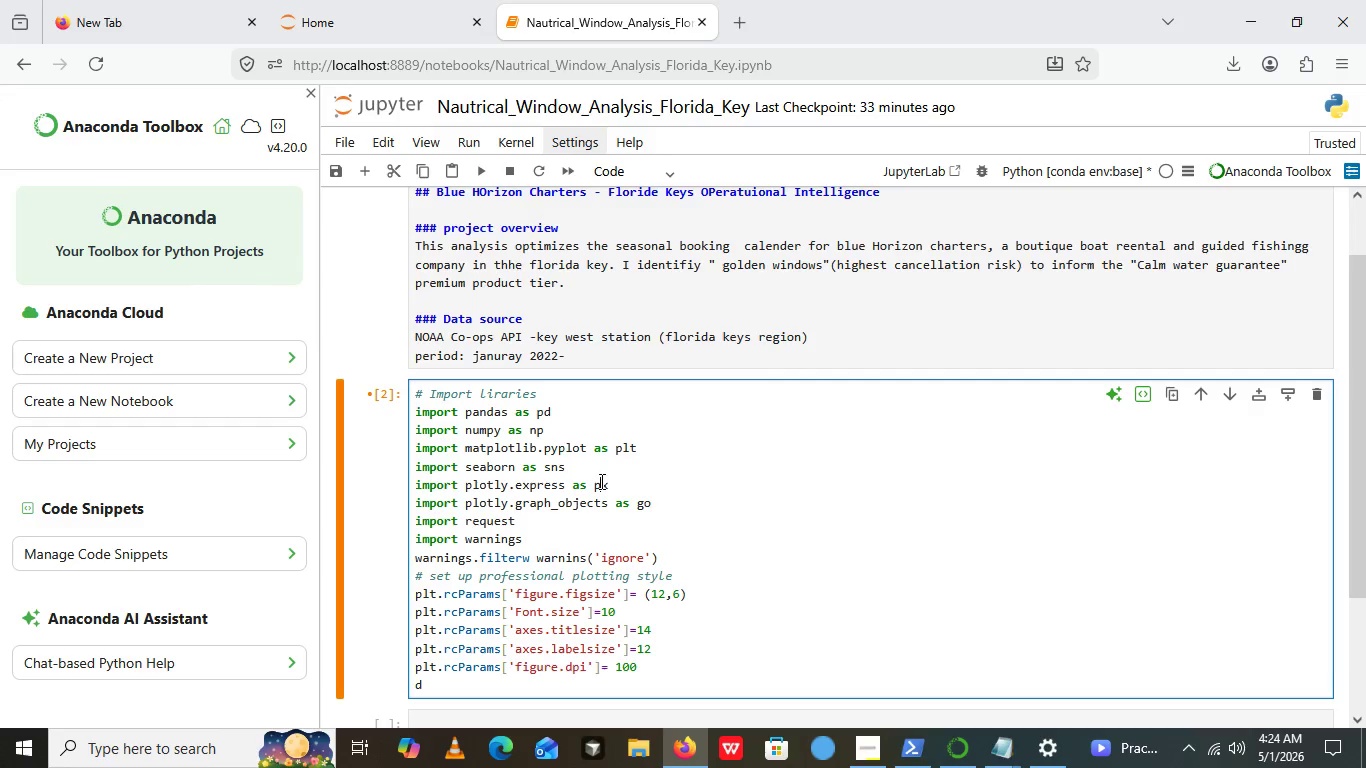 
left_click([600, 481])
 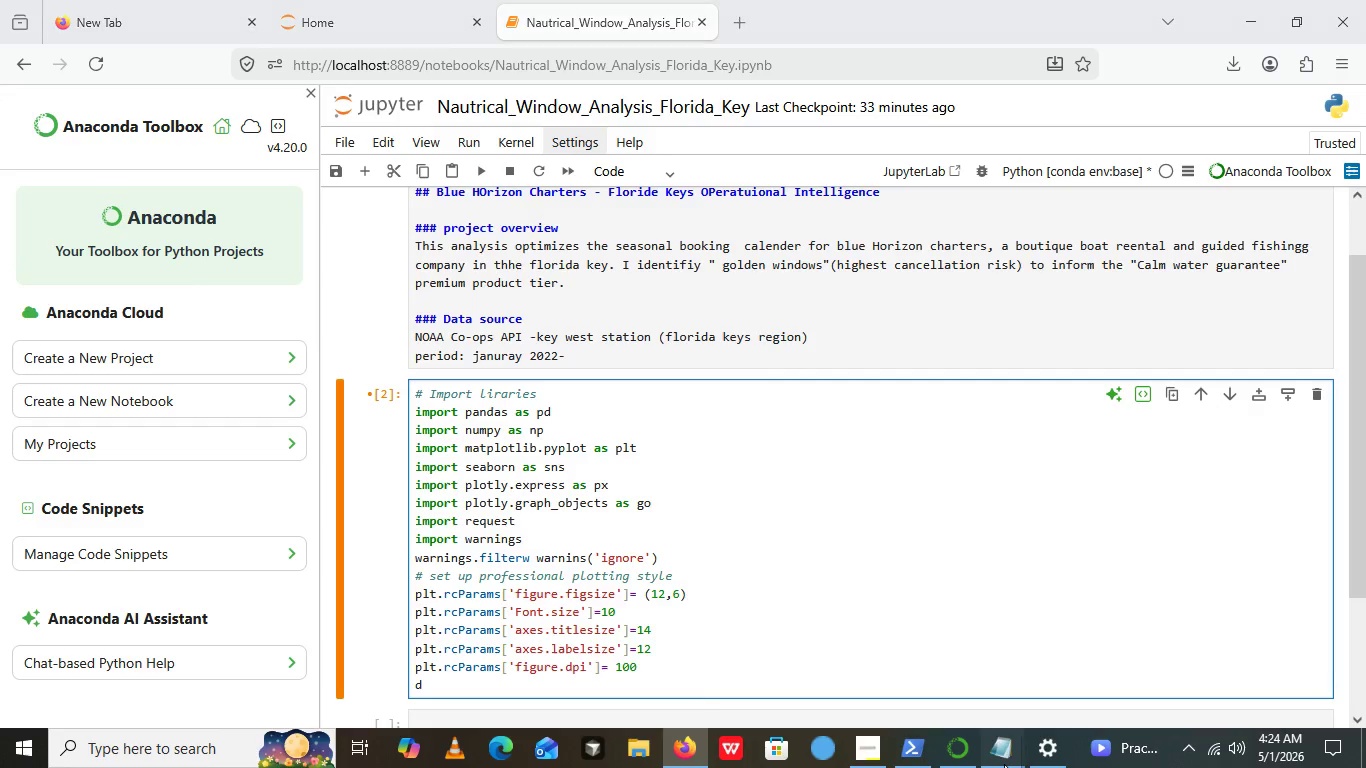 
left_click([1004, 764])
 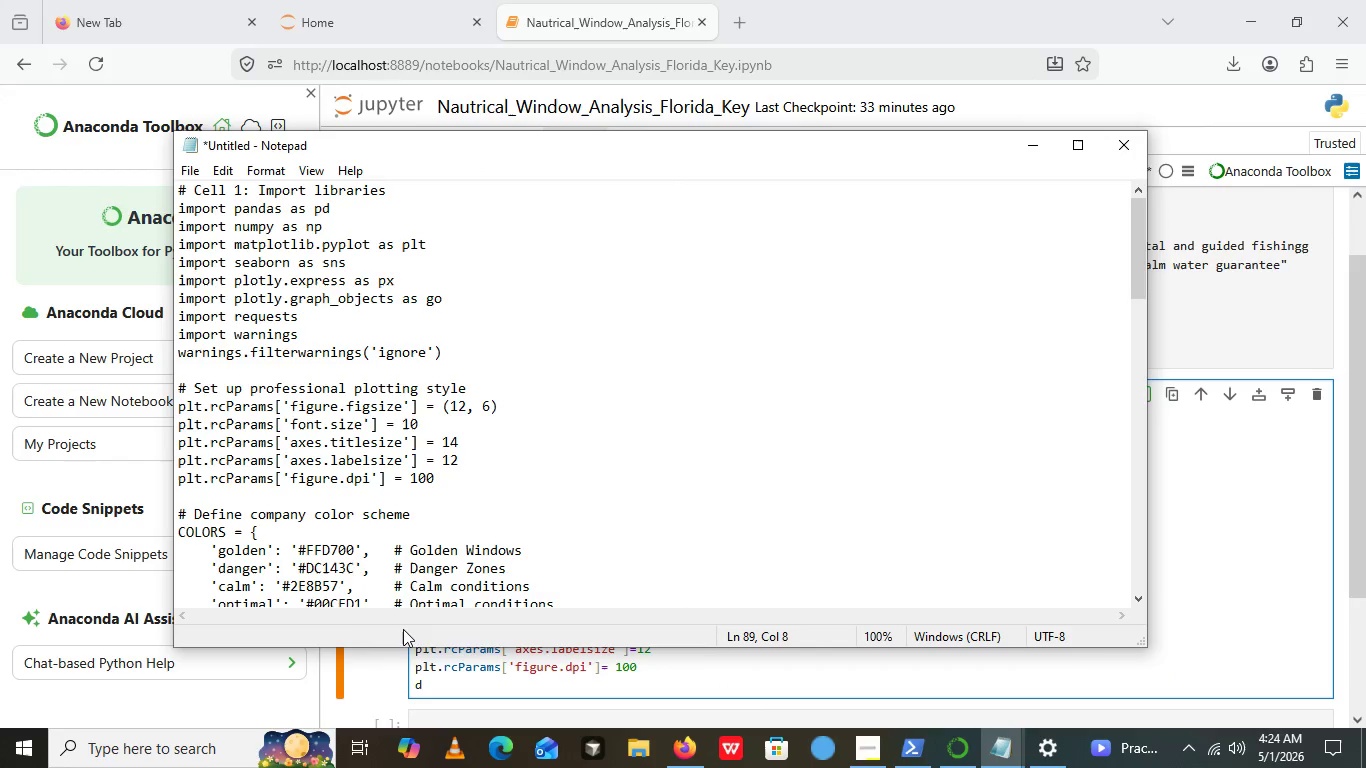 
double_click([403, 629])
 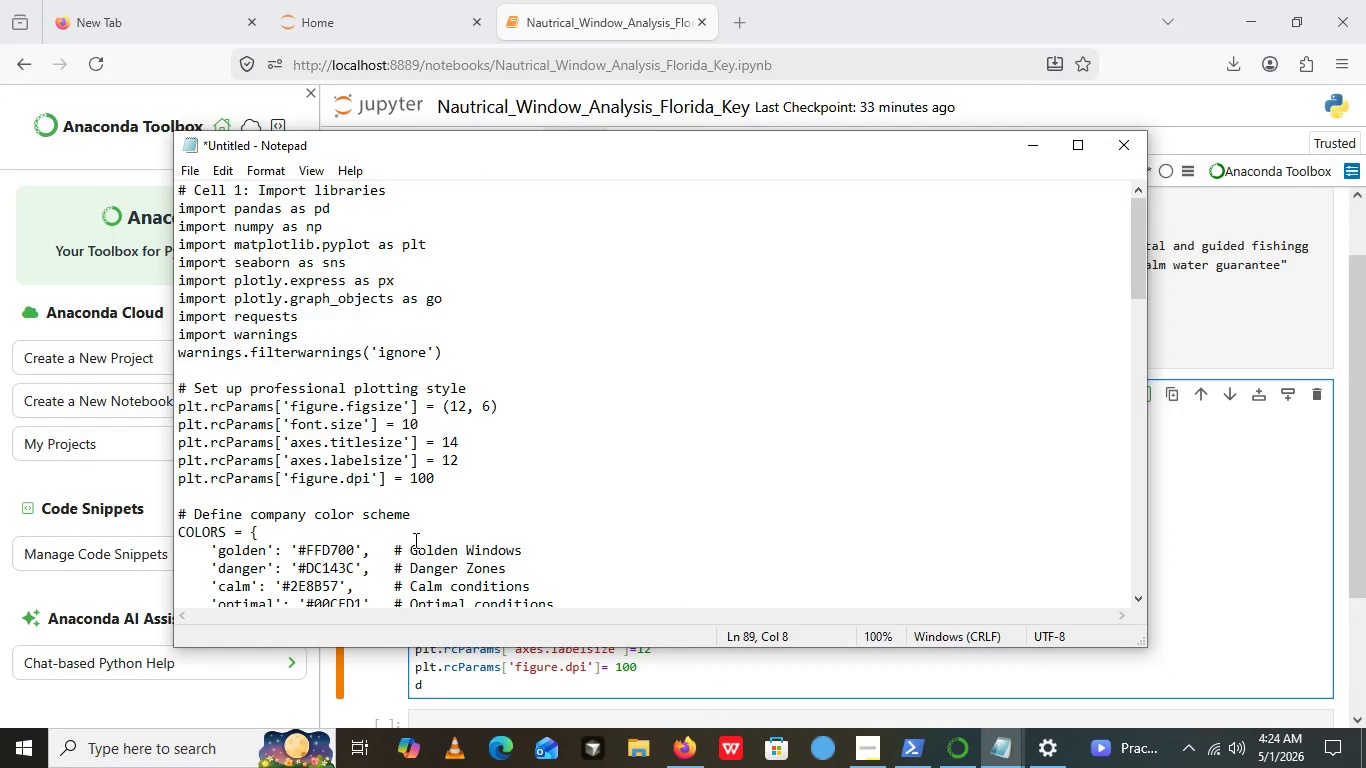 
scroll: coordinate [395, 553], scroll_direction: none, amount: 0.0
 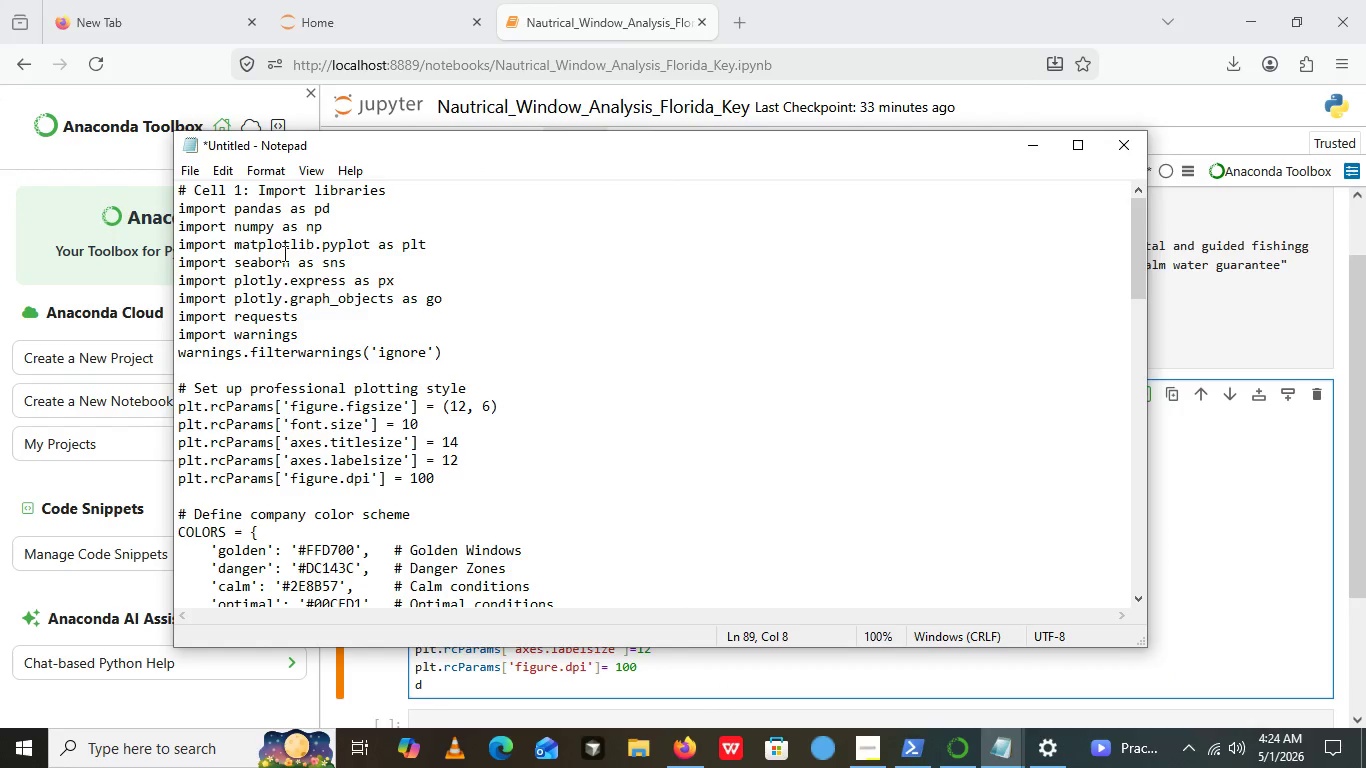 
scroll: coordinate [393, 372], scroll_direction: up, amount: 11.0
 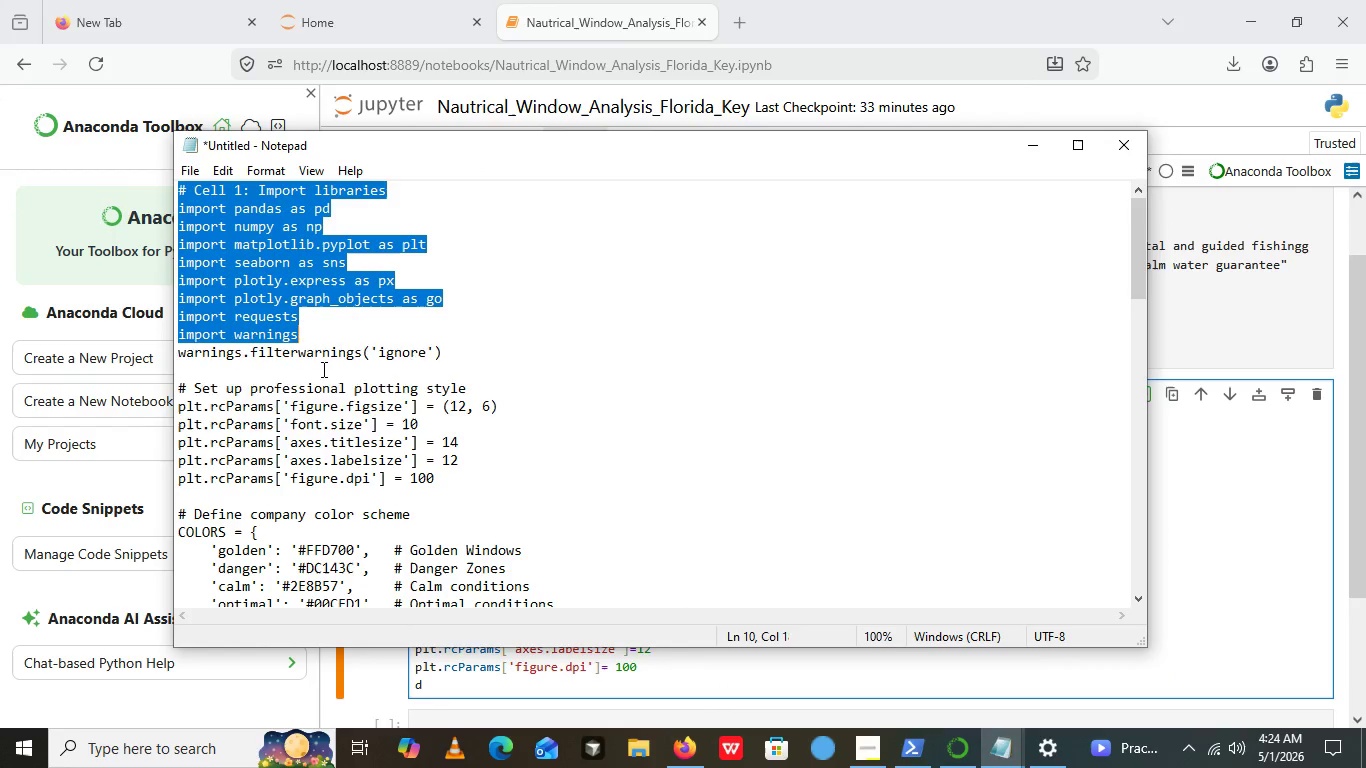 
left_click_drag(start_coordinate=[176, 193], to_coordinate=[373, 377])
 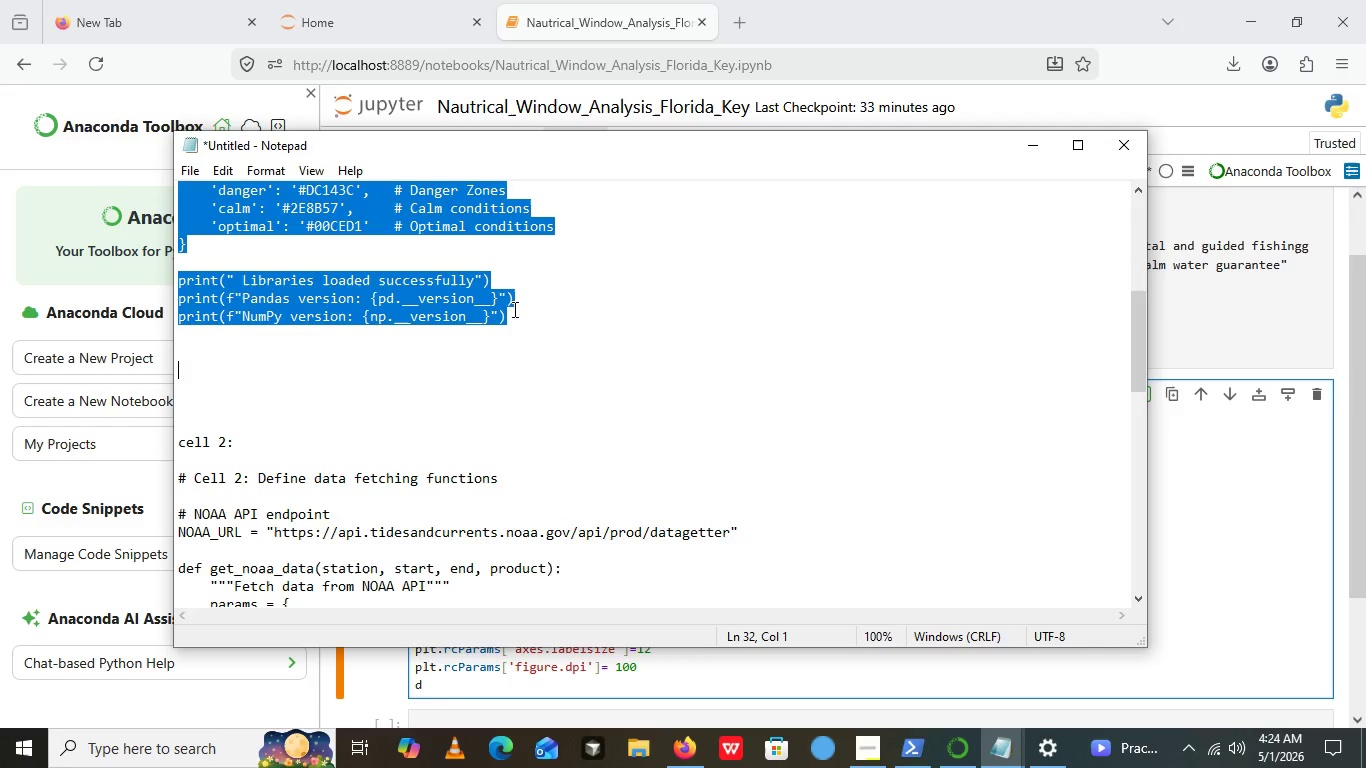 
key(Control+C)
 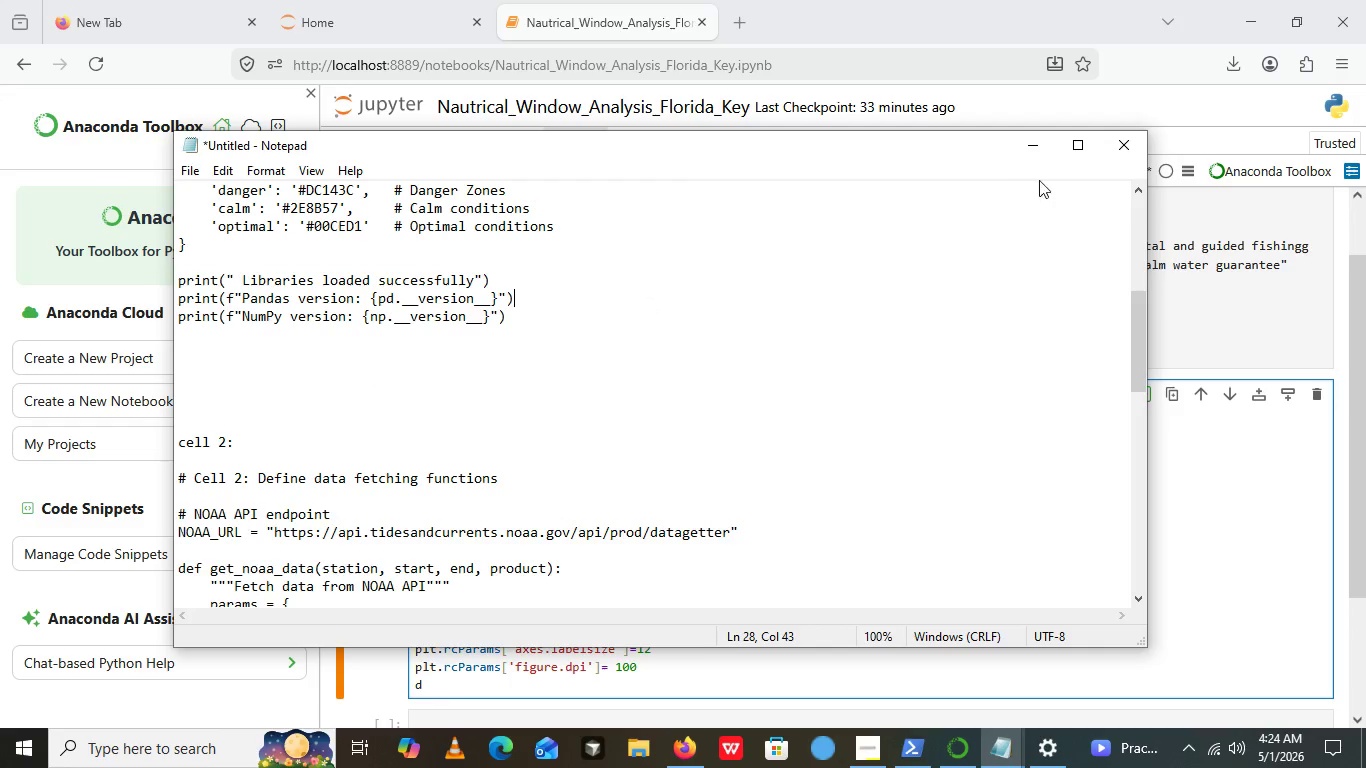 
left_click([650, 304])
 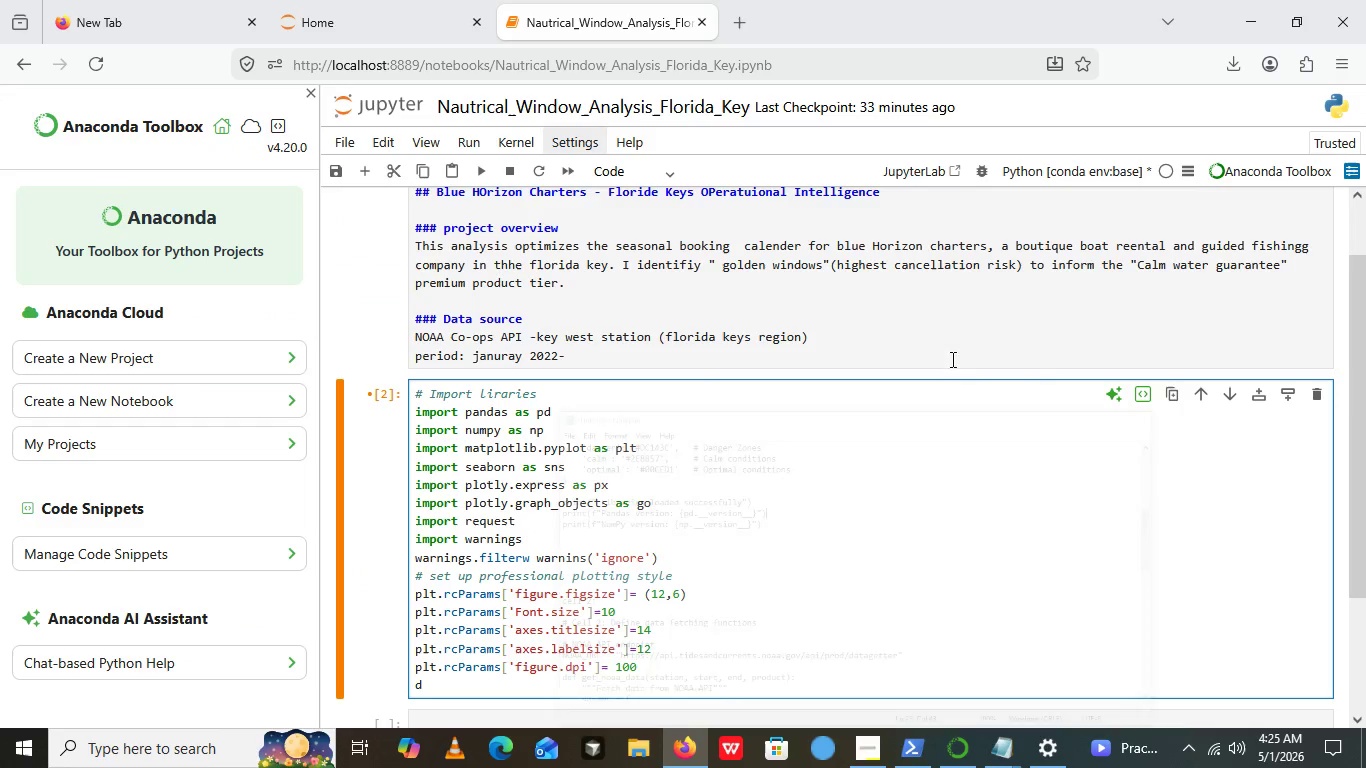 
left_click([1030, 152])
 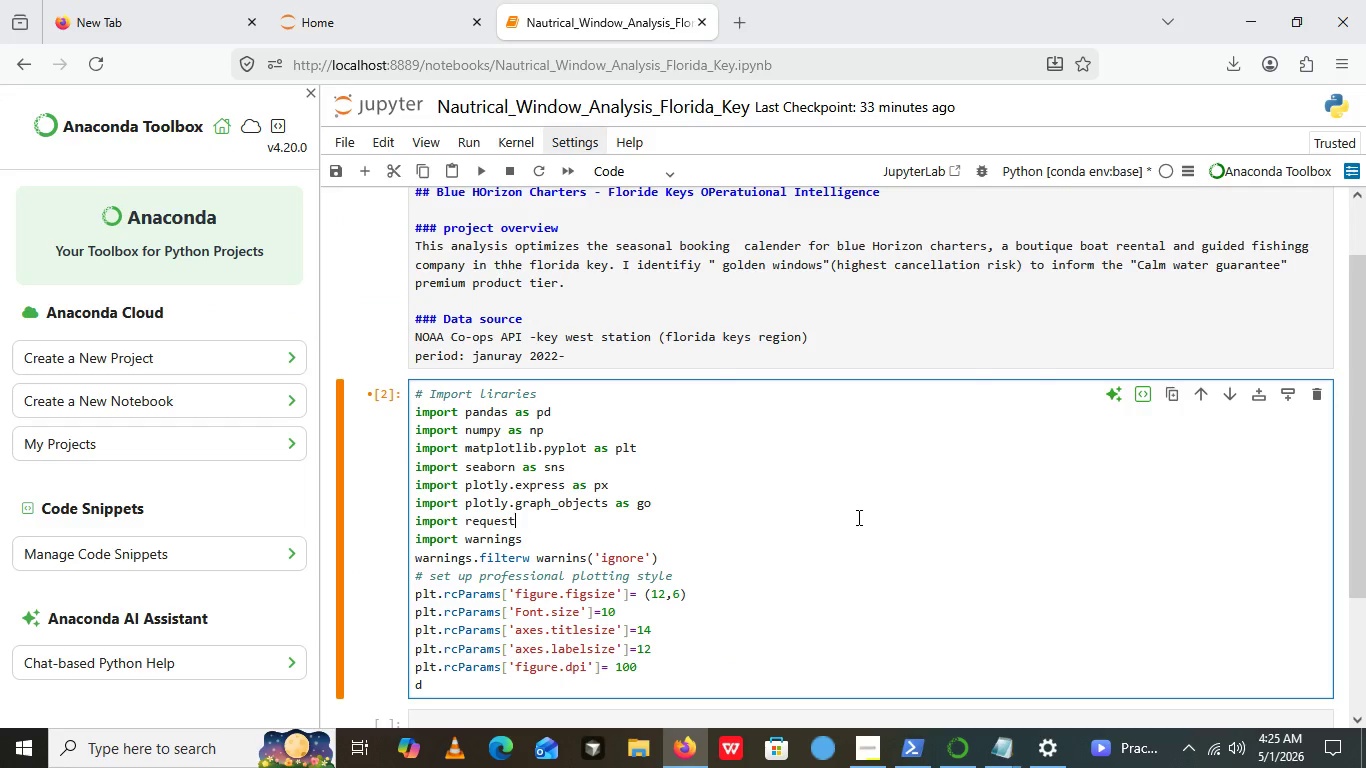 
left_click([857, 517])
 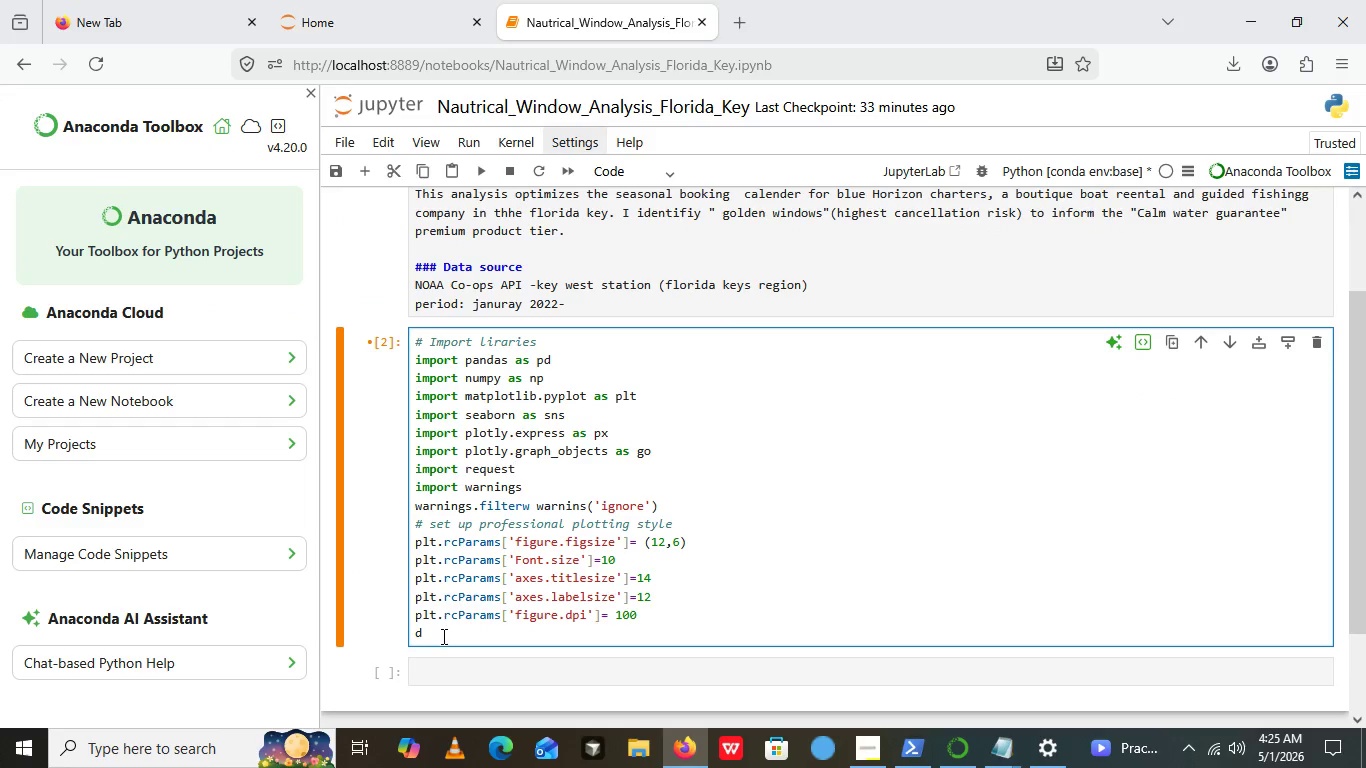 
left_click_drag(start_coordinate=[442, 636], to_coordinate=[406, 629])
 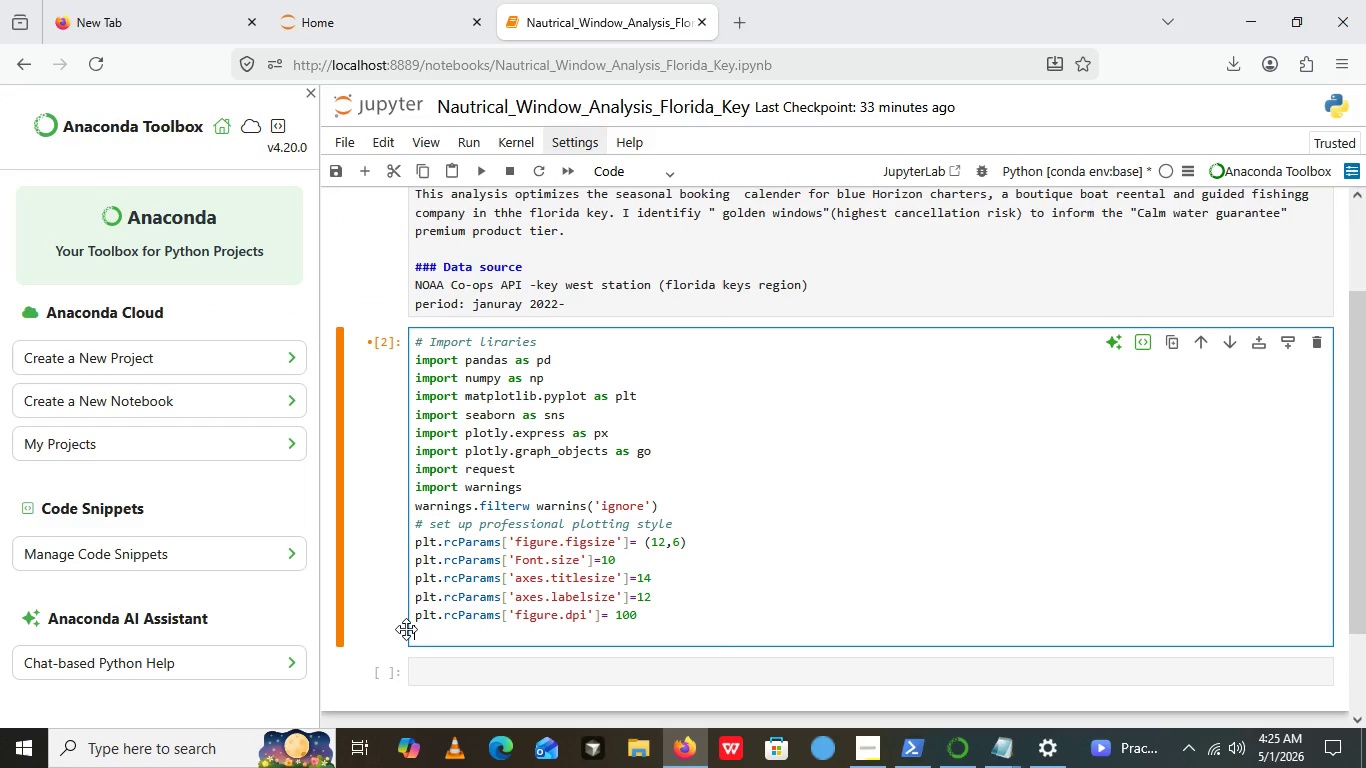 
key(Backspace)
type(# difine)
 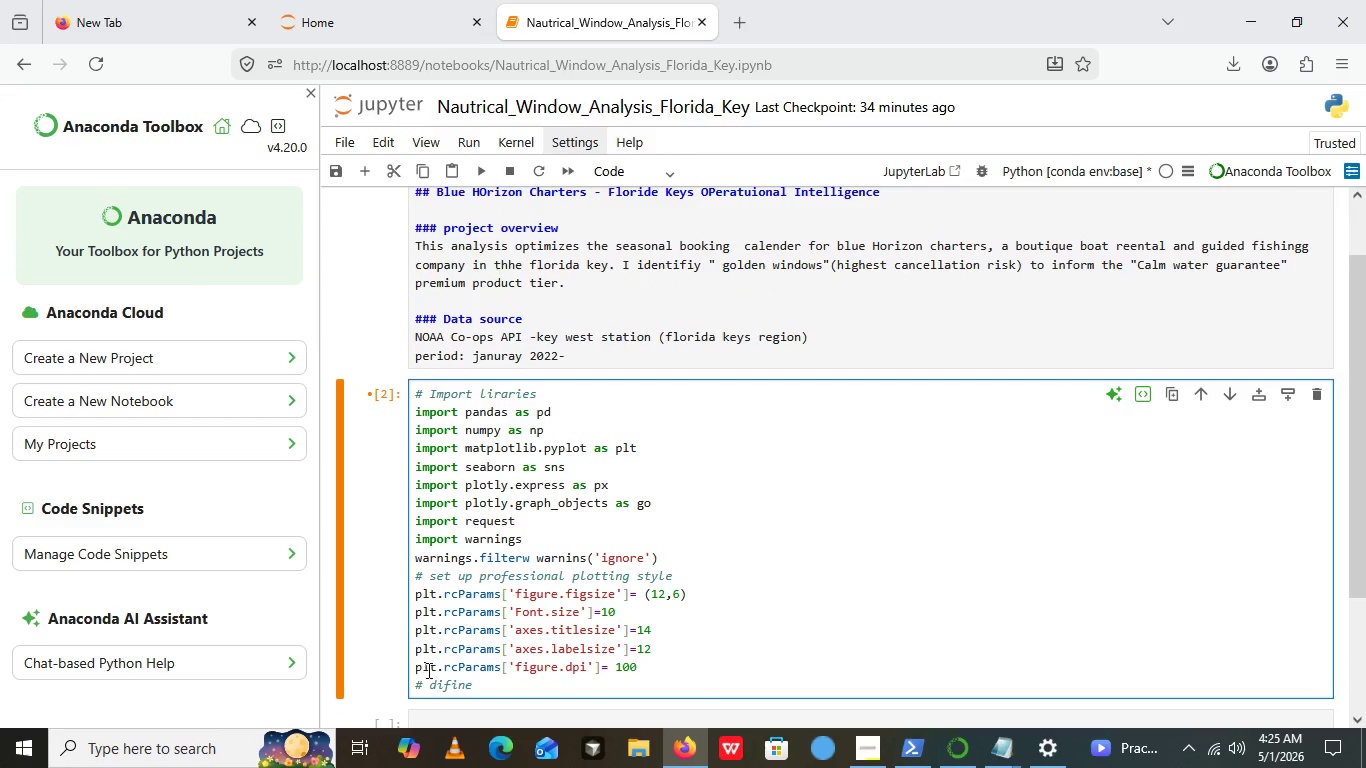 
left_click([435, 684])
 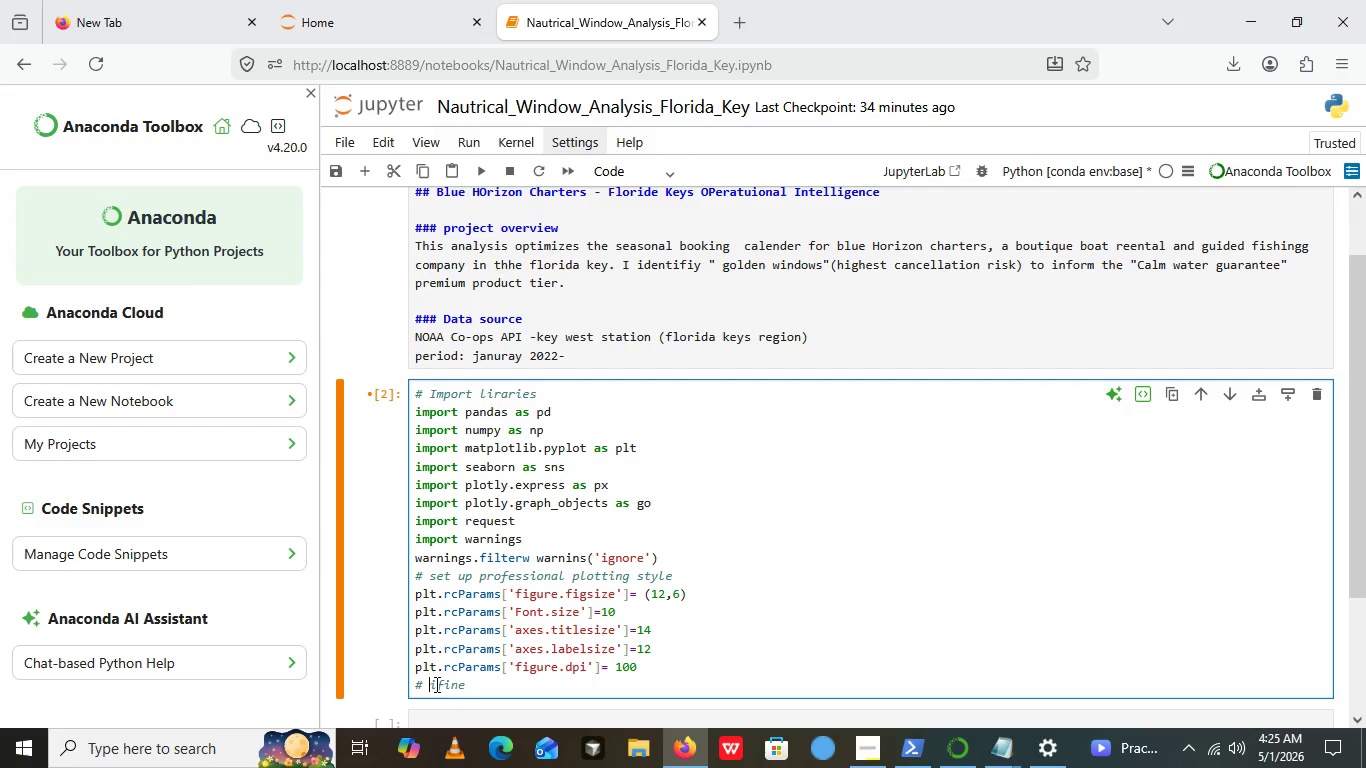 
key(Backspace)
 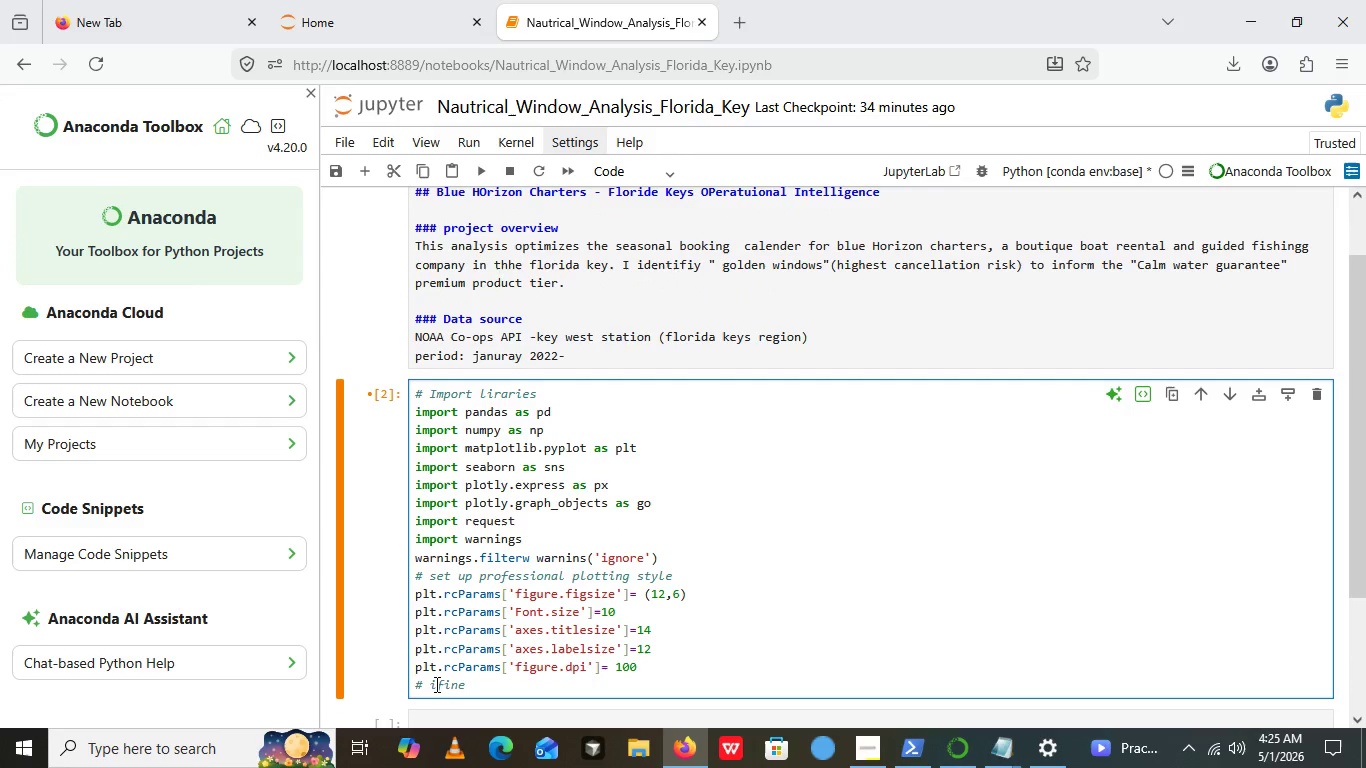 
key(Shift+D)
 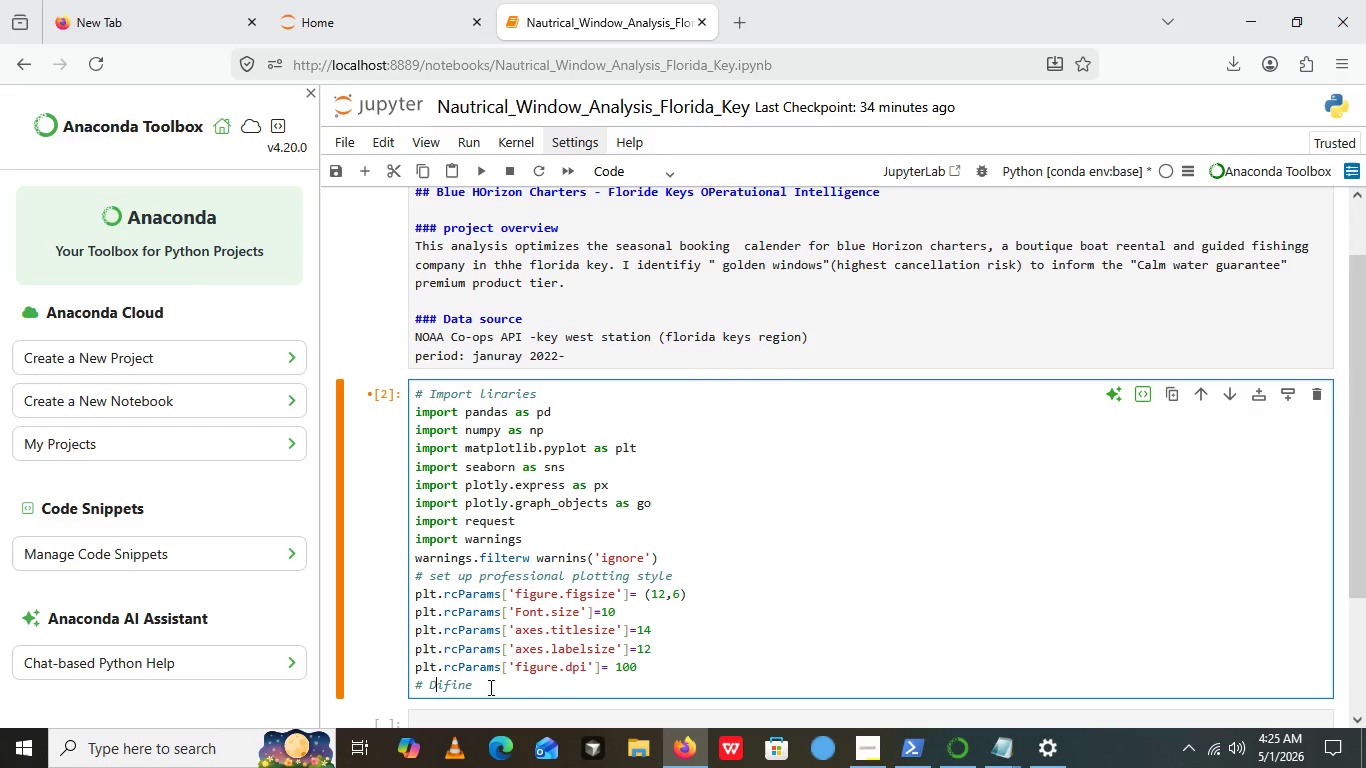 
left_click([489, 687])
 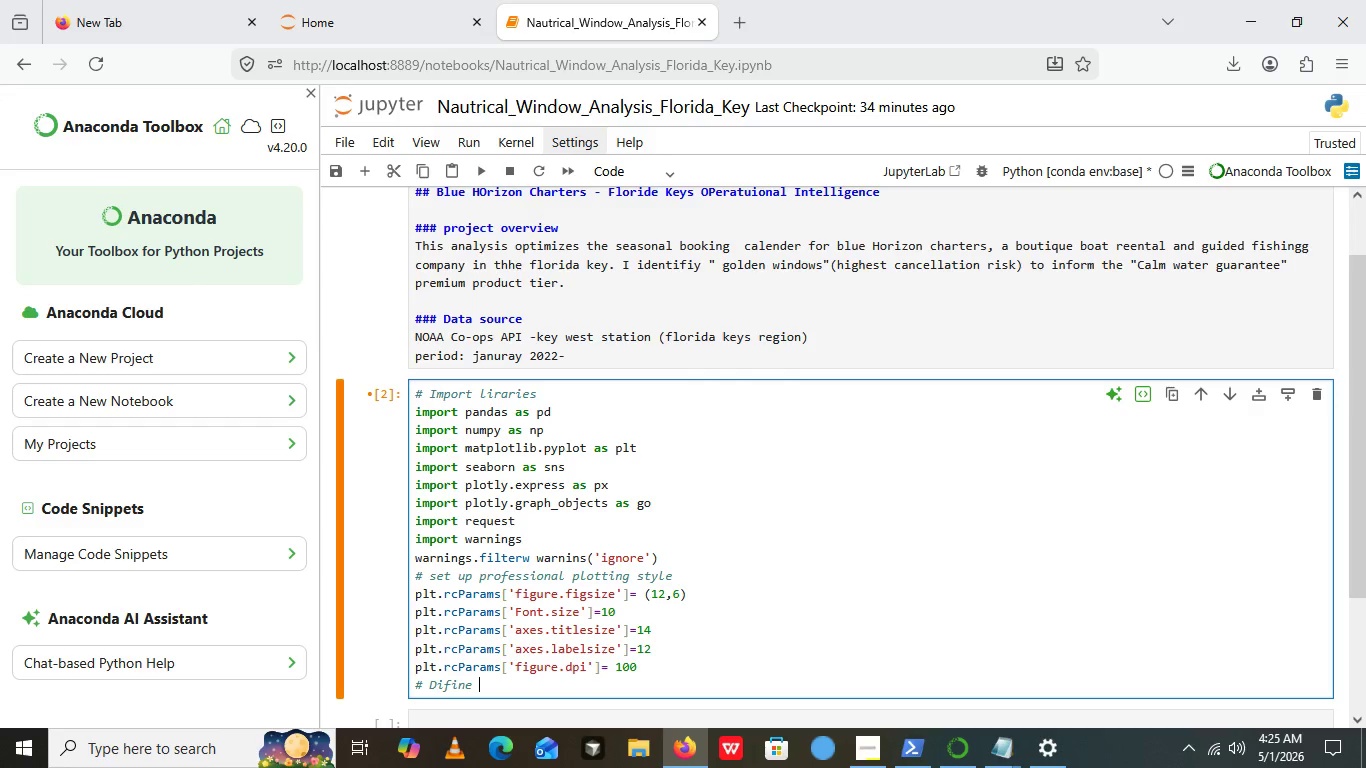 
type( Company color scjem)
 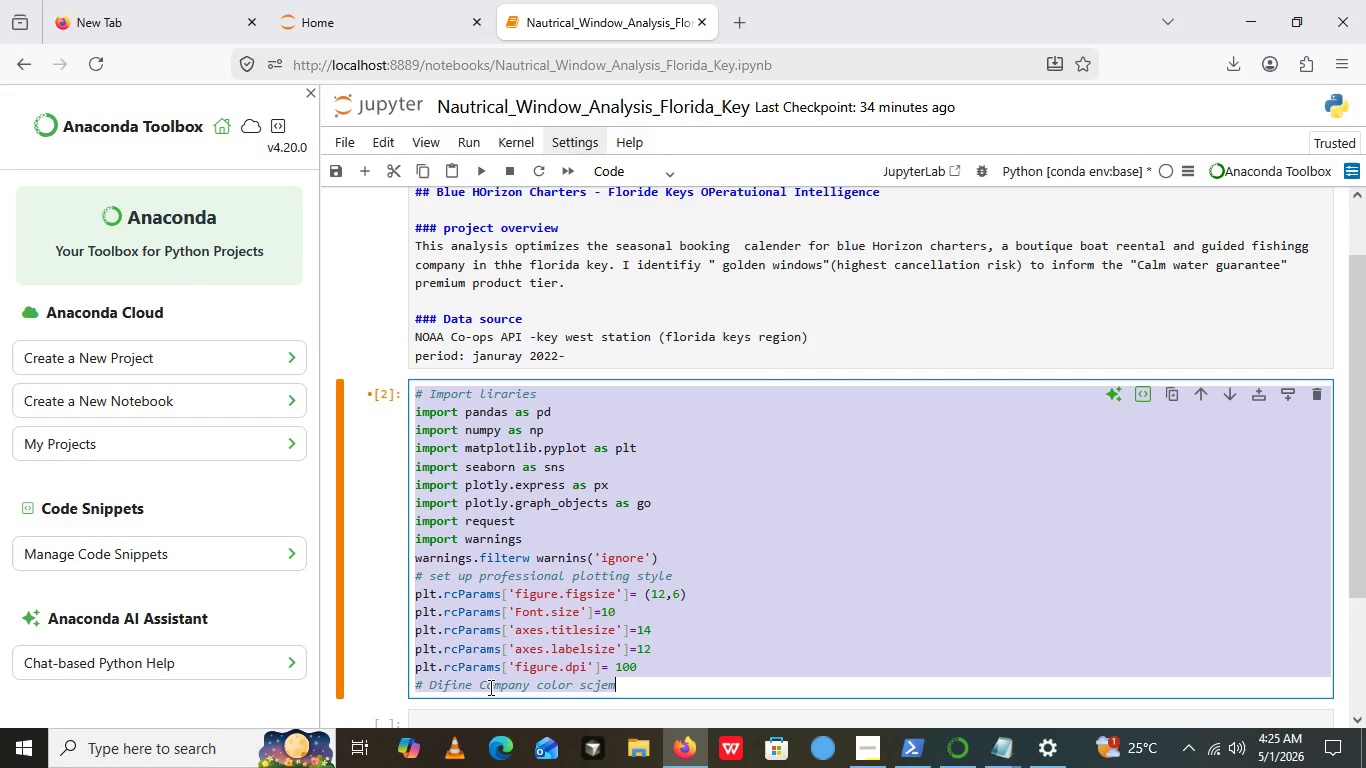 
key(Control+A)
 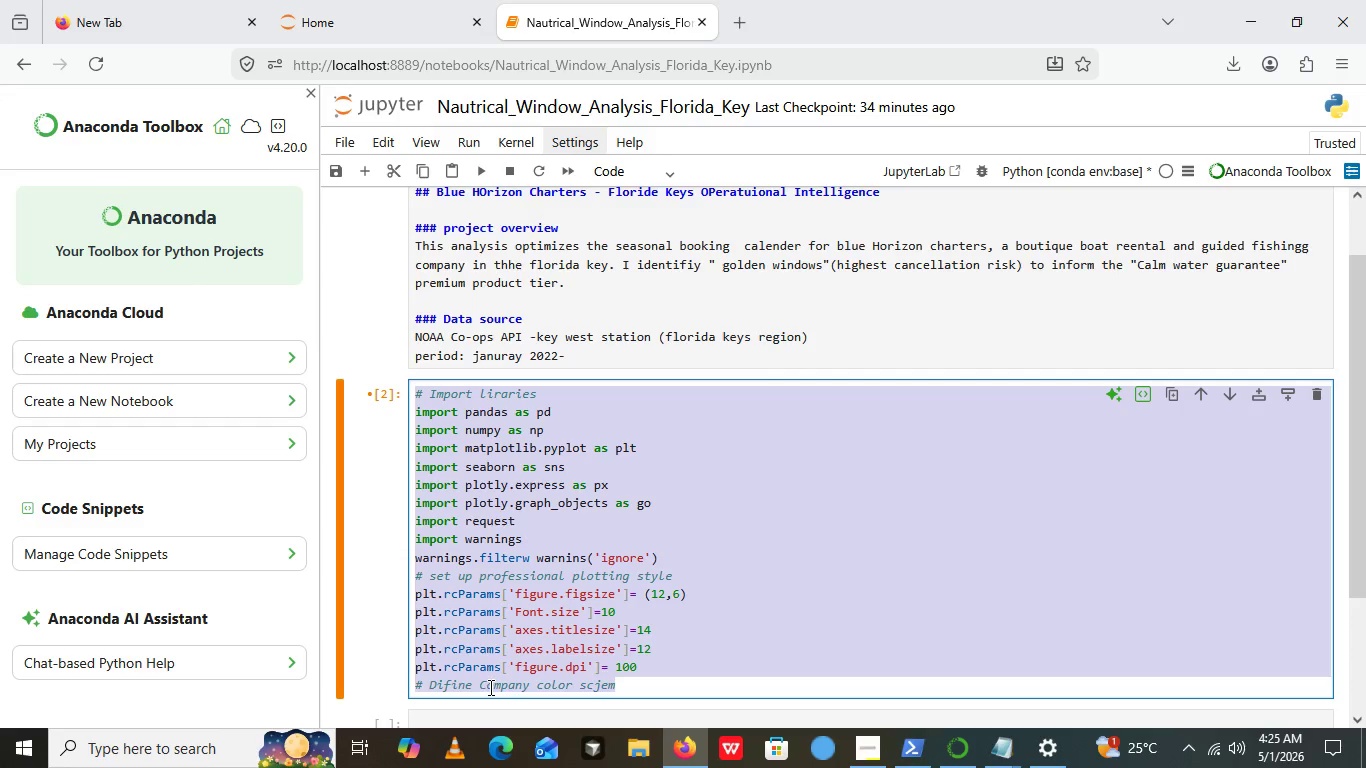 
left_click([489, 687])
 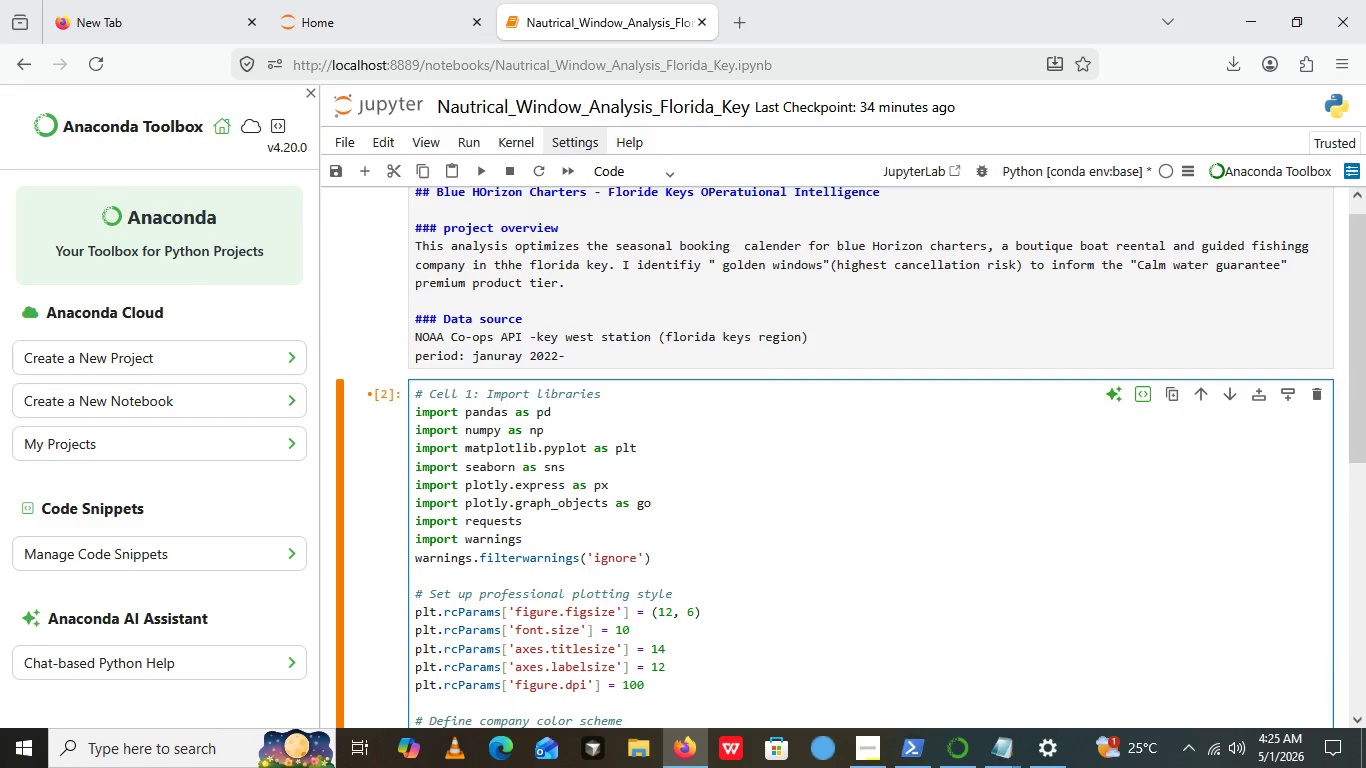 
key(Control+V)
 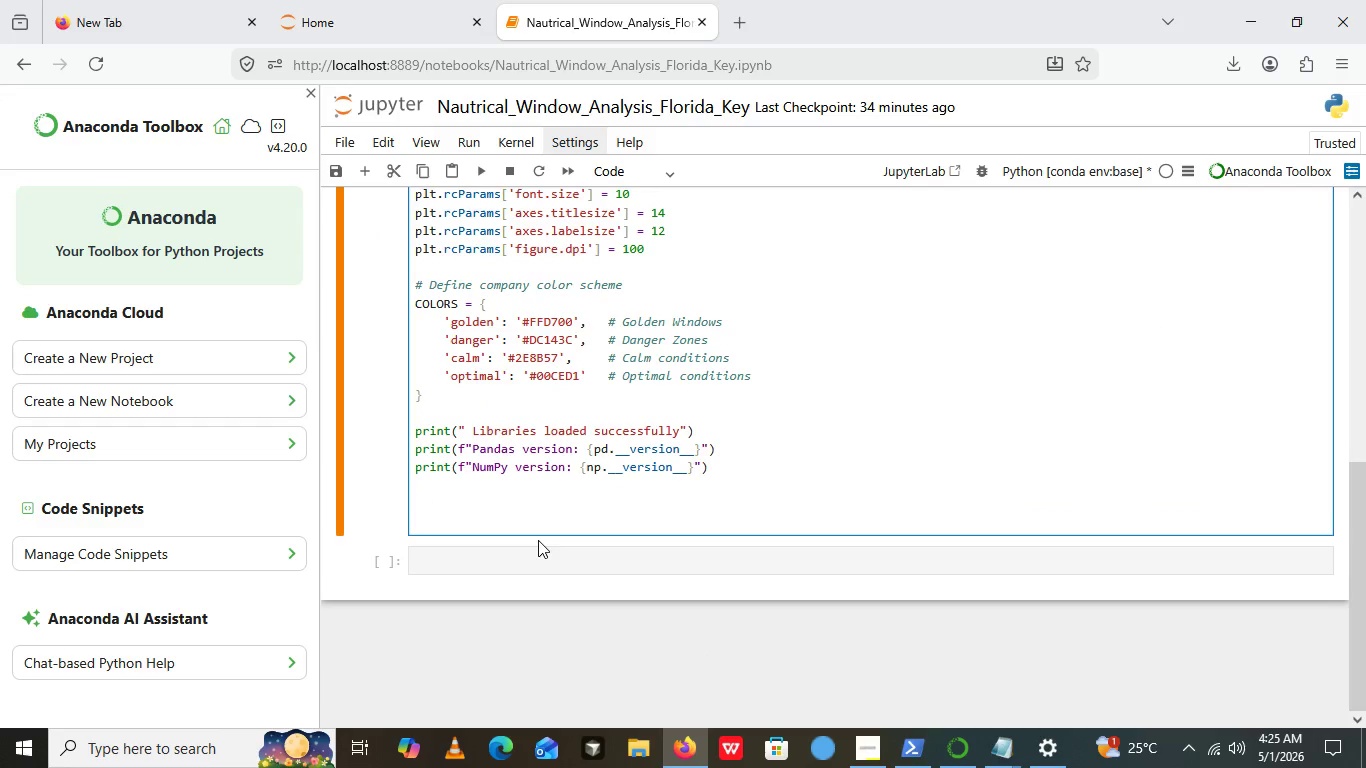 
key(Backspace)
 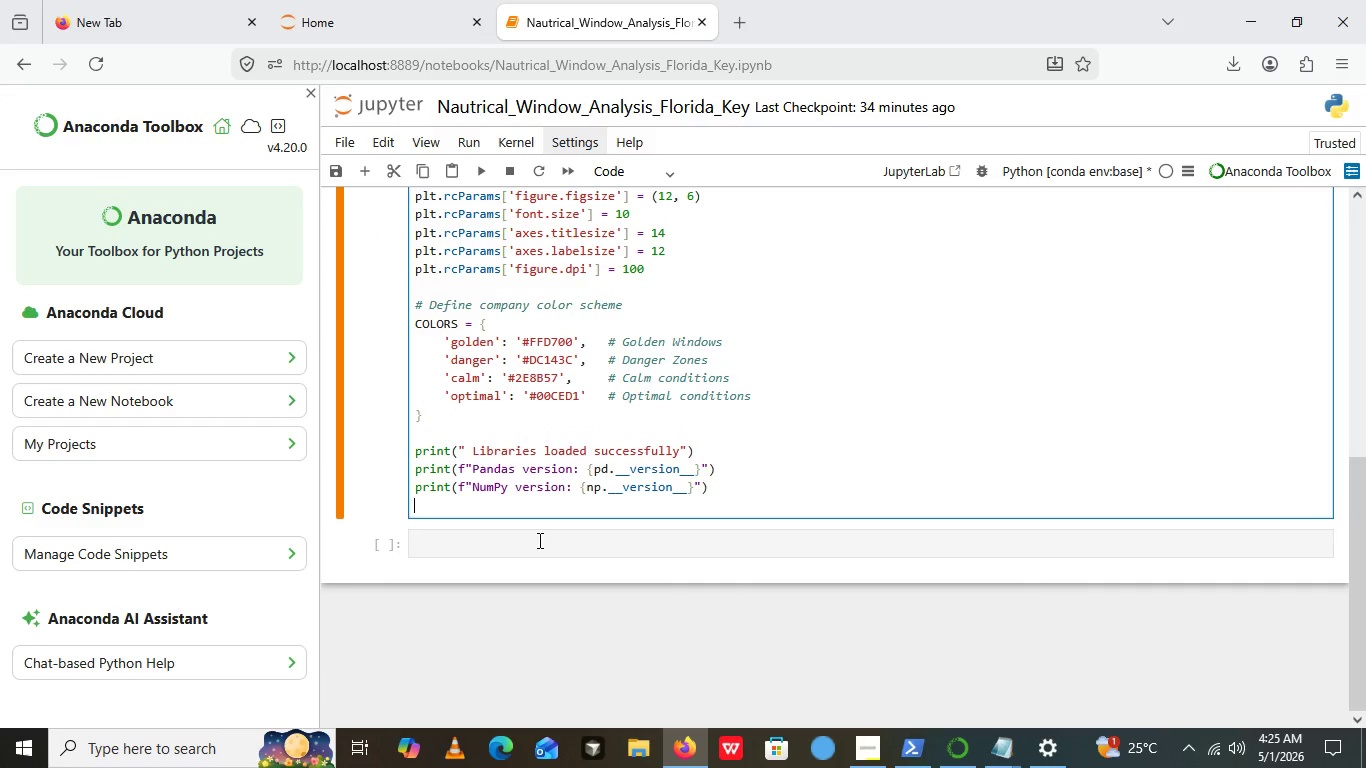 
key(Backspace)
 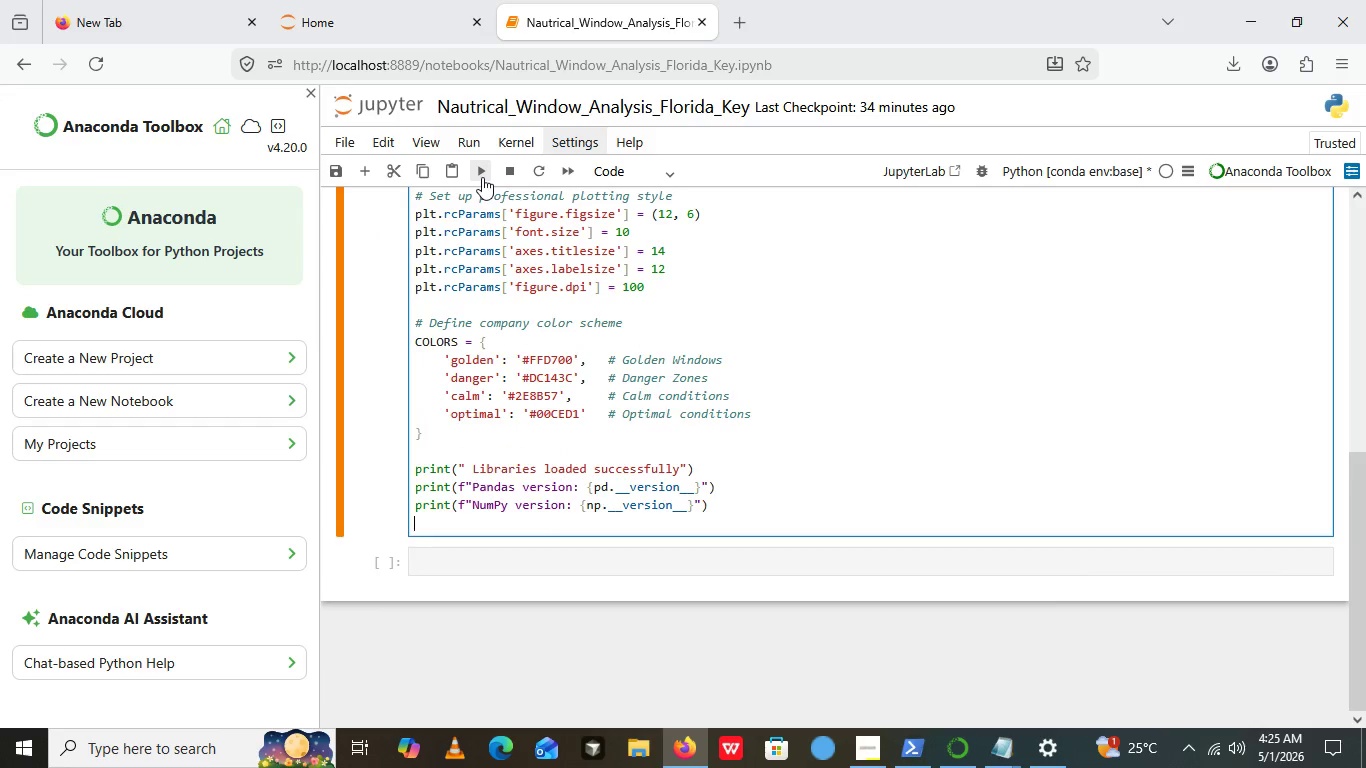 
double_click([482, 177])
 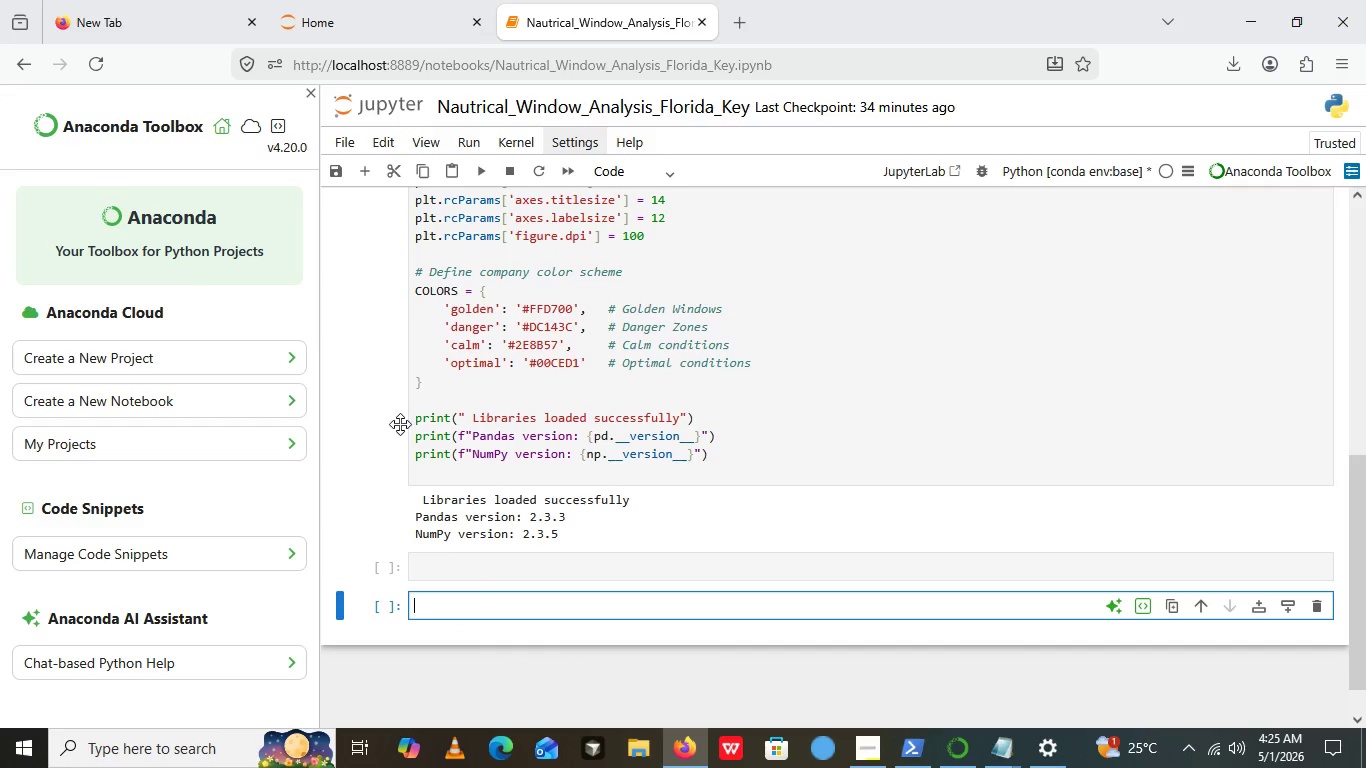 
wait(7.27)
 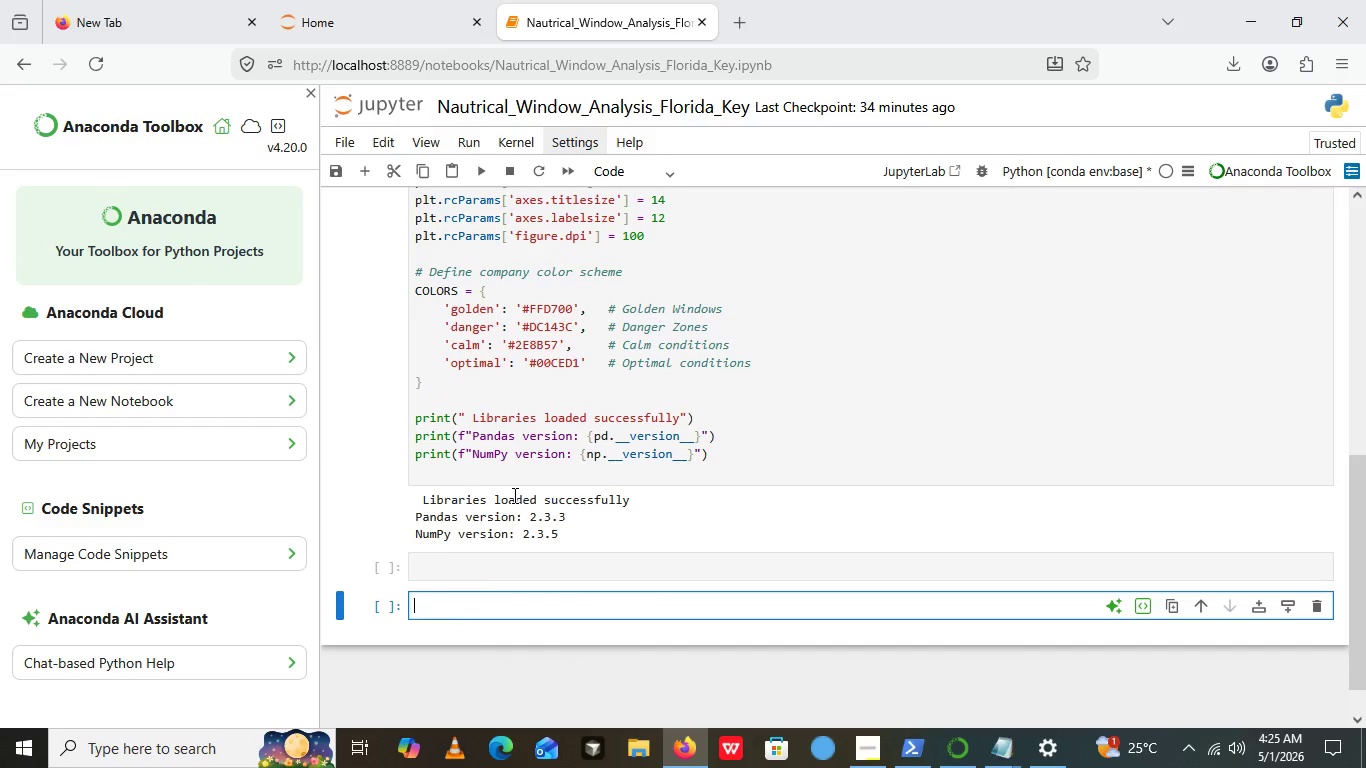 
left_click_drag(start_coordinate=[416, 436], to_coordinate=[706, 461])
 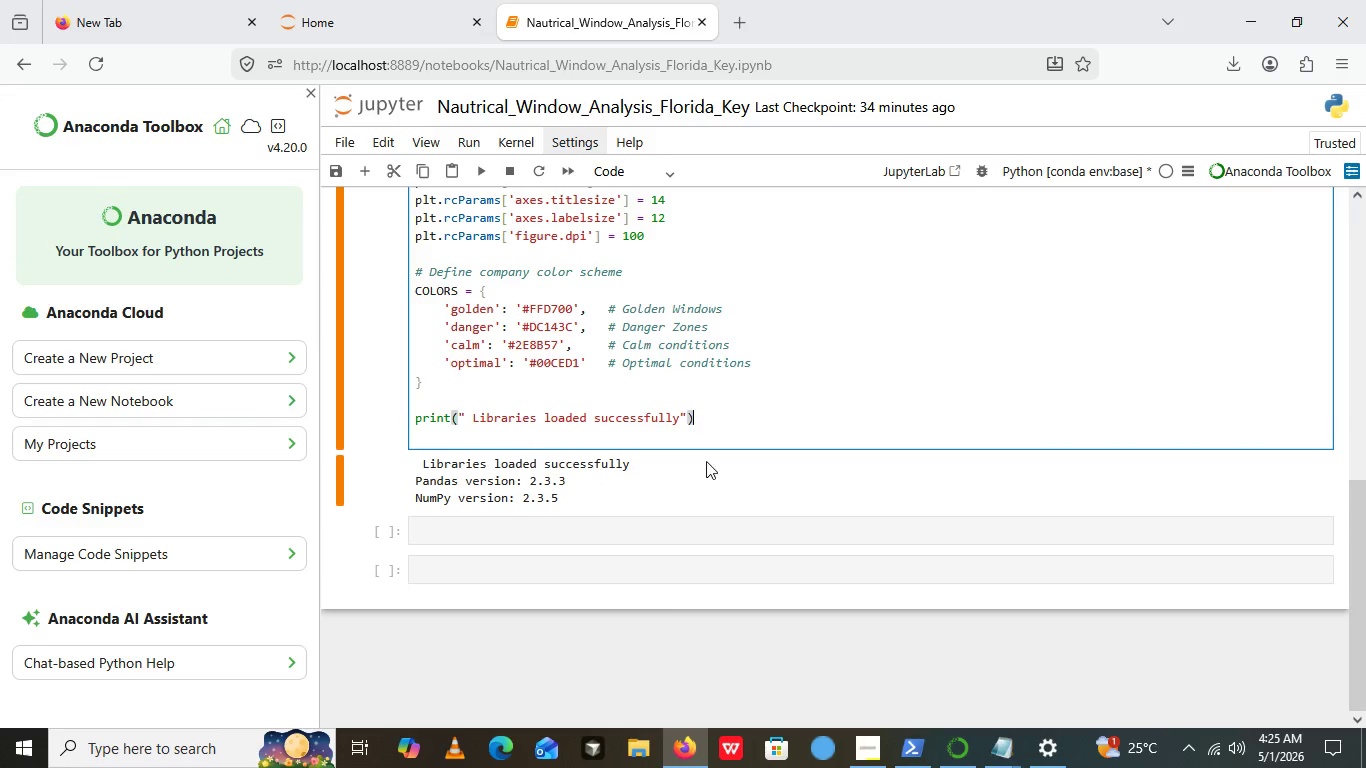 
key(Backspace)
 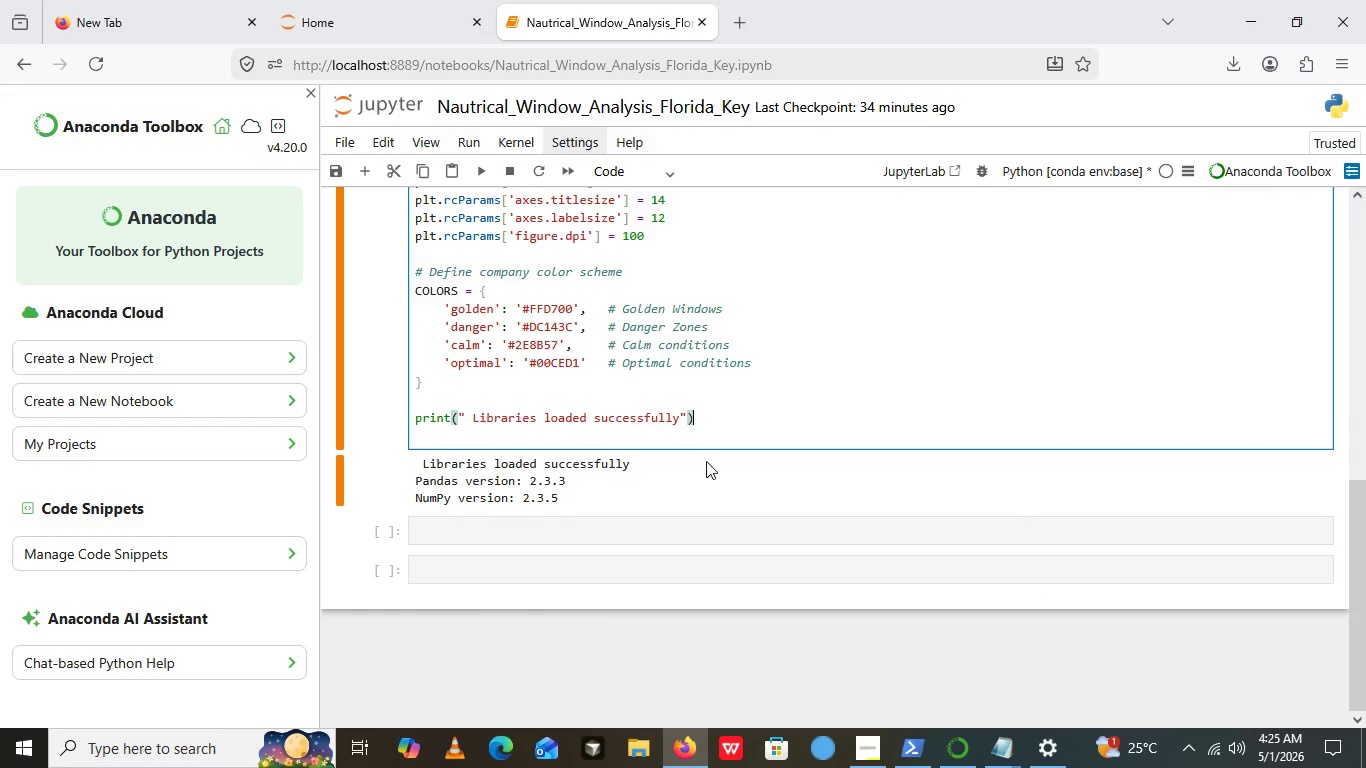 
key(Backspace)
 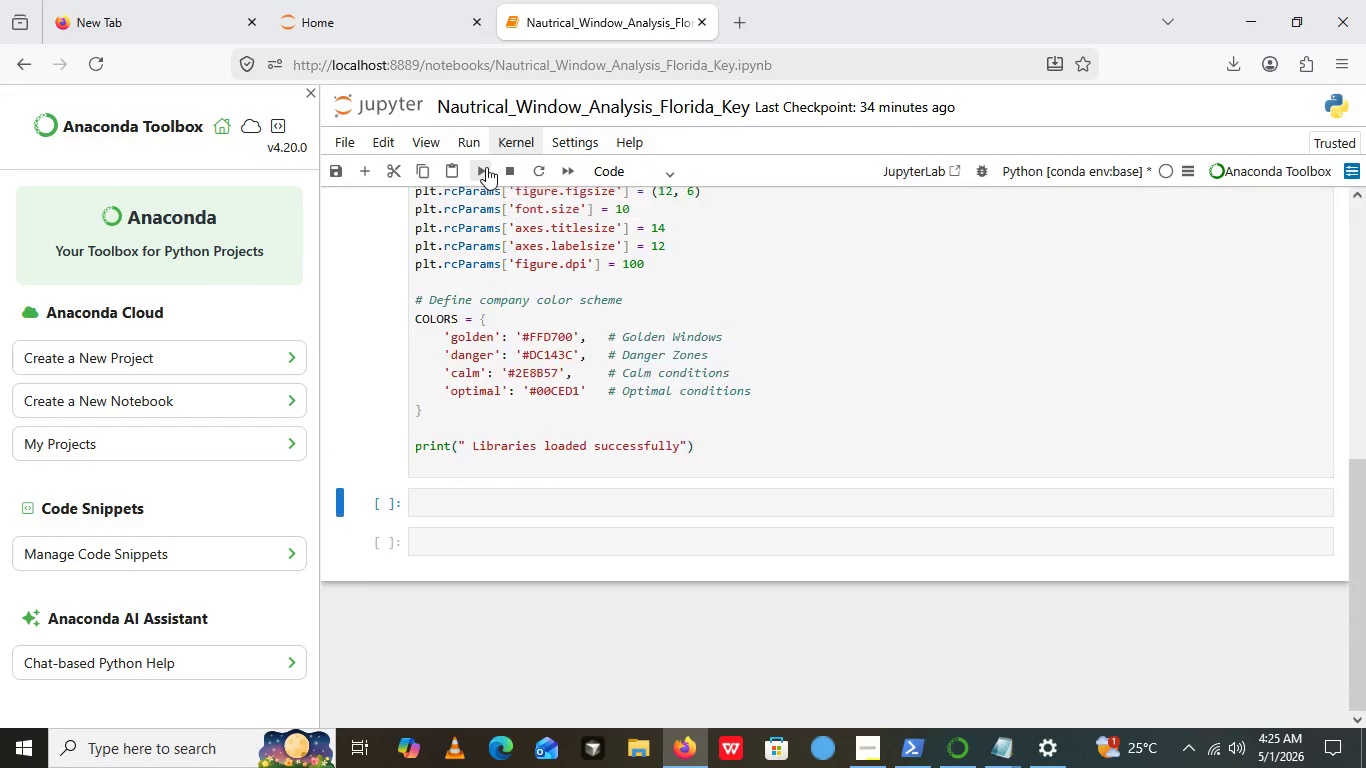 
left_click([486, 167])
 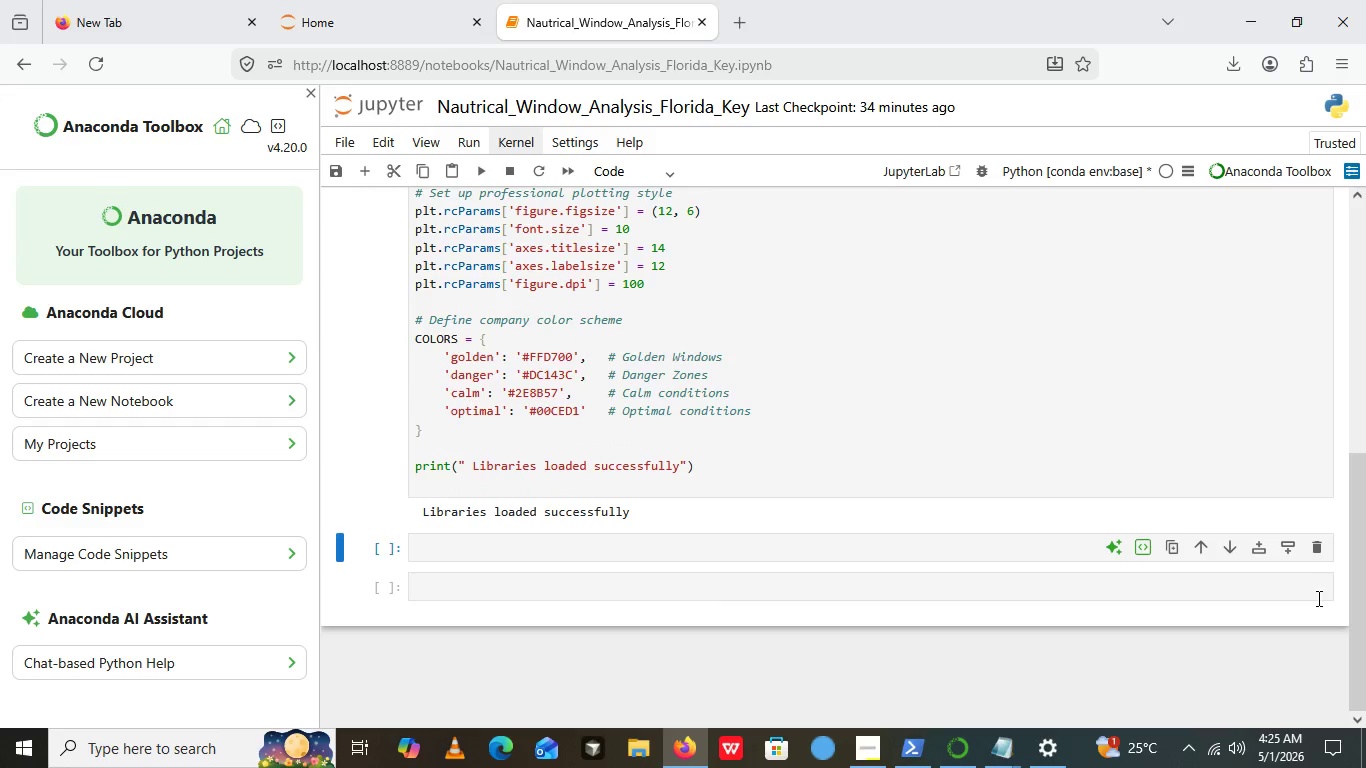 
left_click([1317, 598])
 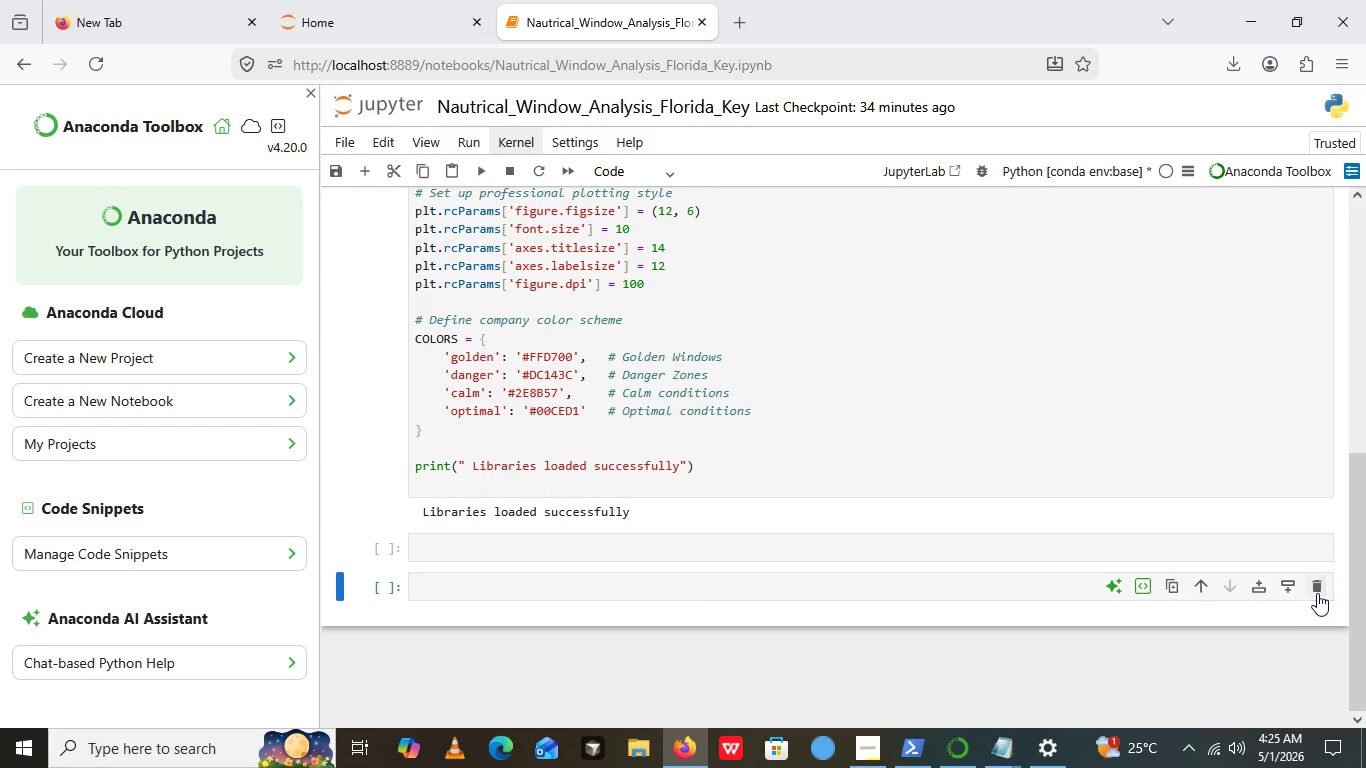 
left_click([1317, 593])
 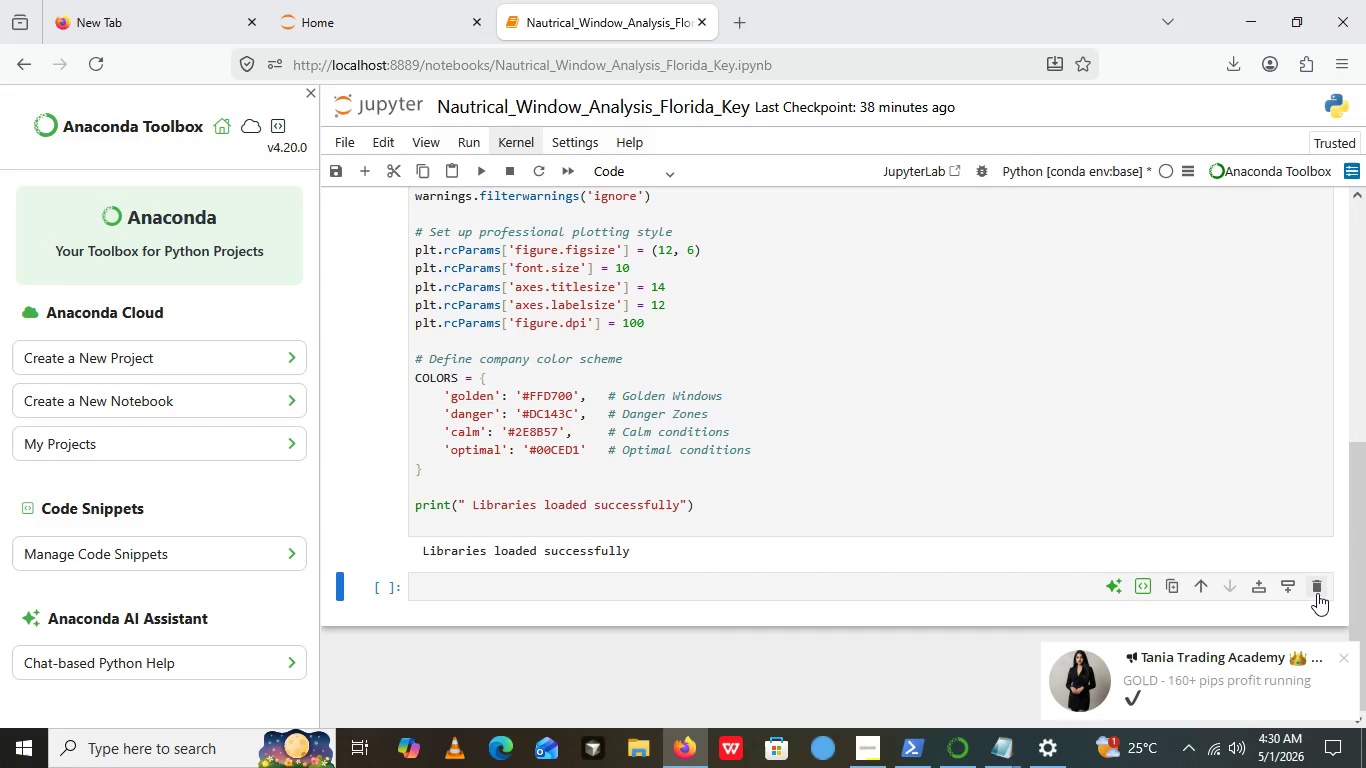 
wait(248.55)
 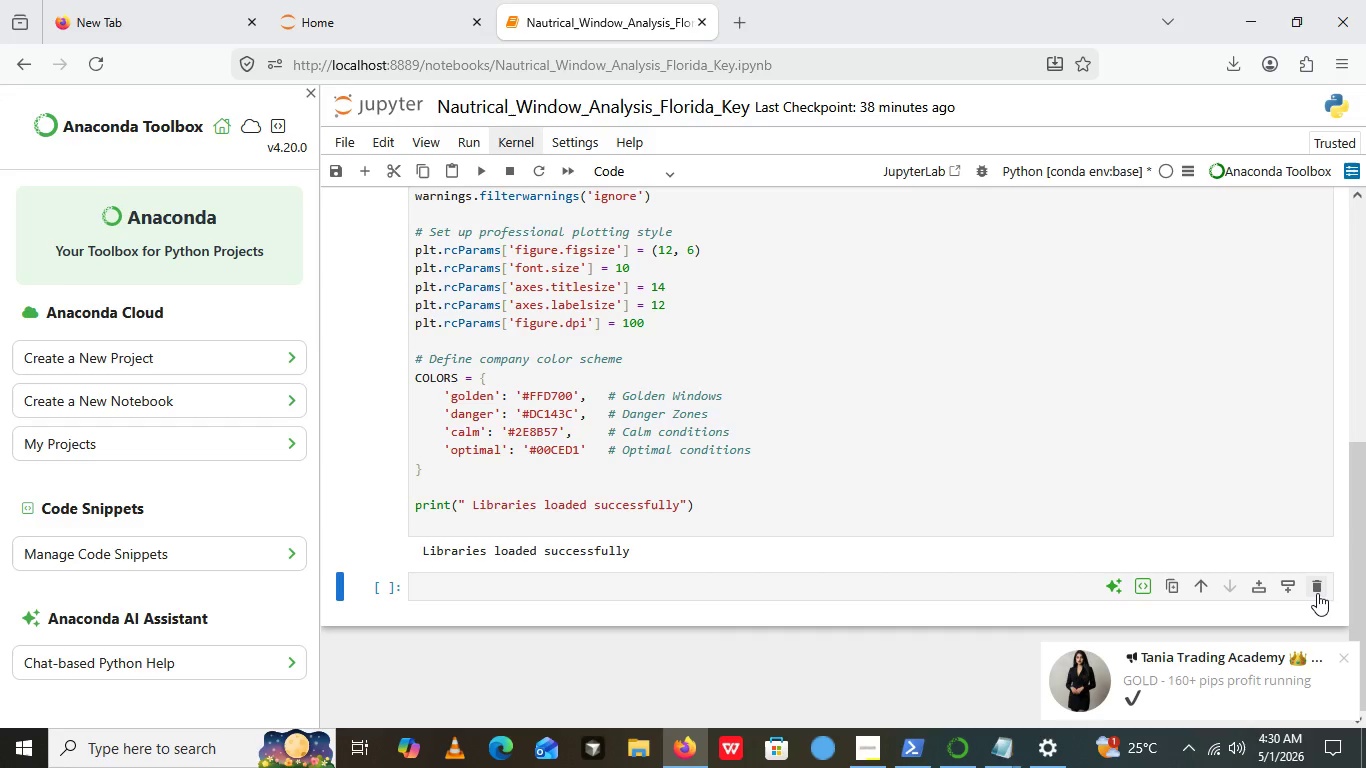 
left_click([847, 577])
 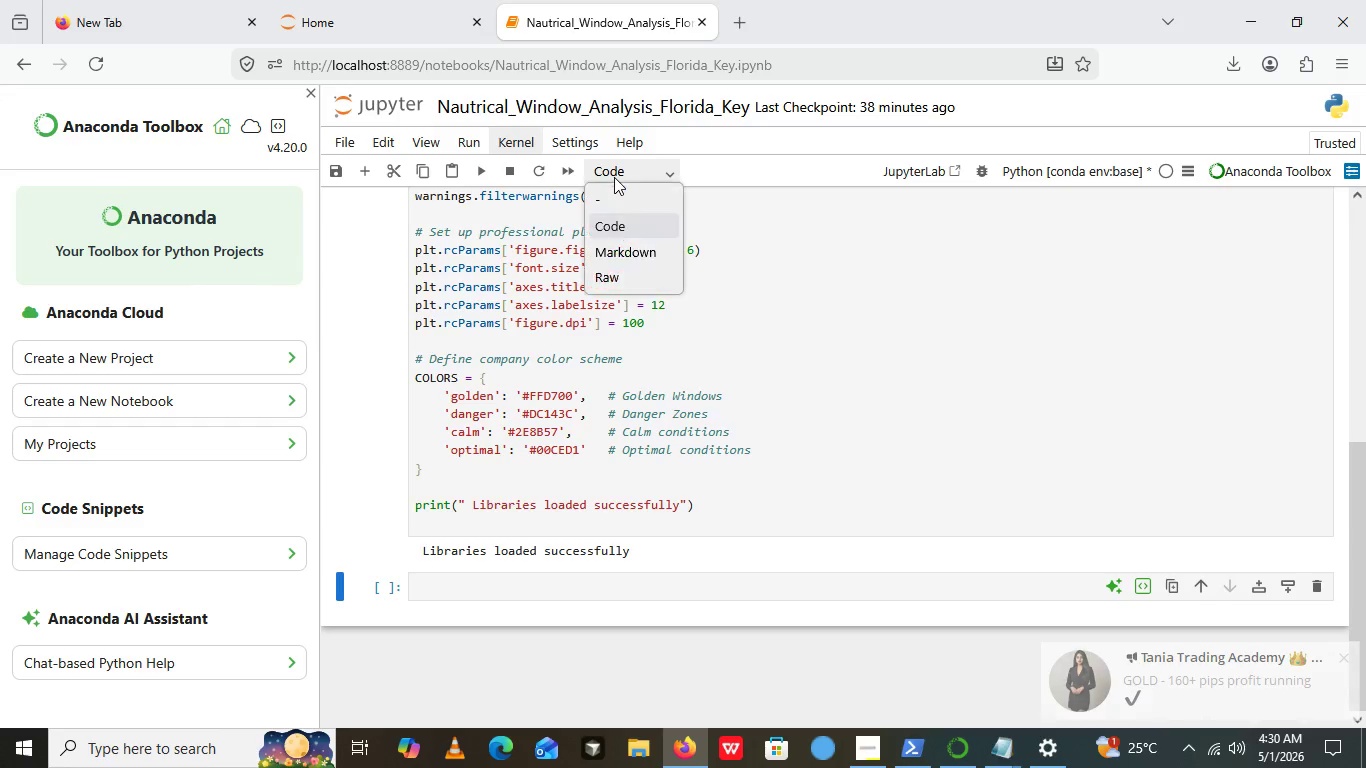 
left_click([614, 177])
 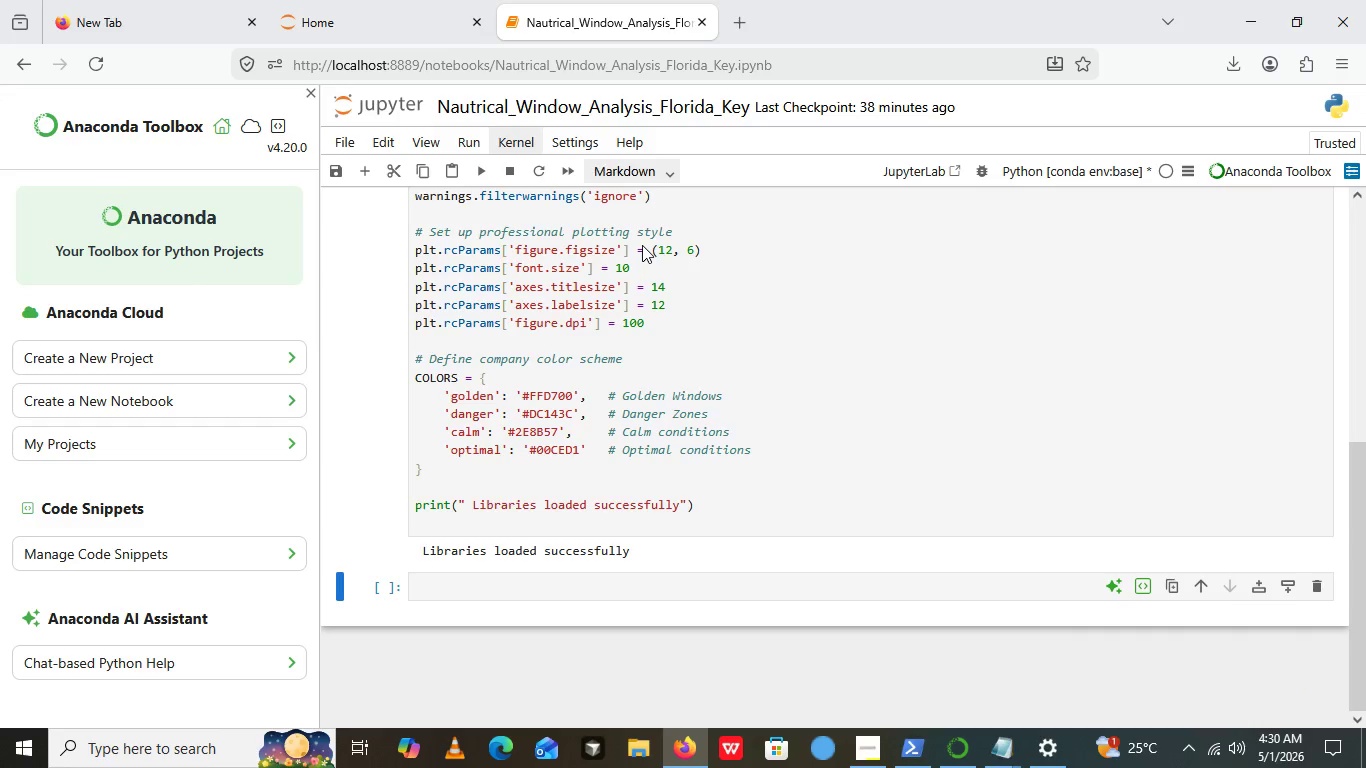 
left_click([642, 245])
 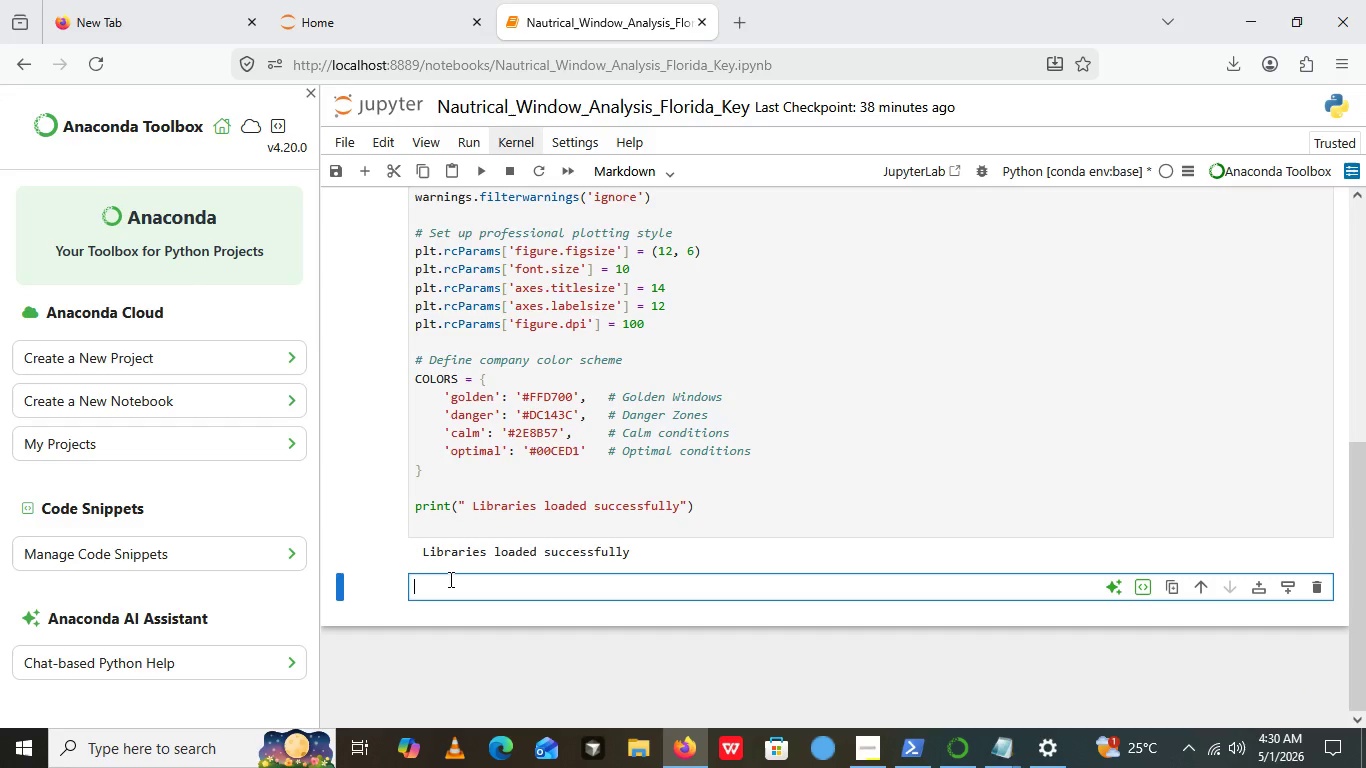 
left_click([449, 579])
 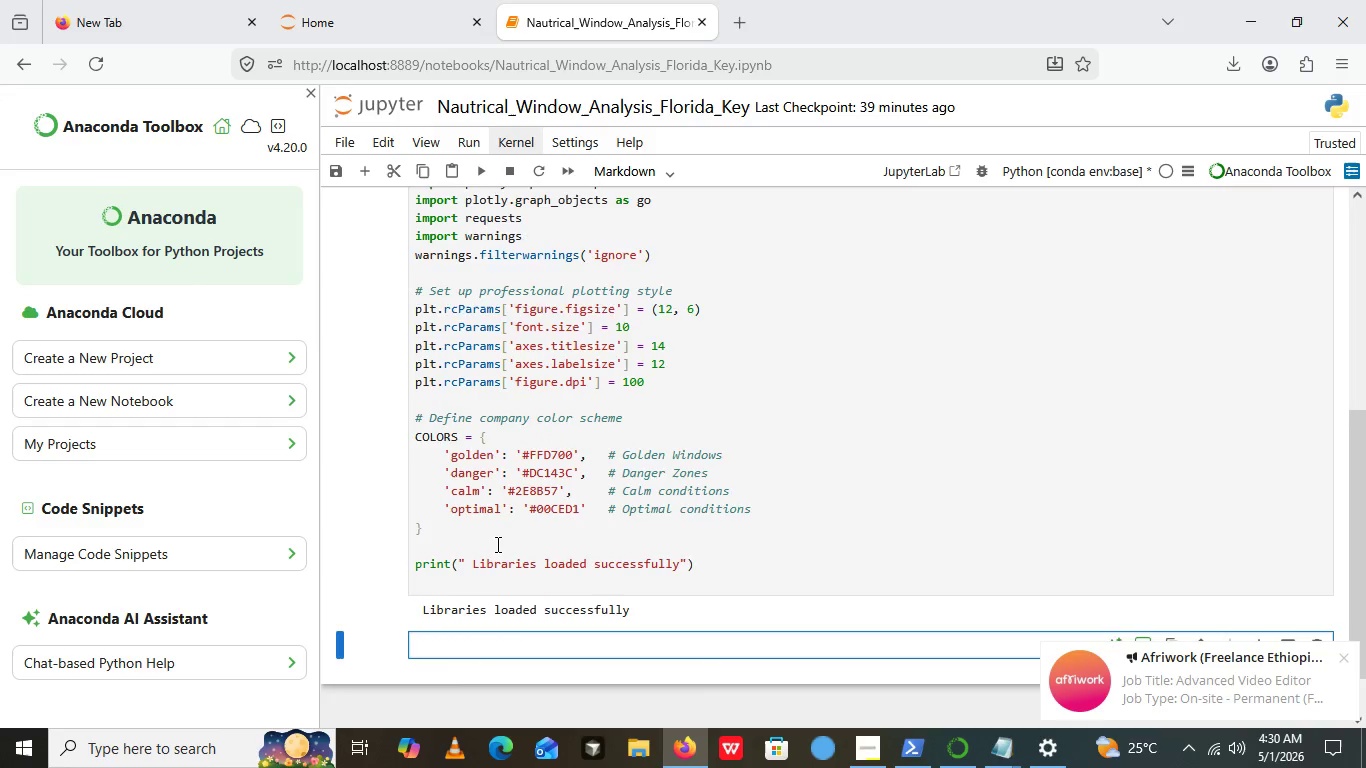 
wait(50.86)
 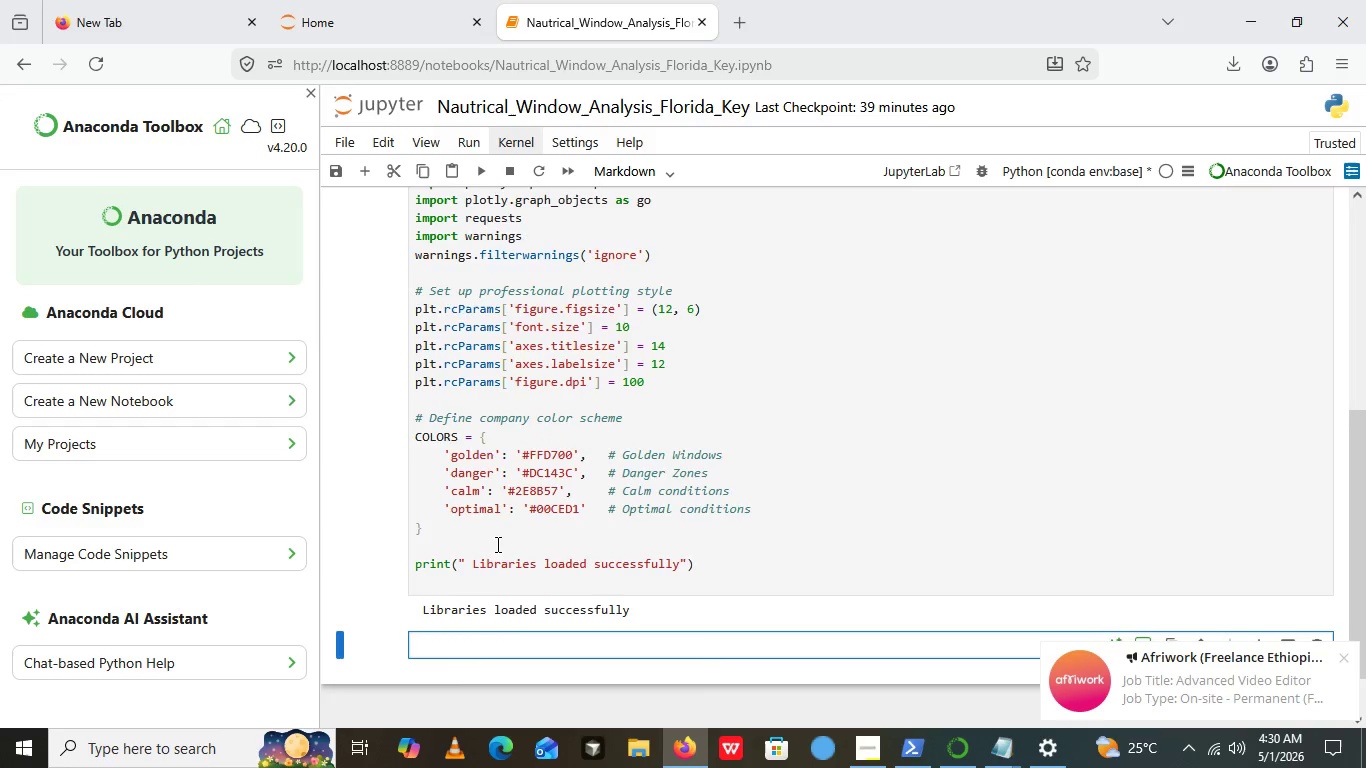 
left_click([609, 351])
 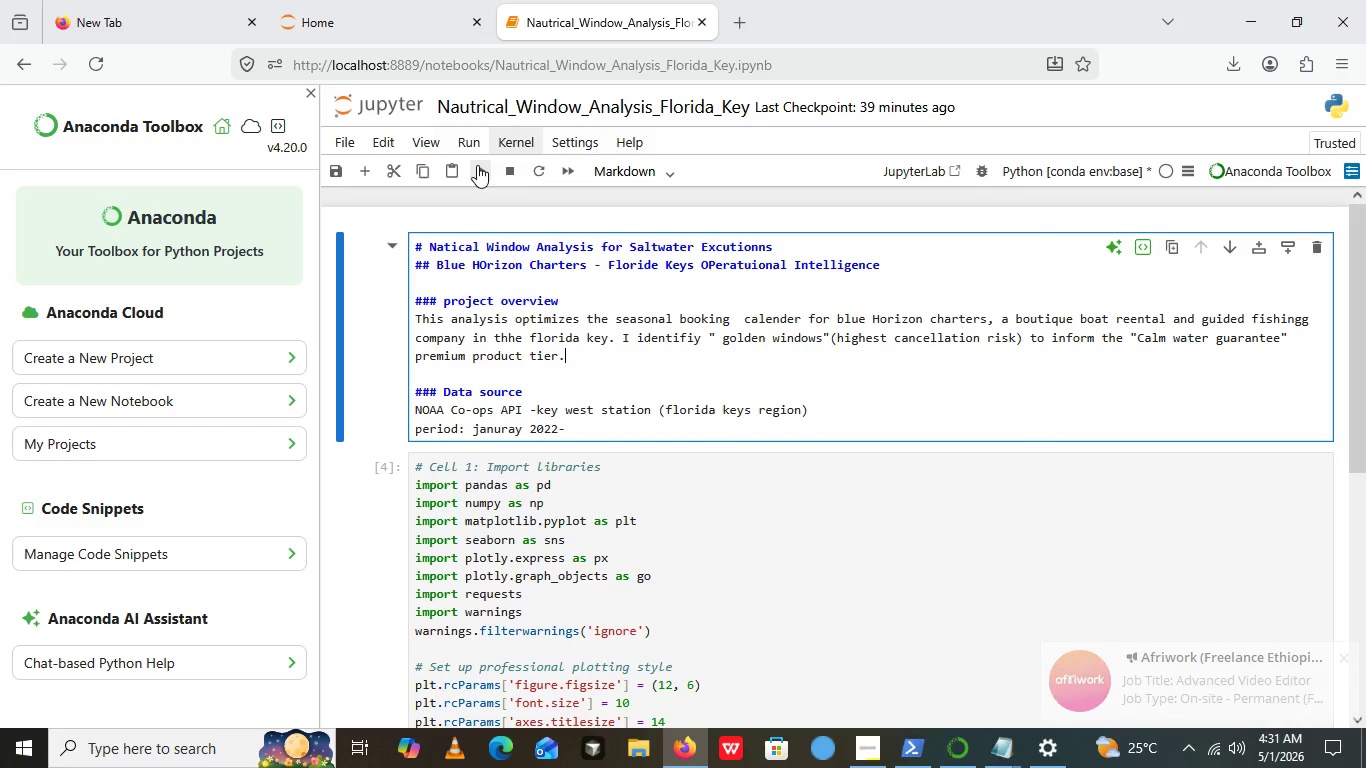 
left_click([477, 165])
 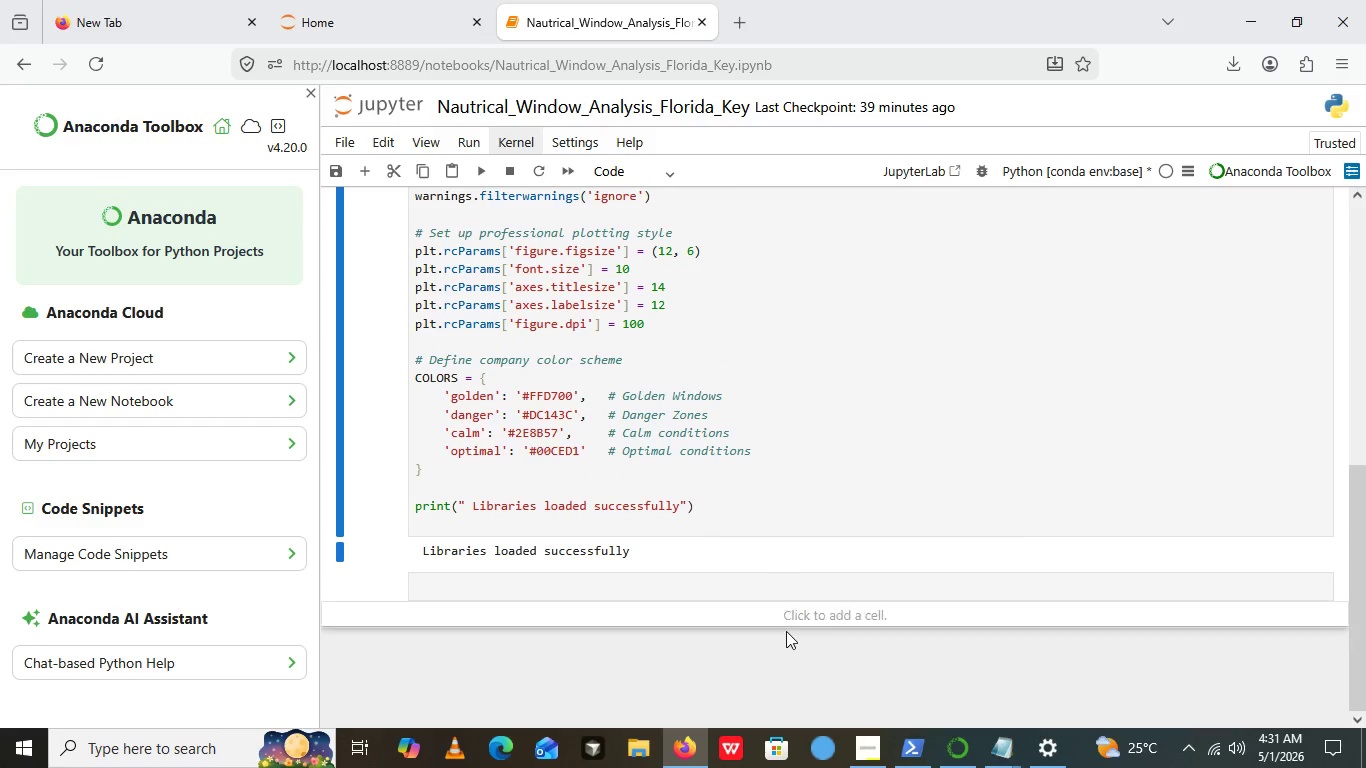 
wait(6.97)
 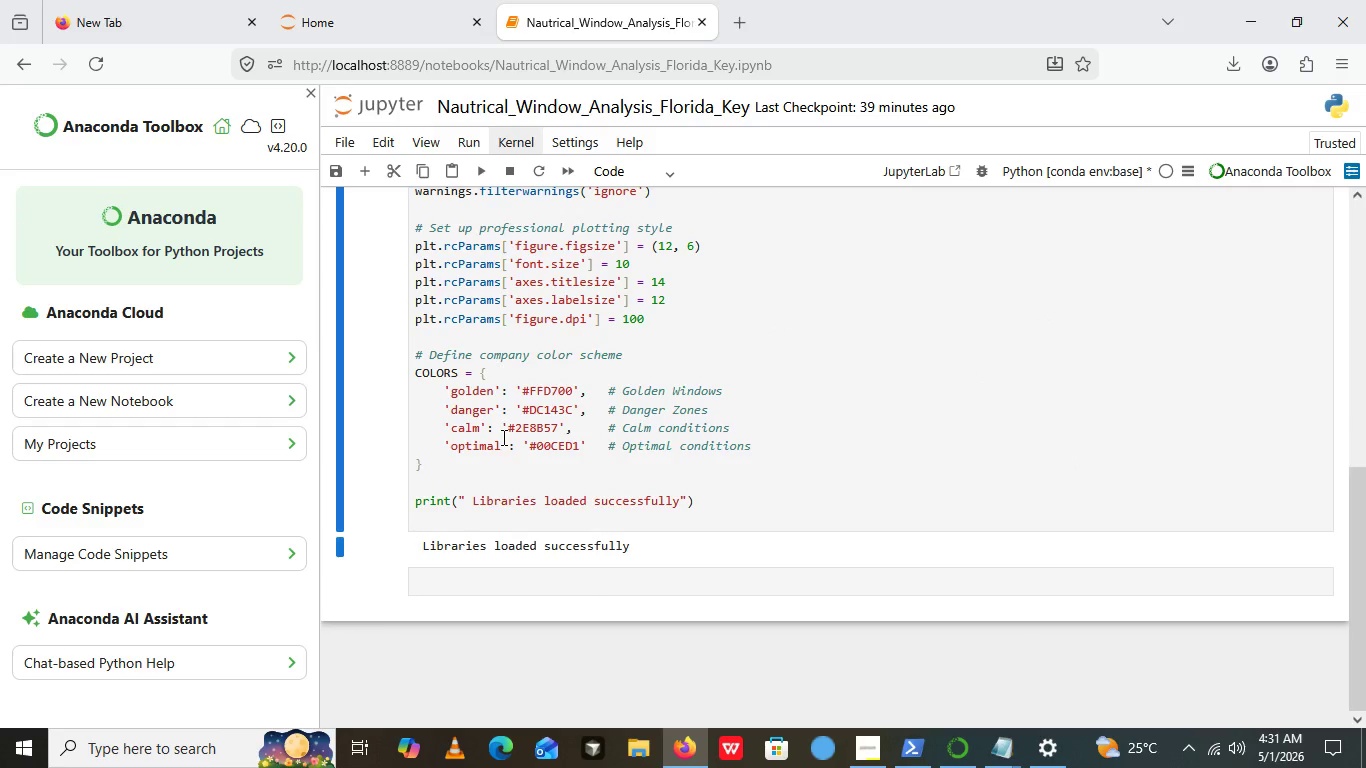 
left_click([872, 752])
 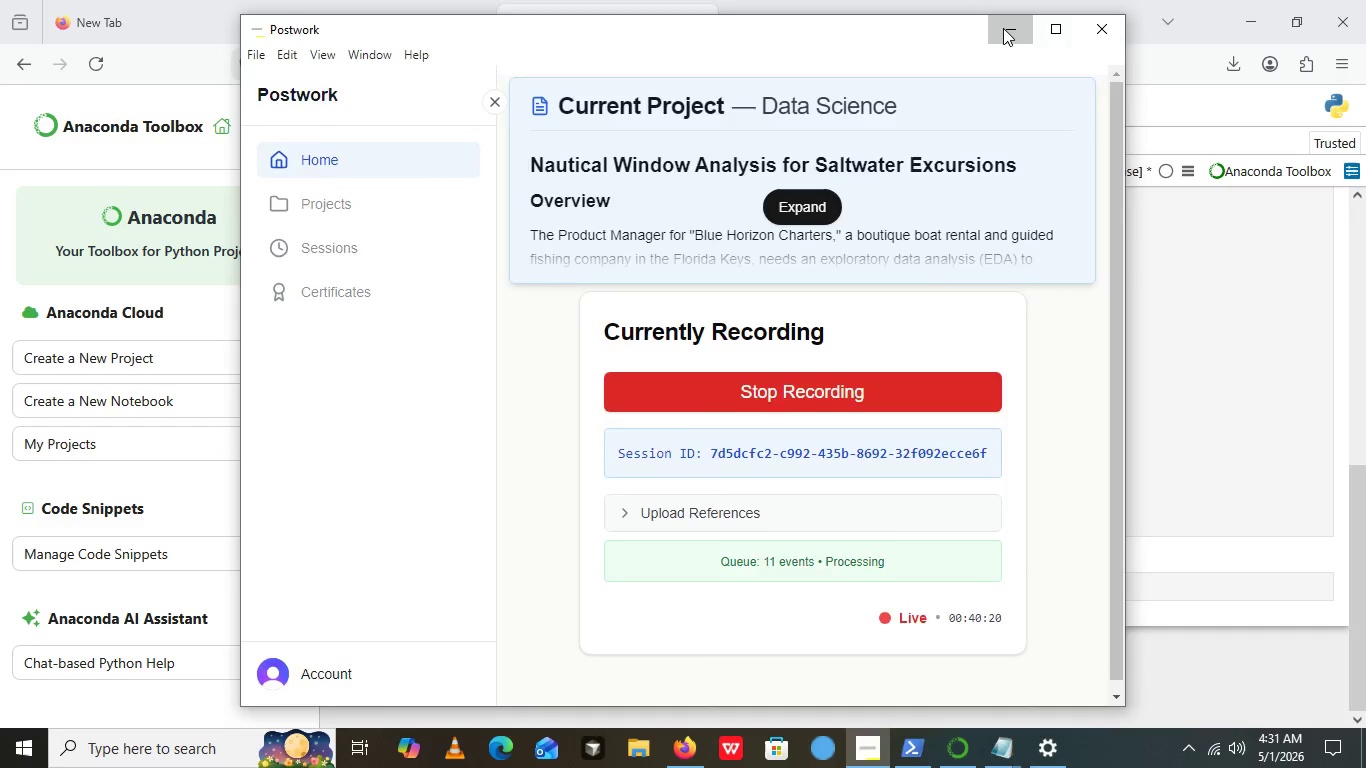 
left_click([1003, 28])
 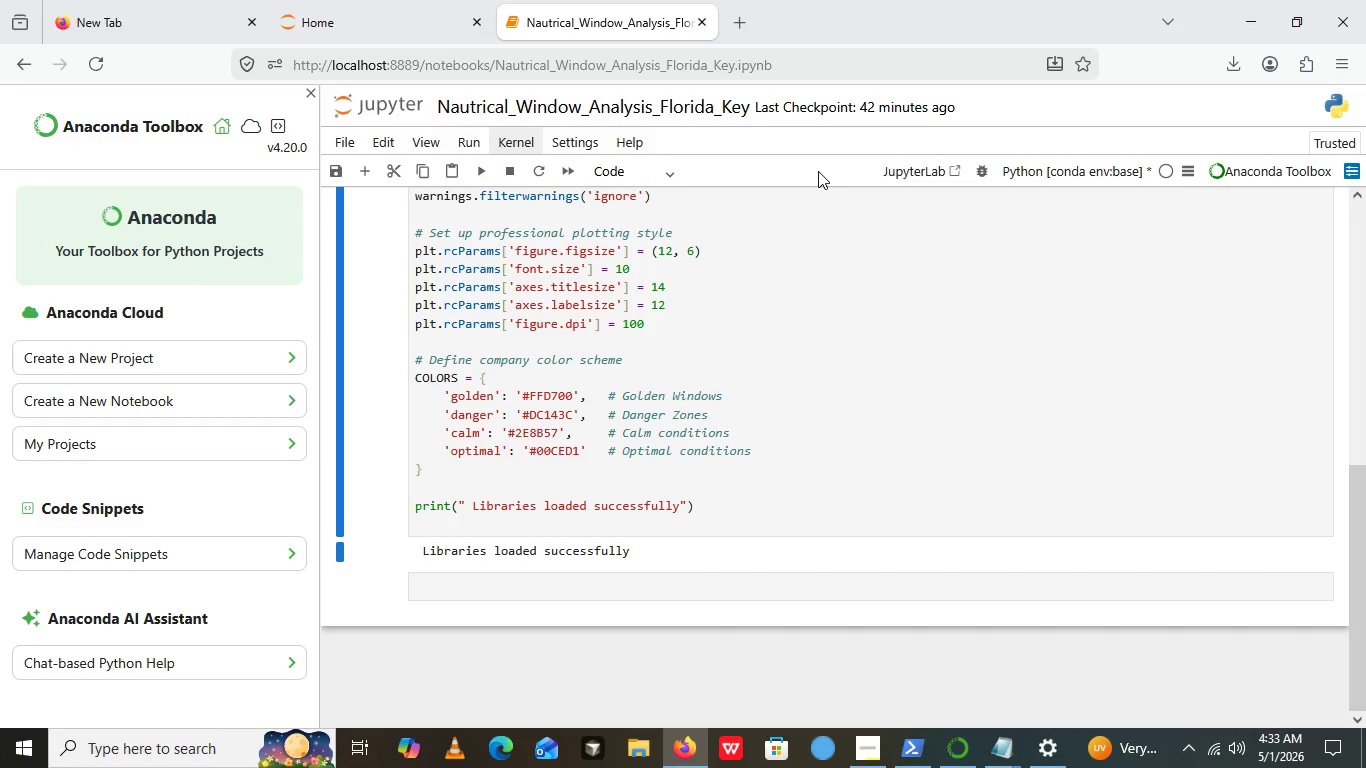 
wait(153.62)
 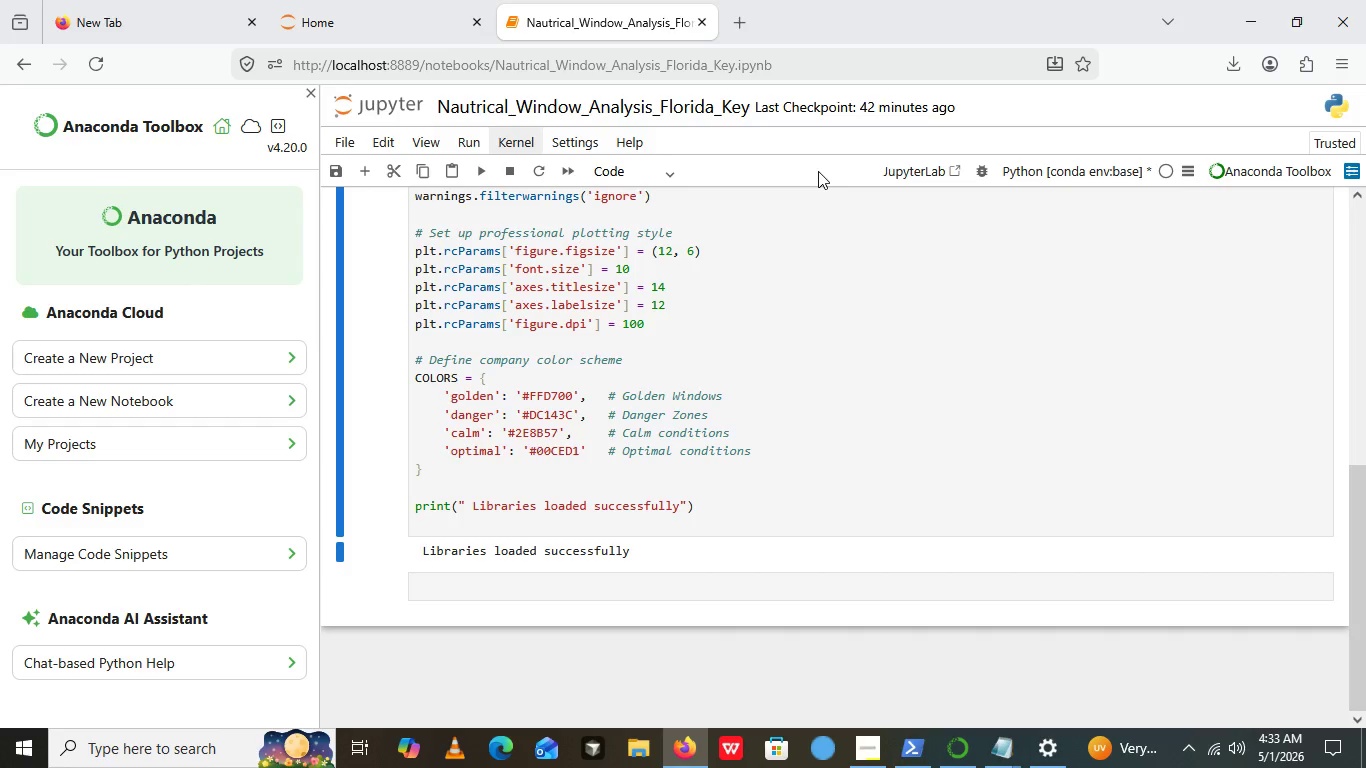 
left_click([530, 583])
 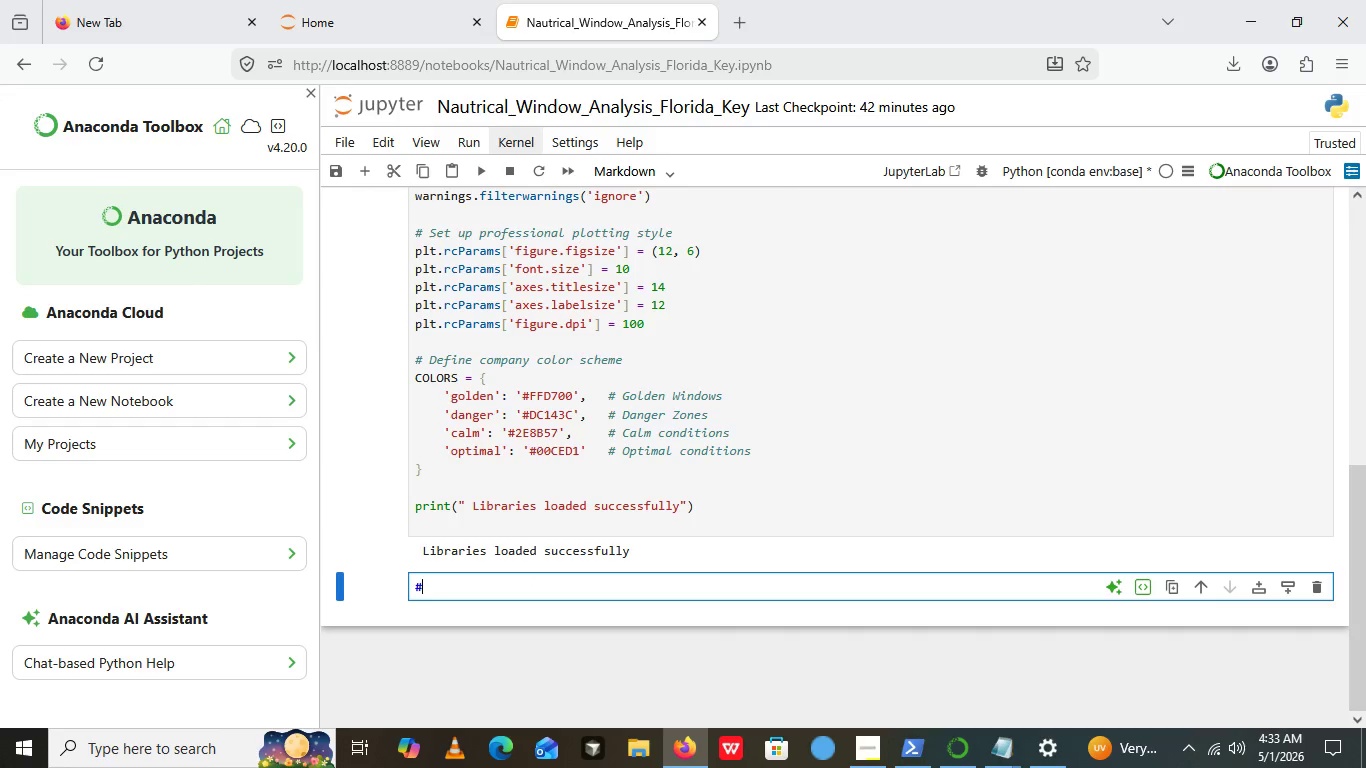 
type(# Define )
key(Backspace)
key(Backspace)
key(Backspace)
key(Backspace)
key(Backspace)
key(Backspace)
key(Backspace)
type(No)
 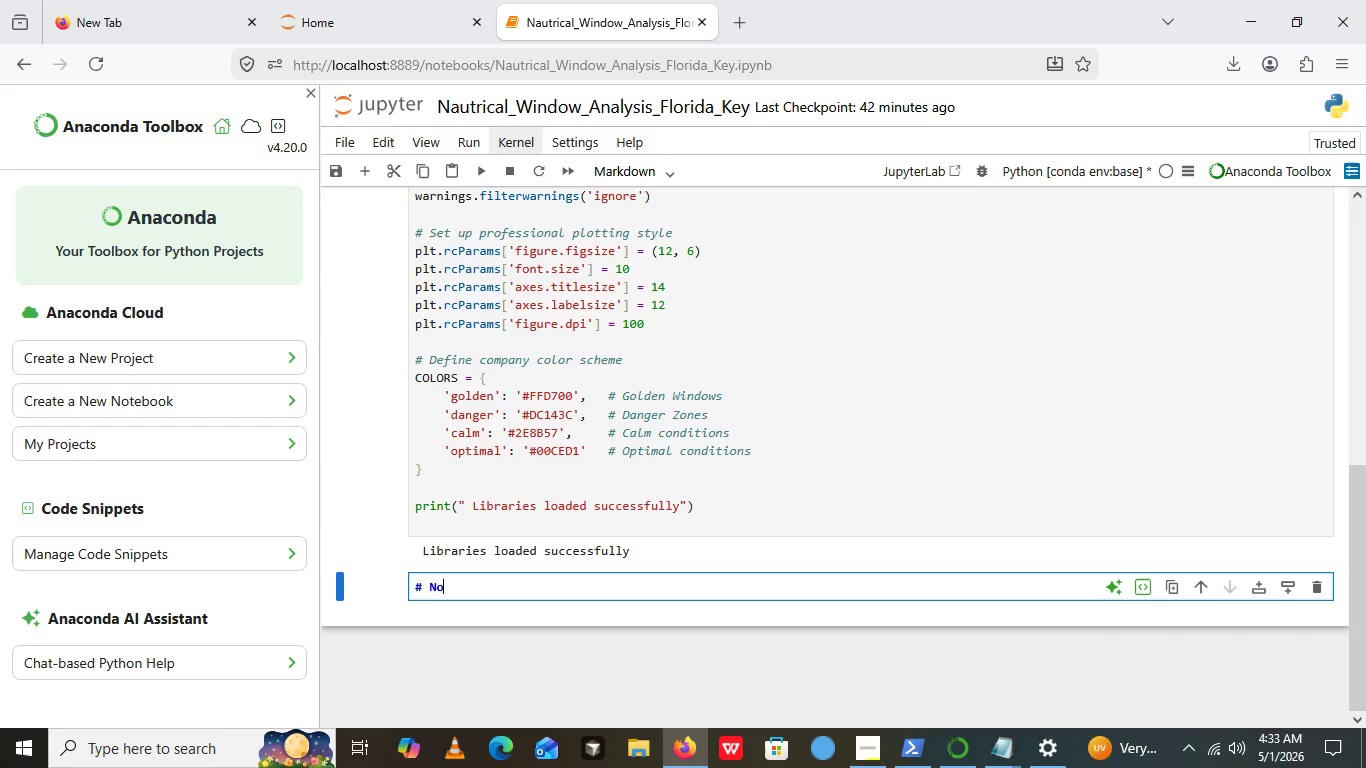 
type(AA Dat feching  Functions)
 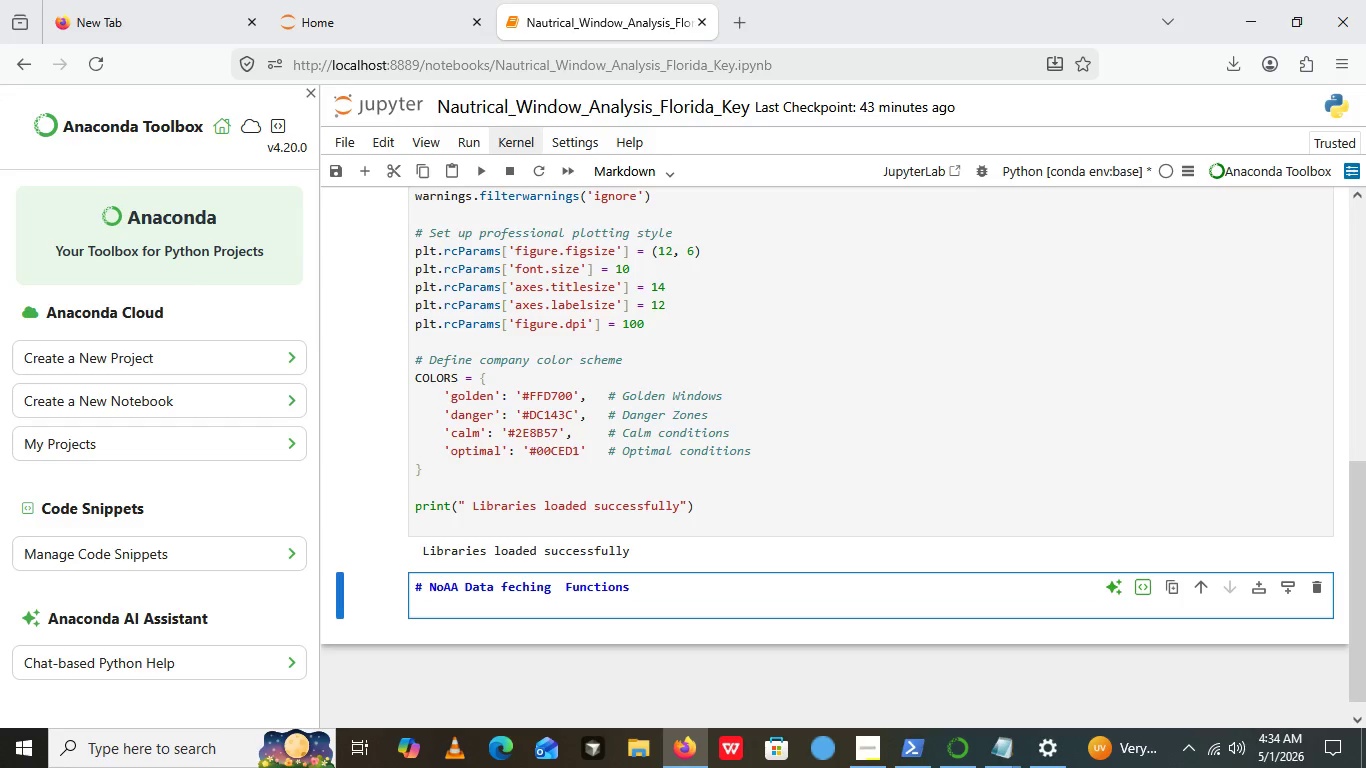 
 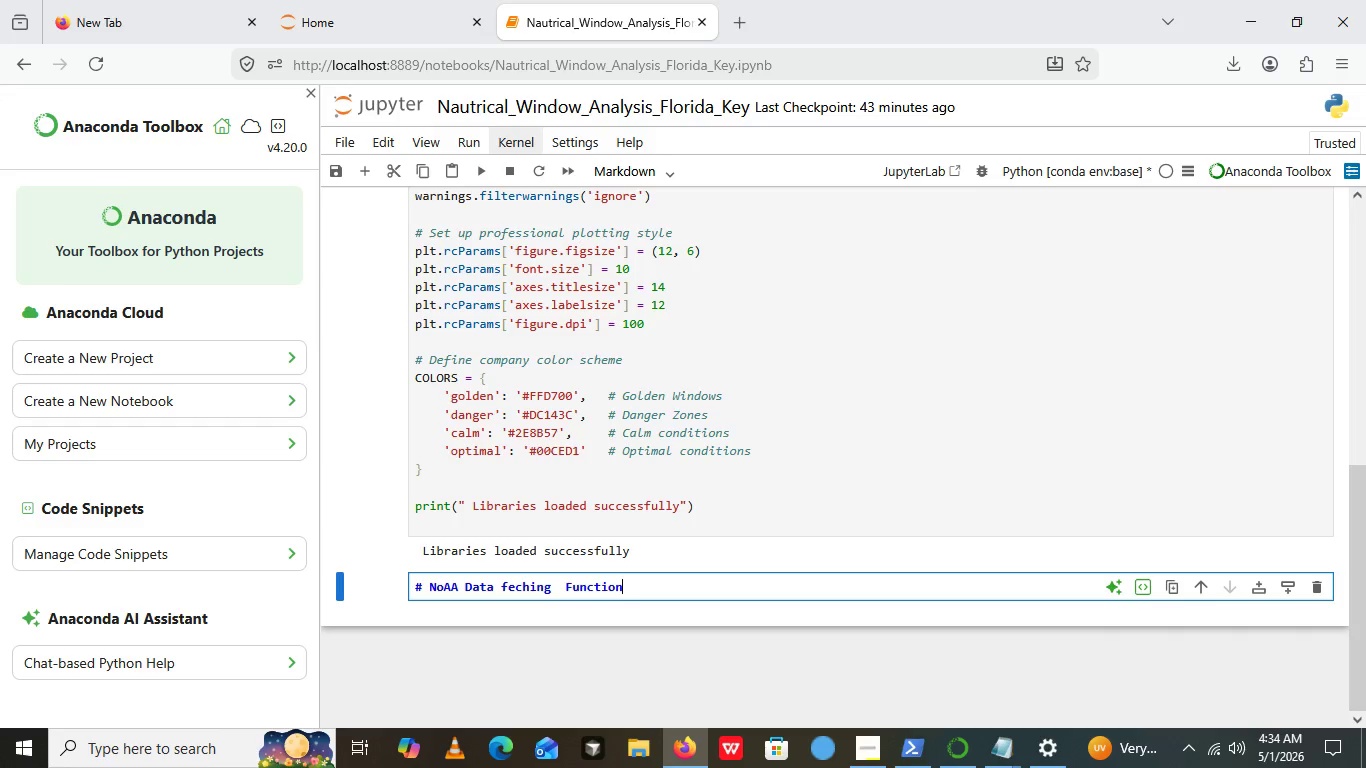 
key(Enter)
 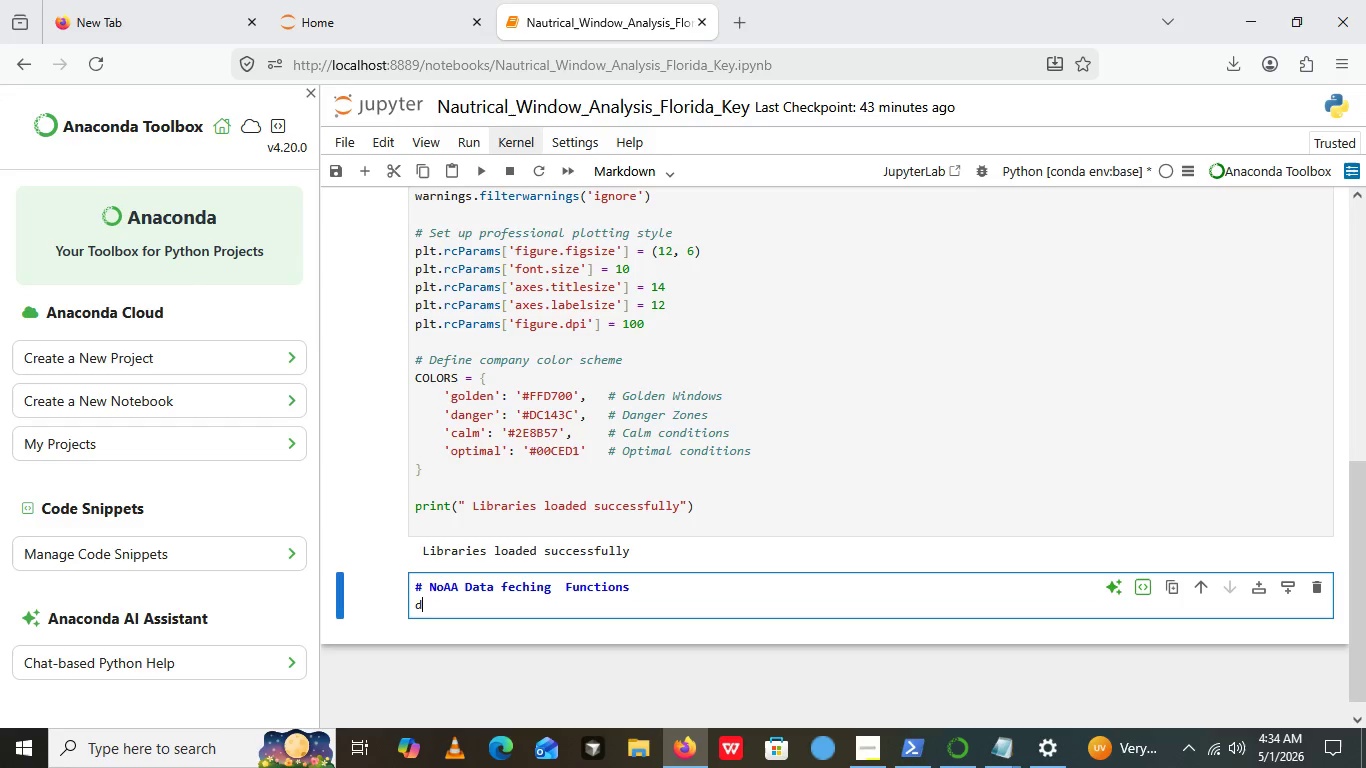 
type(define functions to fech data from NOO)
key(Backspace)
type(AA with error fech data from )
 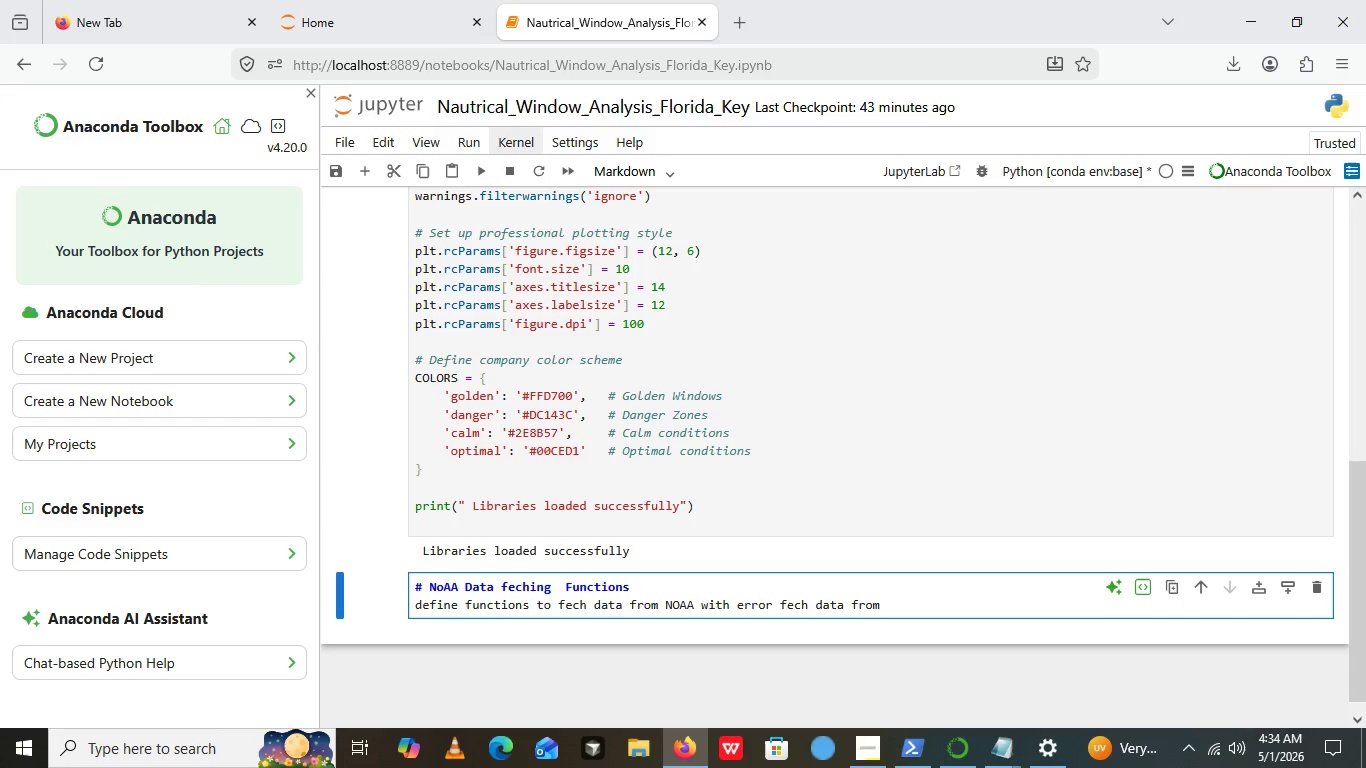 
hold_key(key=ShiftLeft, duration=0.48)
 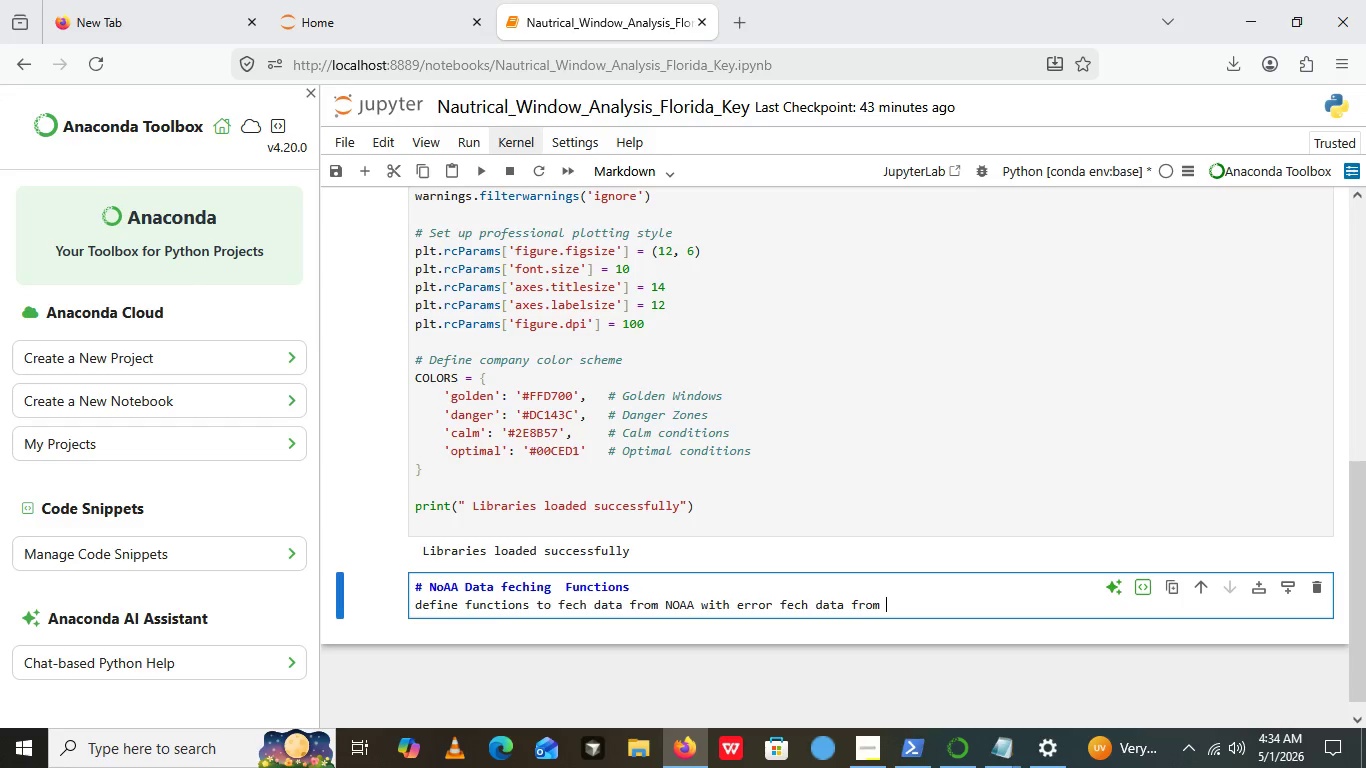 
type(NOAA  API WITH ERRO)
key(Backspace)
key(Backspace)
key(Backspace)
key(Backspace)
type(error handling .the function construction)
key(Backspace)
key(Backspace)
key(Backspace)
key(Backspace)
type(ts)
 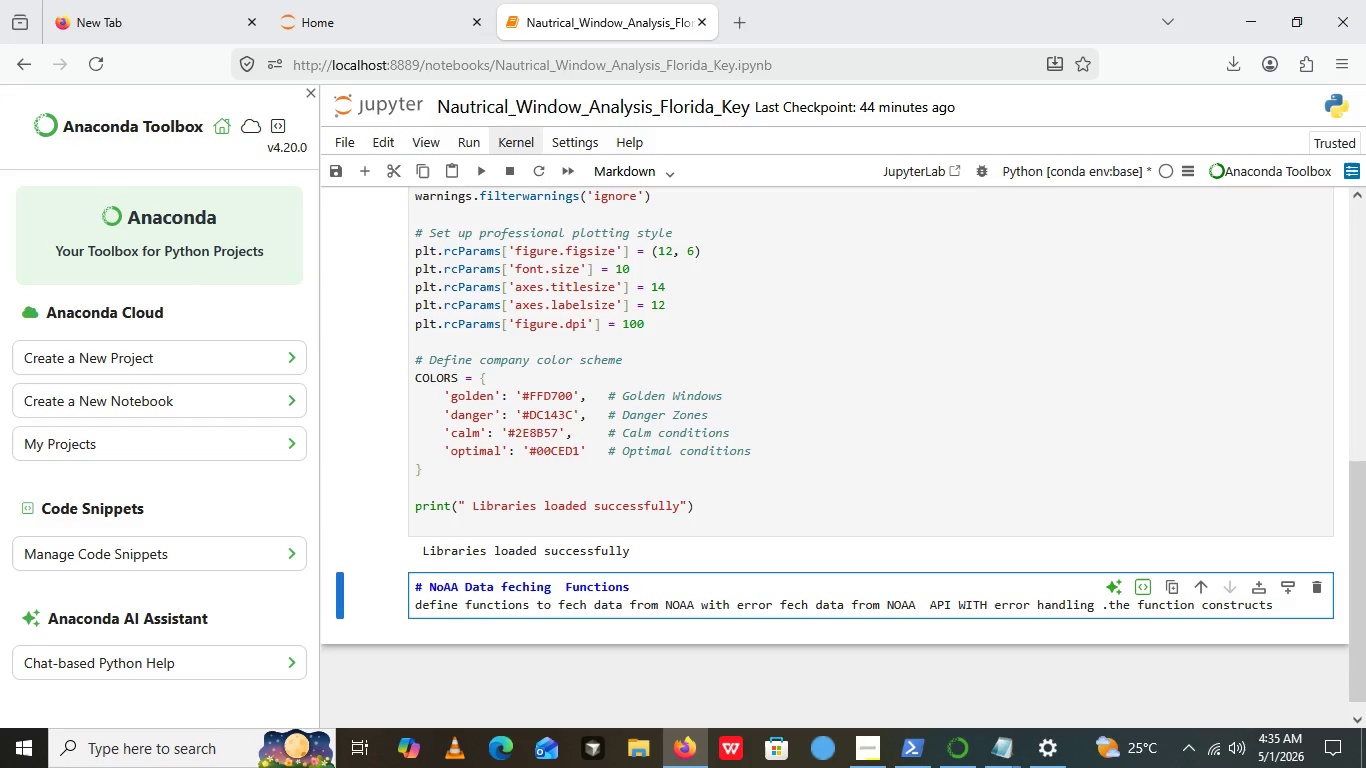 
type( the api uel sends a requ)
 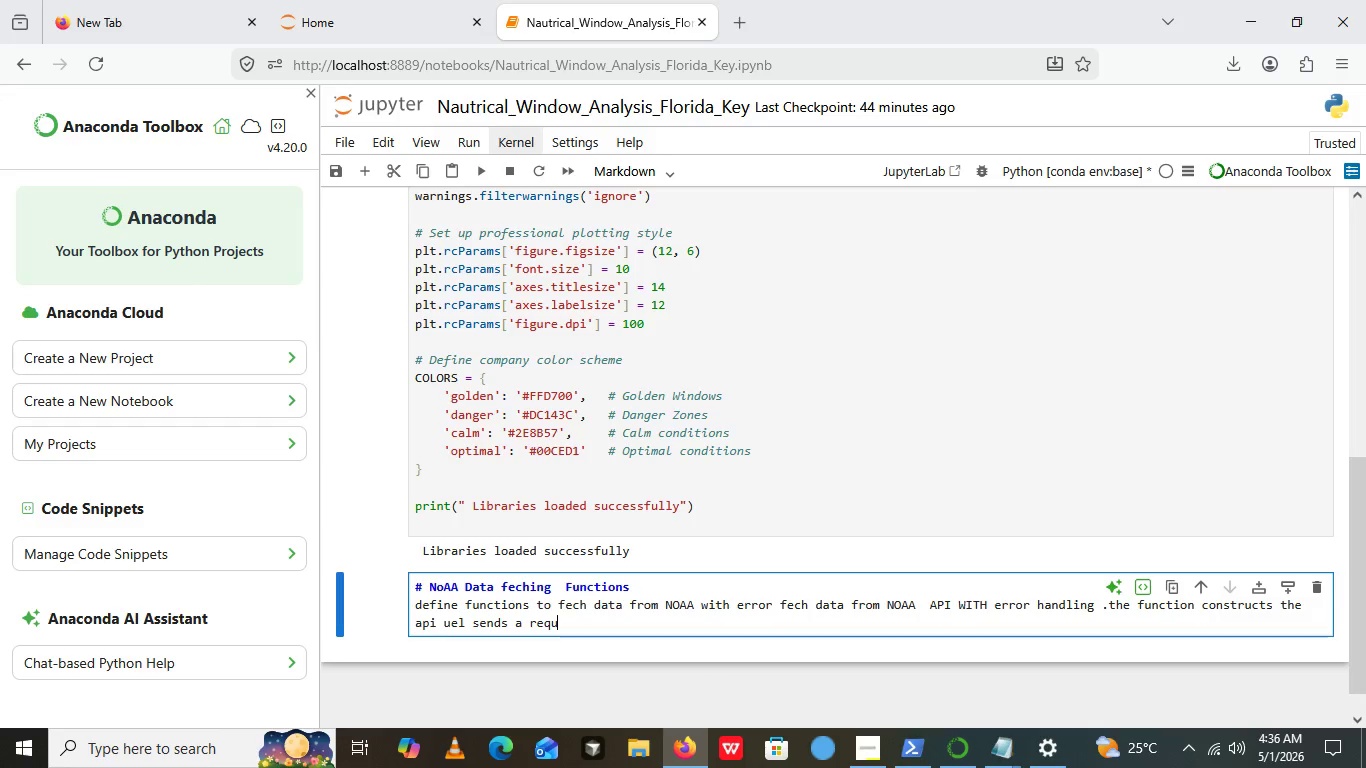 
wait(10.45)
 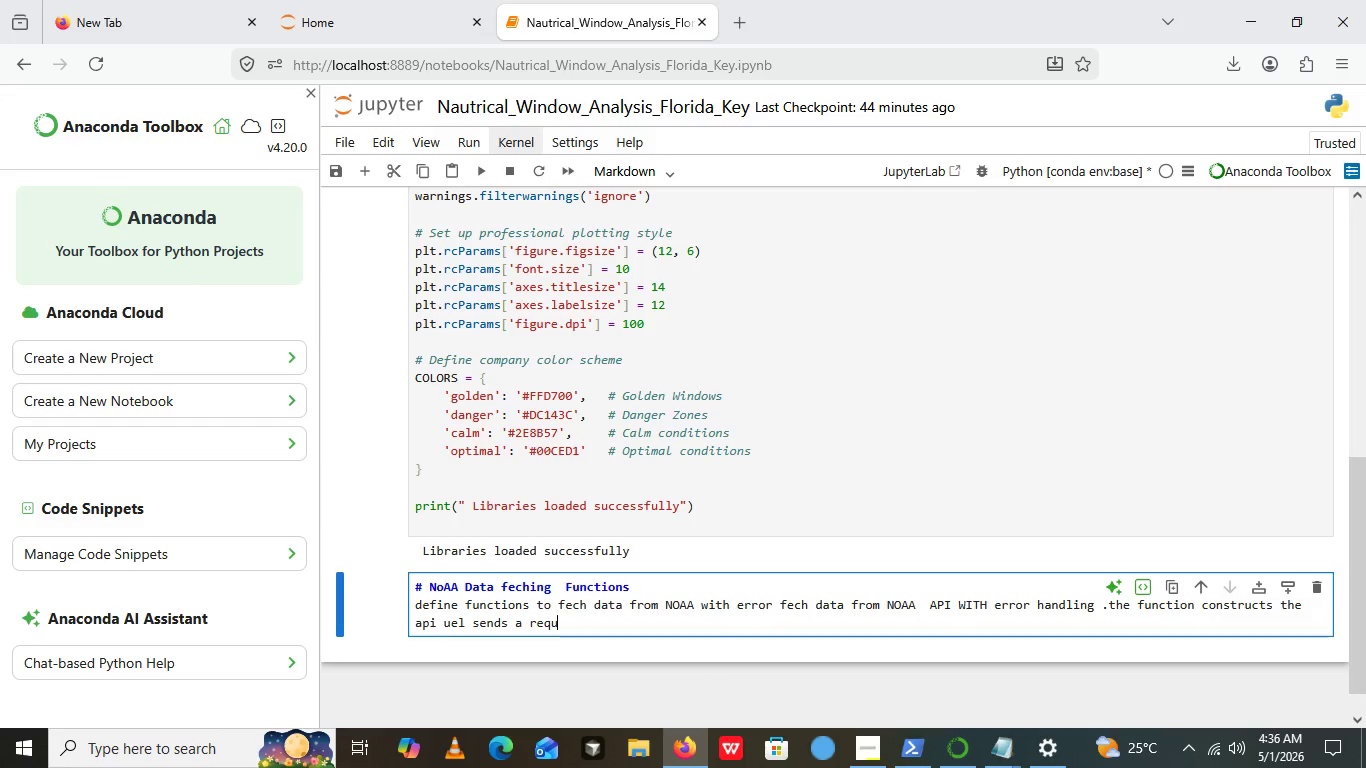 
type(est)
 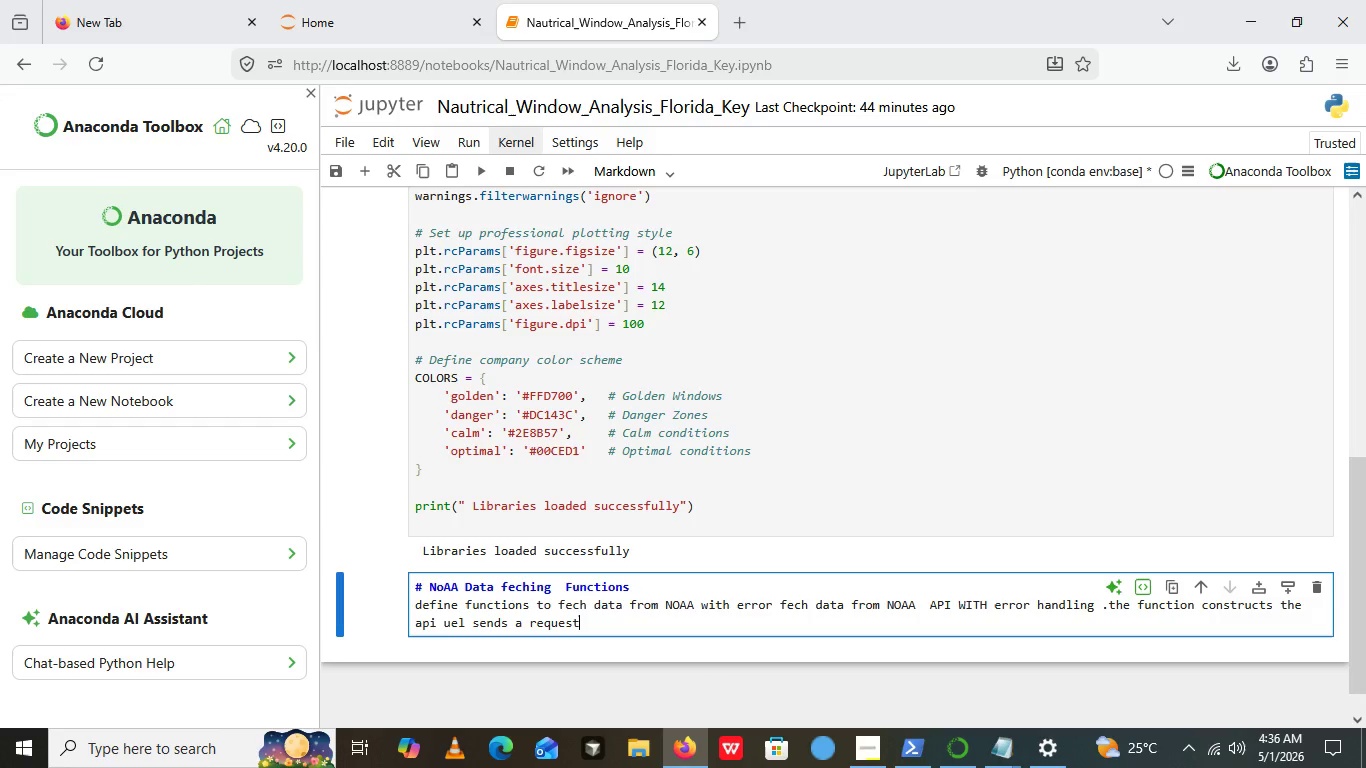 
type(, and cob)
key(Backspace)
type(nverts)
key(Backspace)
type(s the JSON response to a DATAFRAME . IF THE API FAILS )
key(Backspace)
type(, WE CREAY)
key(Backspace)
key(Backspace)
key(Backspace)
key(Backspace)
key(Backspace)
key(Backspace)
key(Backspace)
key(Backspace)
type(I CREATE )
key(Backspace)
key(Backspace)
key(Backspace)
key(Backspace)
key(Backspace)
key(Backspace)
key(Backspace)
type(CREATE REA)
 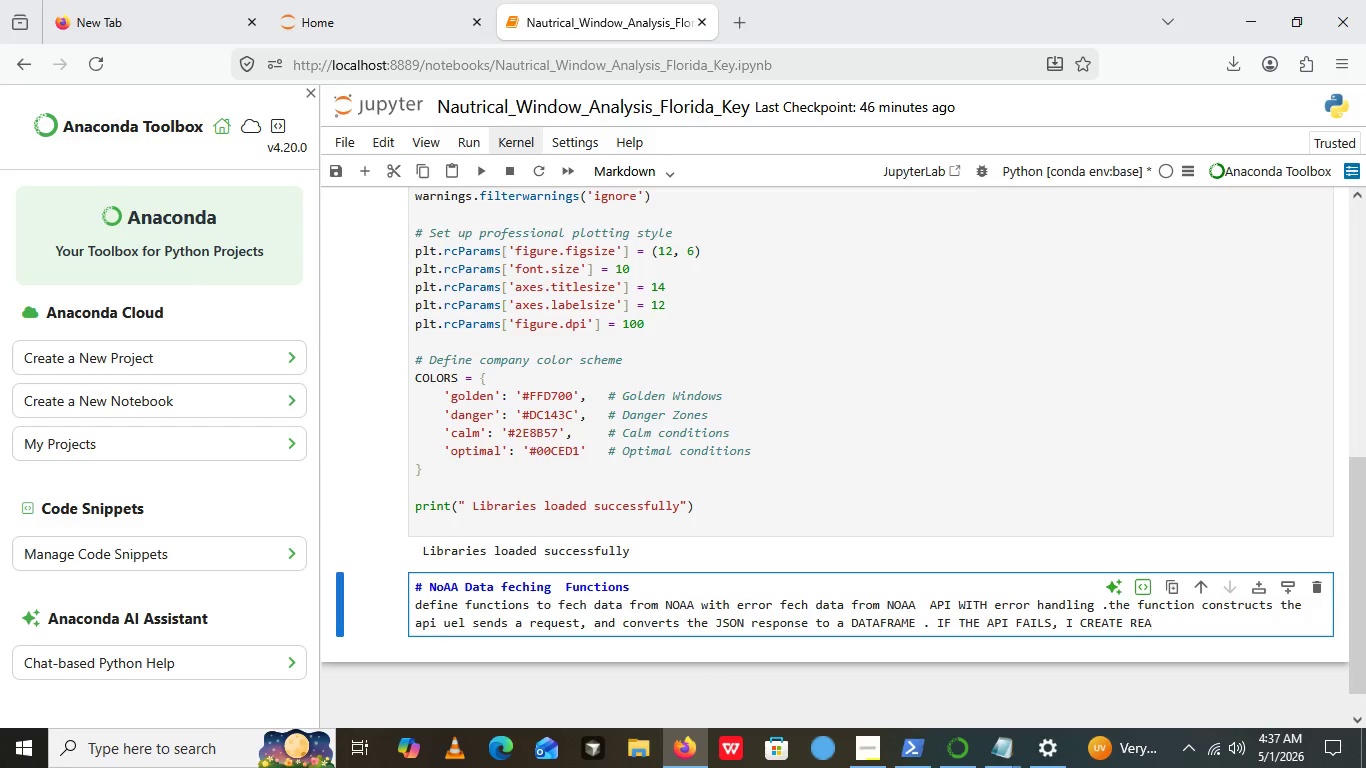 
type(LIASTIC S)
 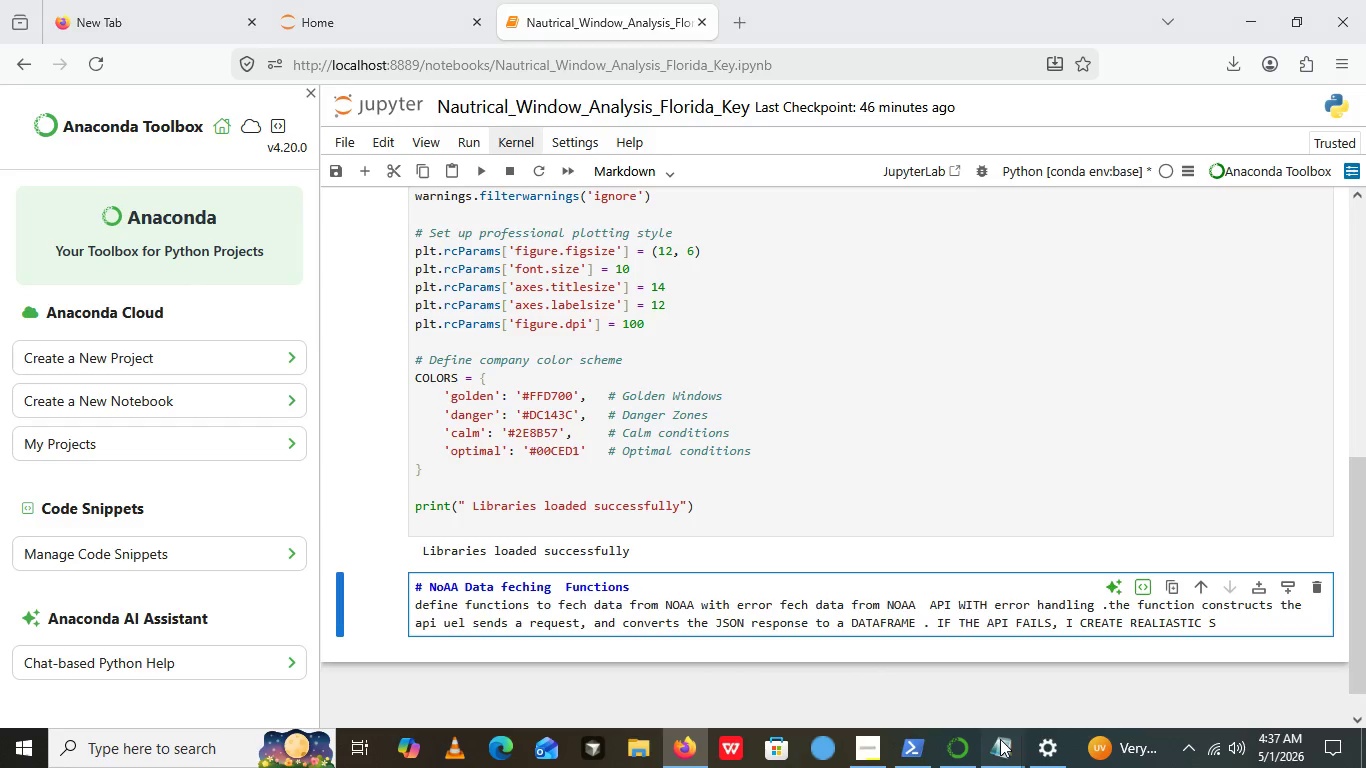 
left_click([1000, 739])
 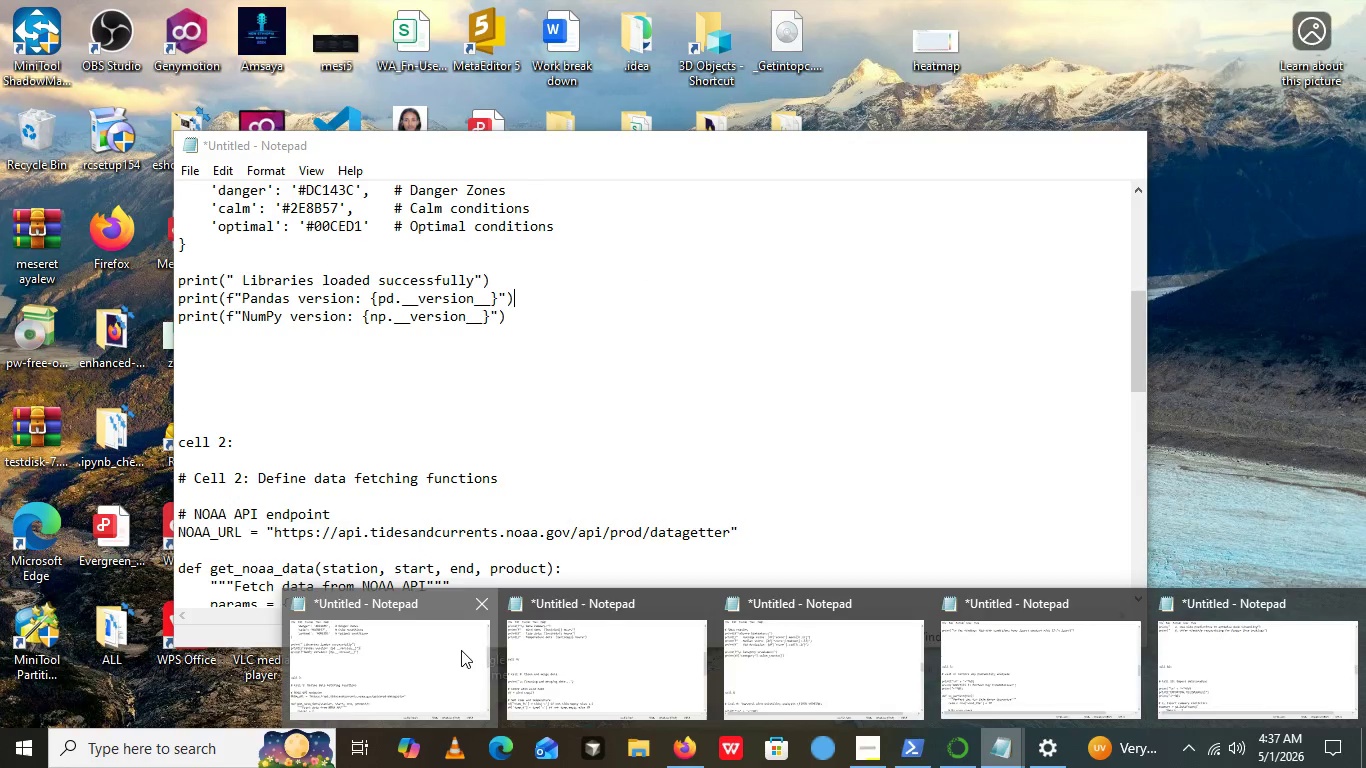 
left_click([461, 650])
 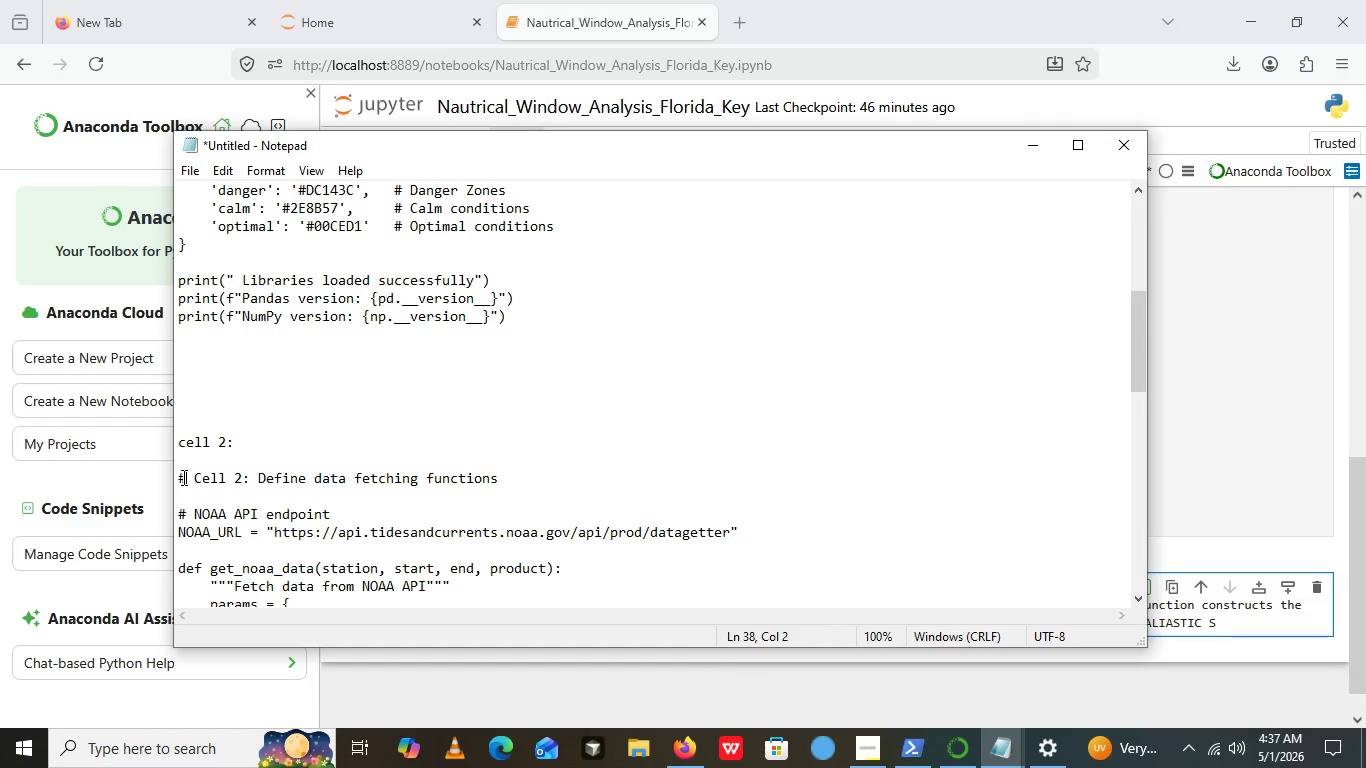 
left_click_drag(start_coordinate=[182, 477], to_coordinate=[186, 483])
 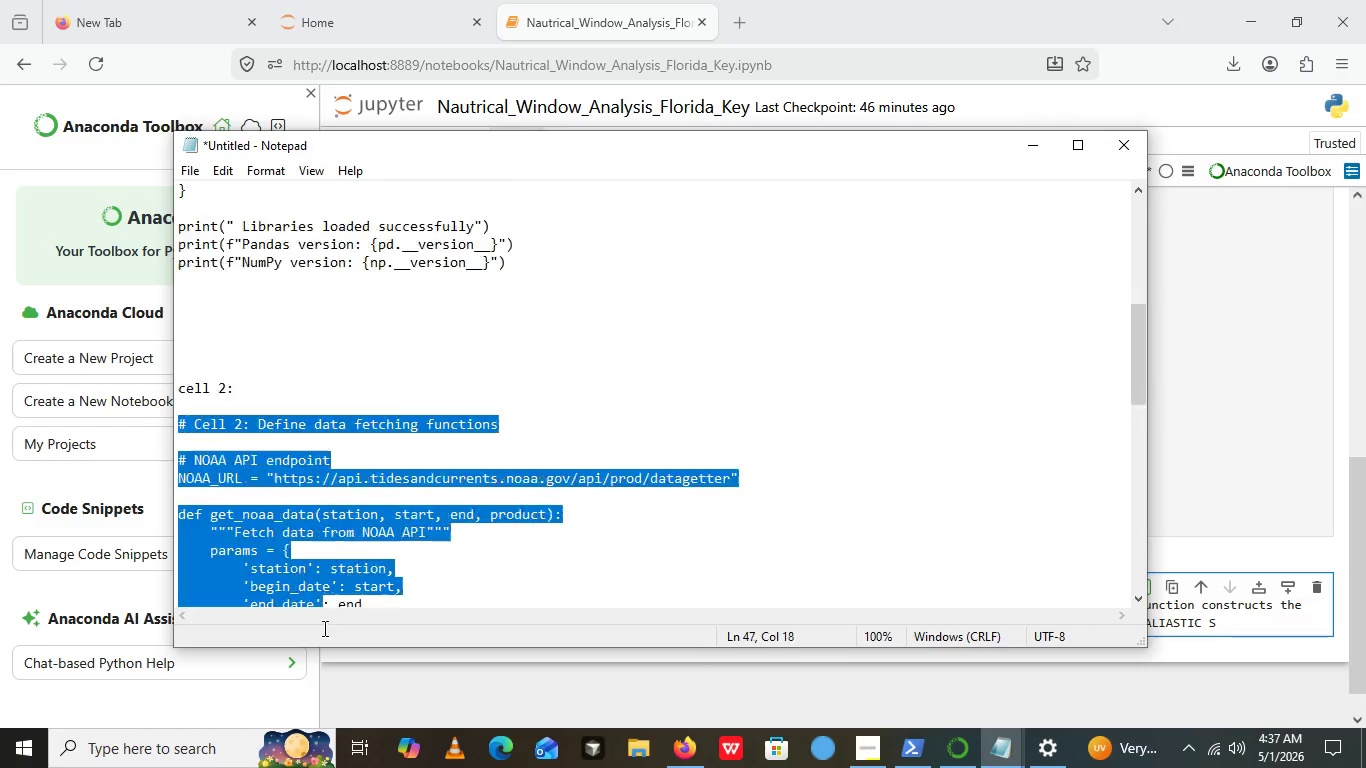 
left_click_drag(start_coordinate=[178, 473], to_coordinate=[568, 587])
 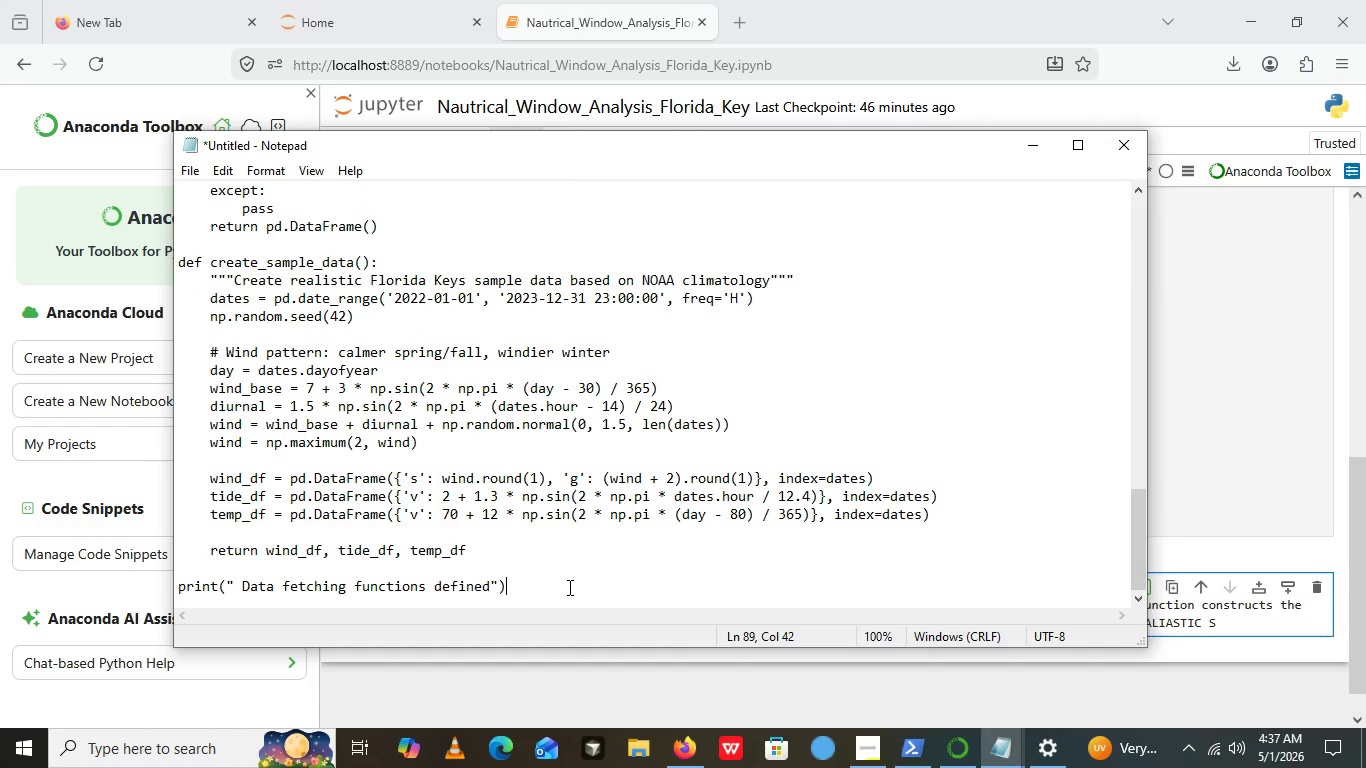 
left_click([568, 587])
 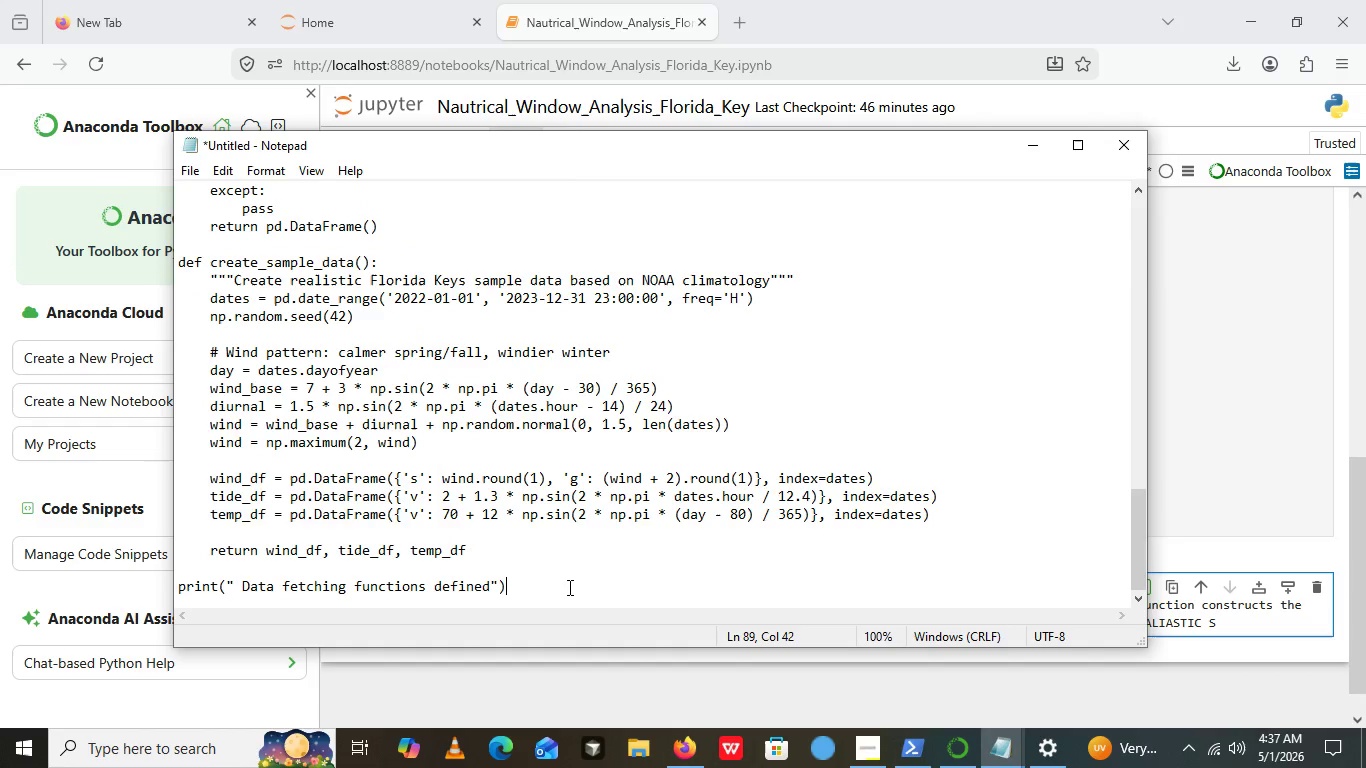 
hold_key(key=ControlLeft, duration=0.33)
 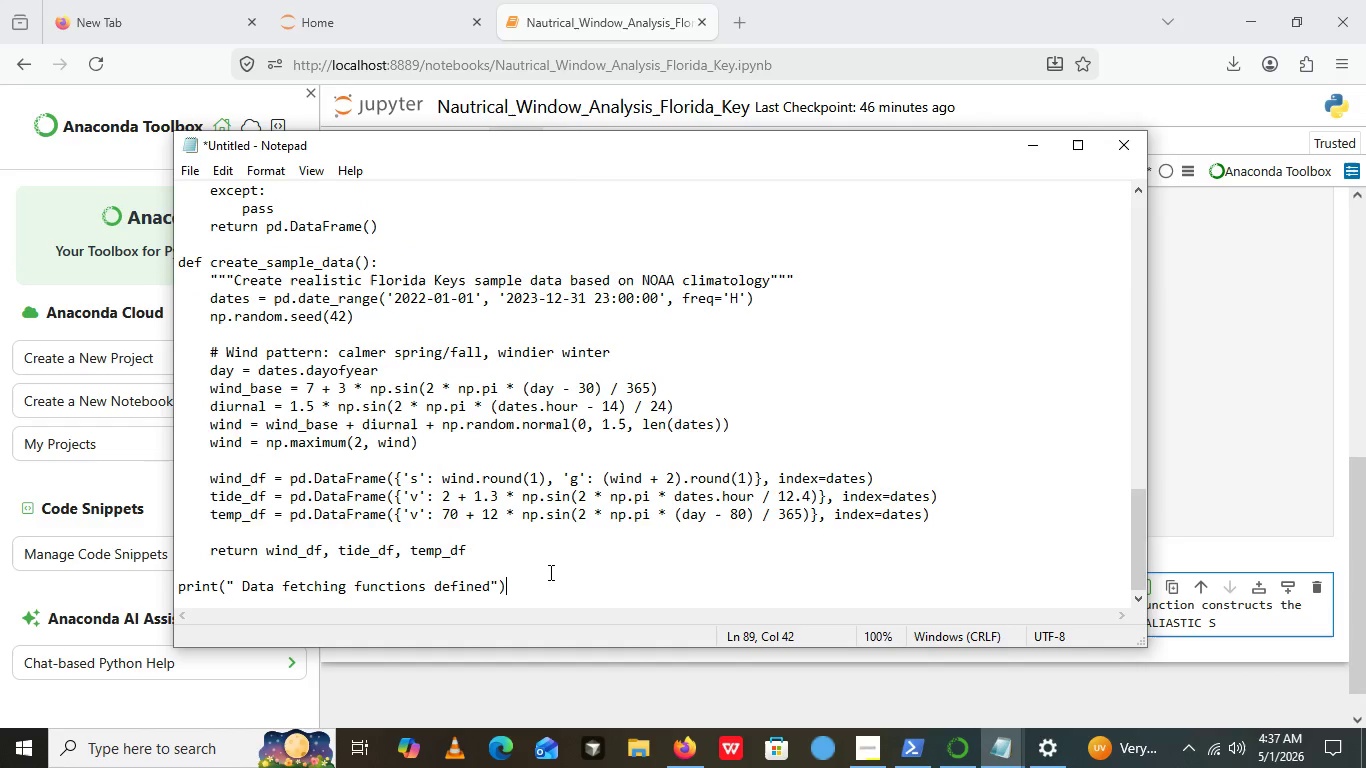 
scroll: coordinate [550, 570], scroll_direction: down, amount: 4.0
 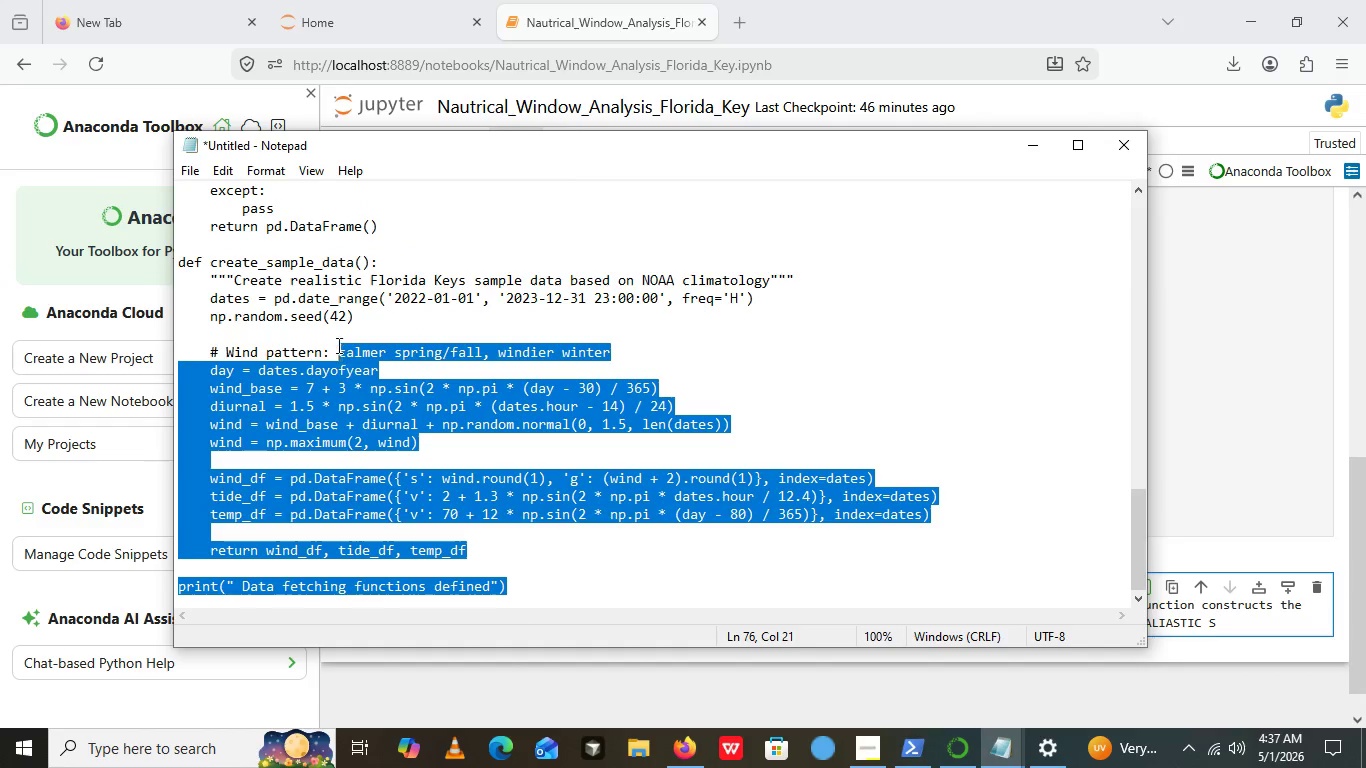 
left_click_drag(start_coordinate=[540, 586], to_coordinate=[177, 232])
 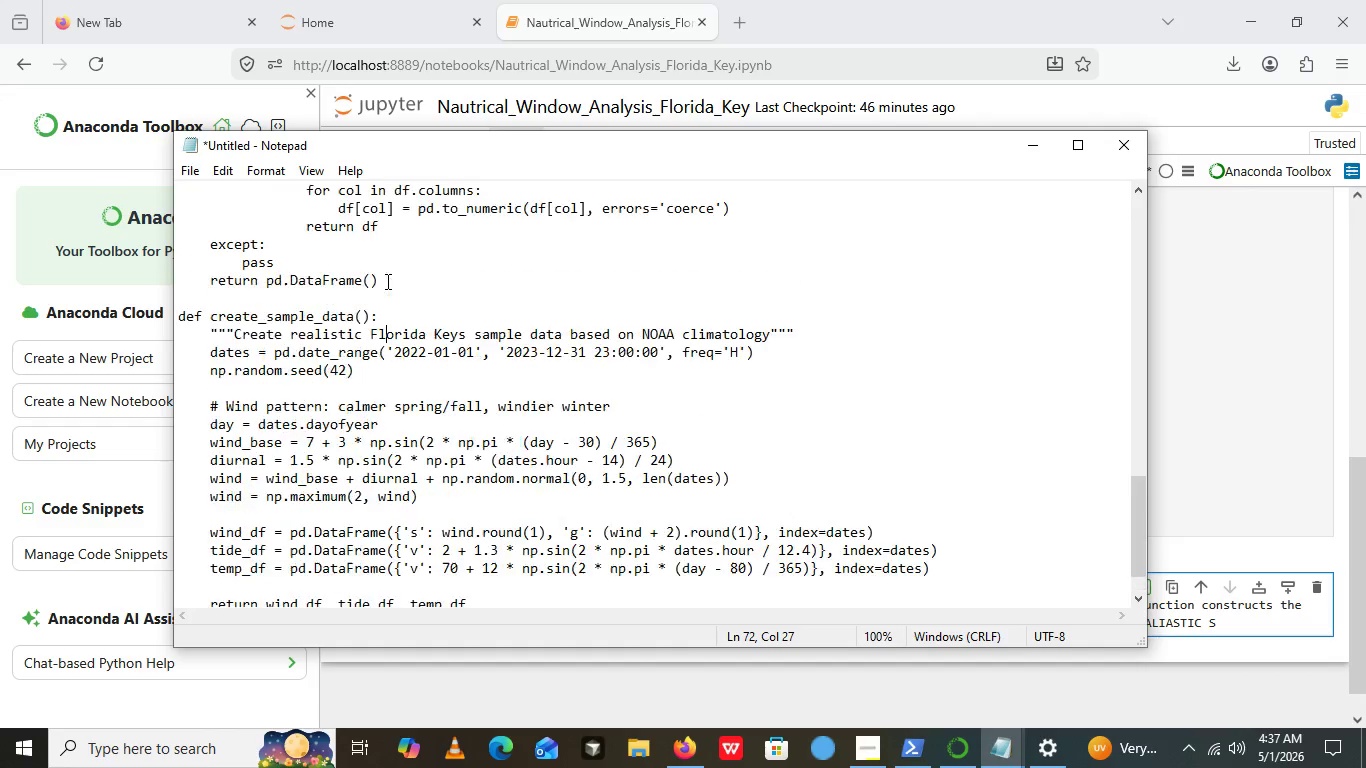 
left_click([386, 281])
 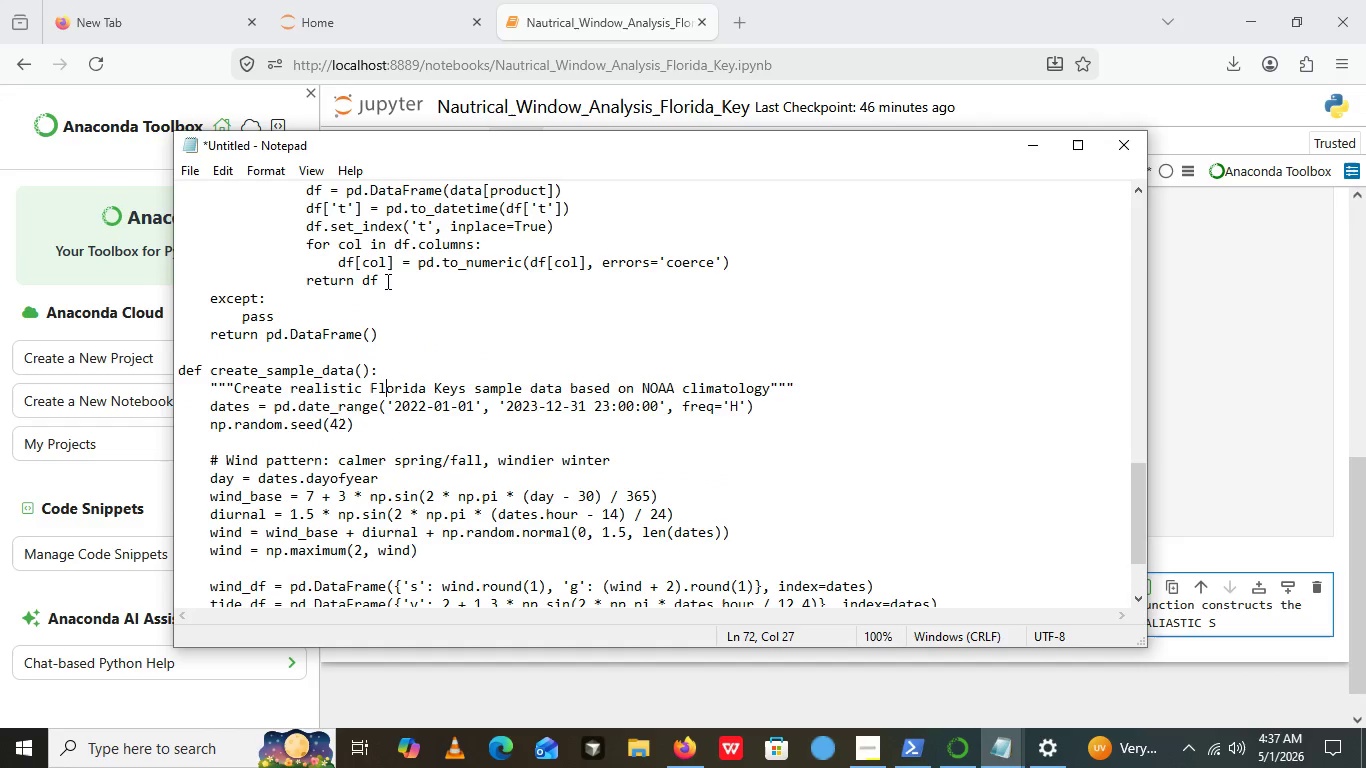 
scroll: coordinate [386, 281], scroll_direction: up, amount: 2.0
 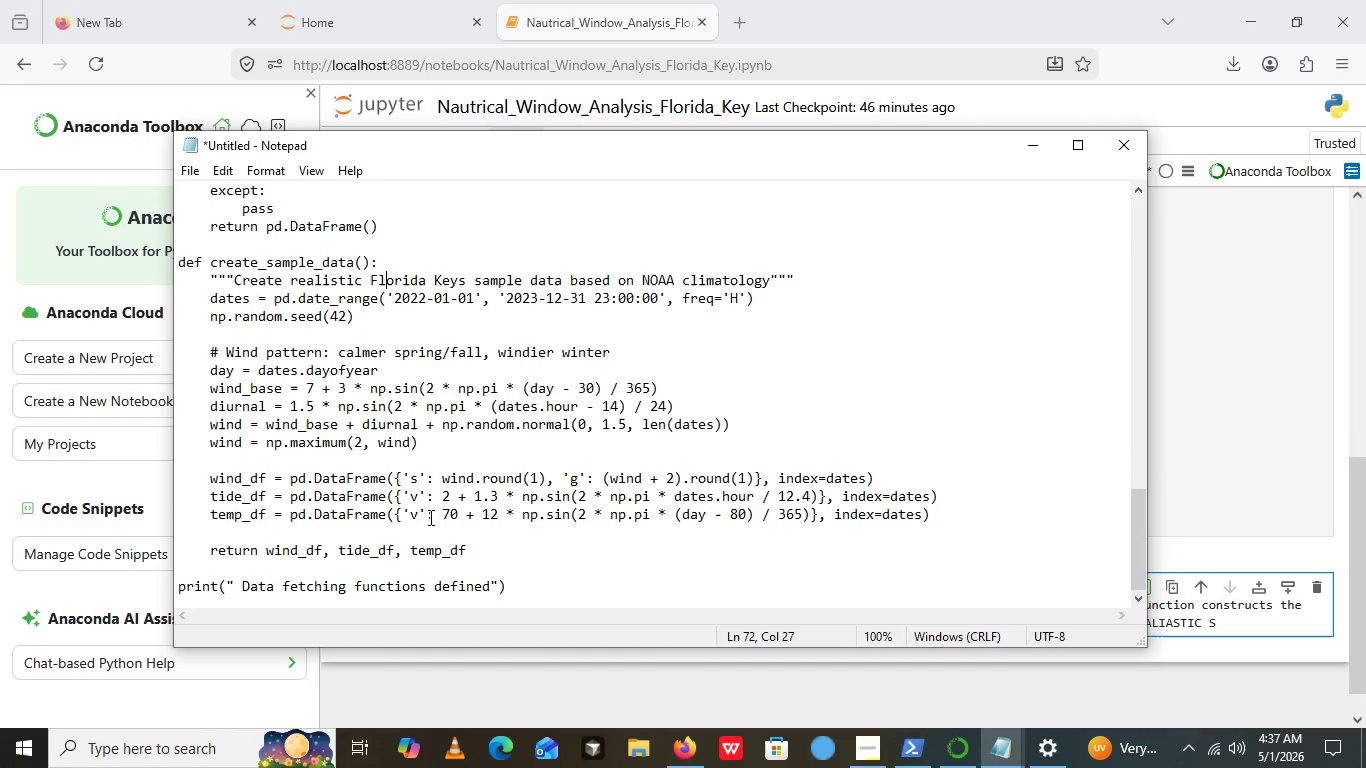 
scroll: coordinate [385, 450], scroll_direction: down, amount: 20.0
 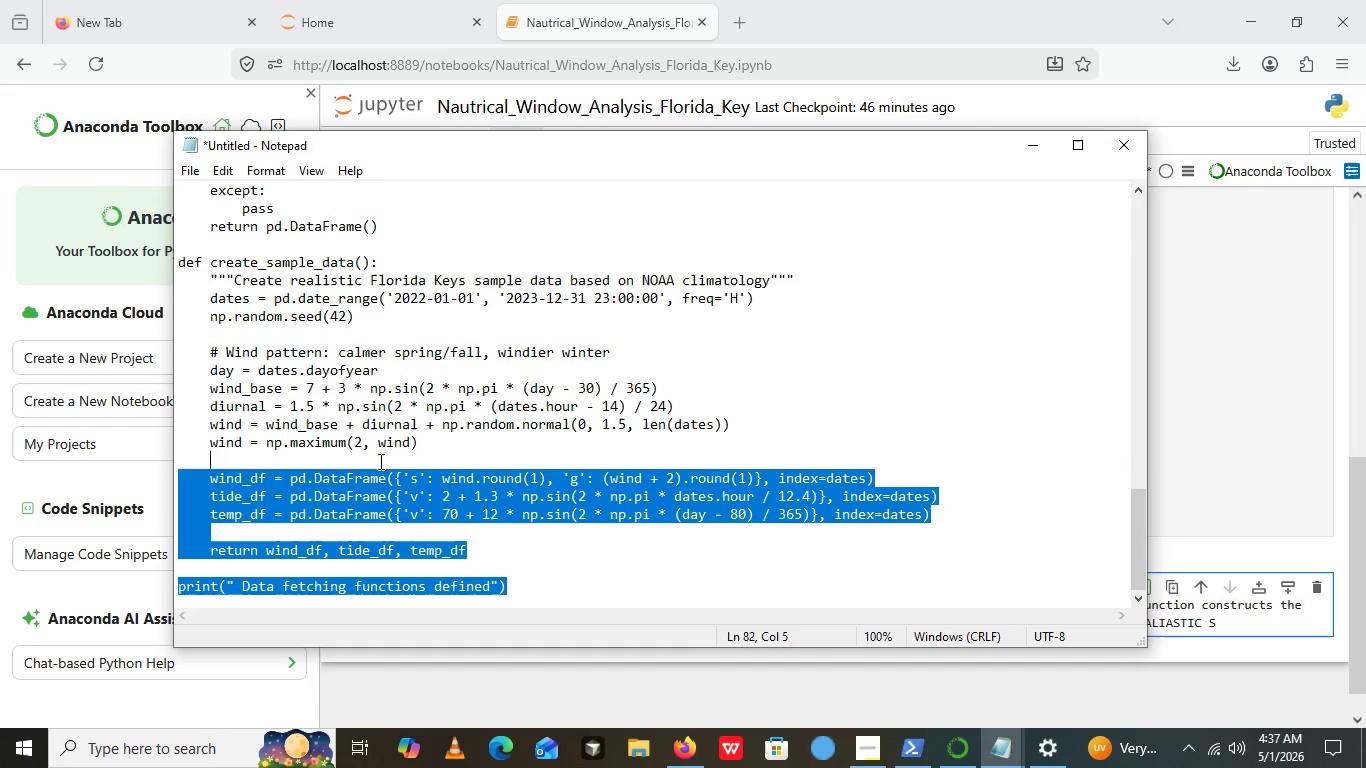 
left_click_drag(start_coordinate=[541, 584], to_coordinate=[188, 535])
 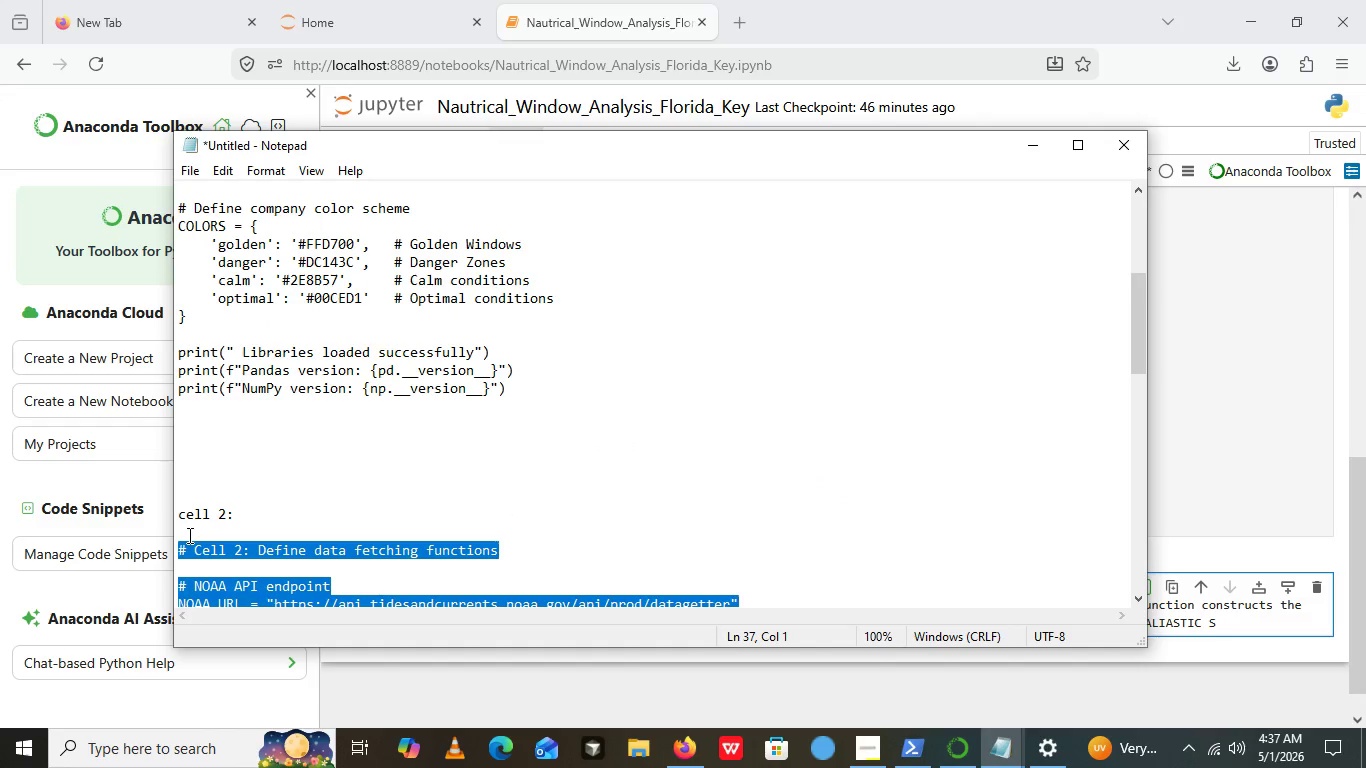 
key(Control+C)
 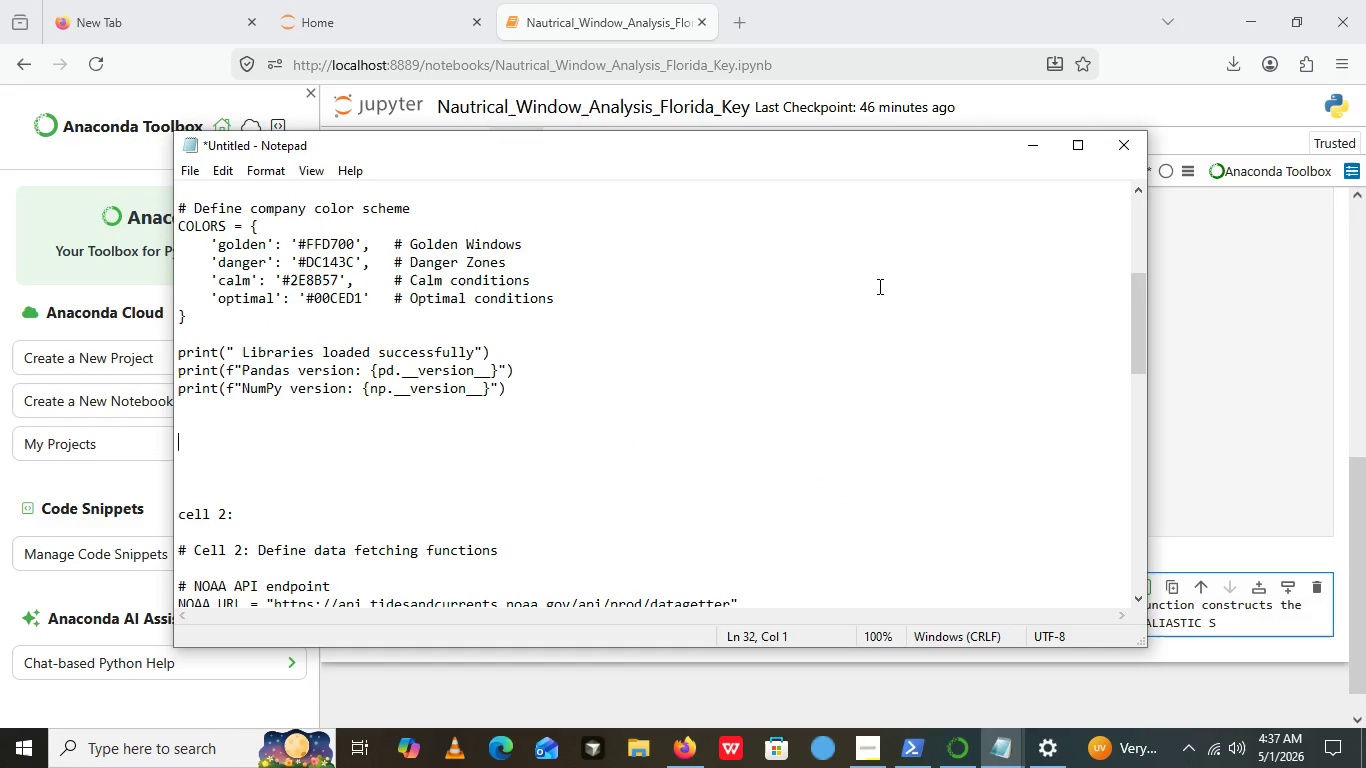 
left_click([560, 443])
 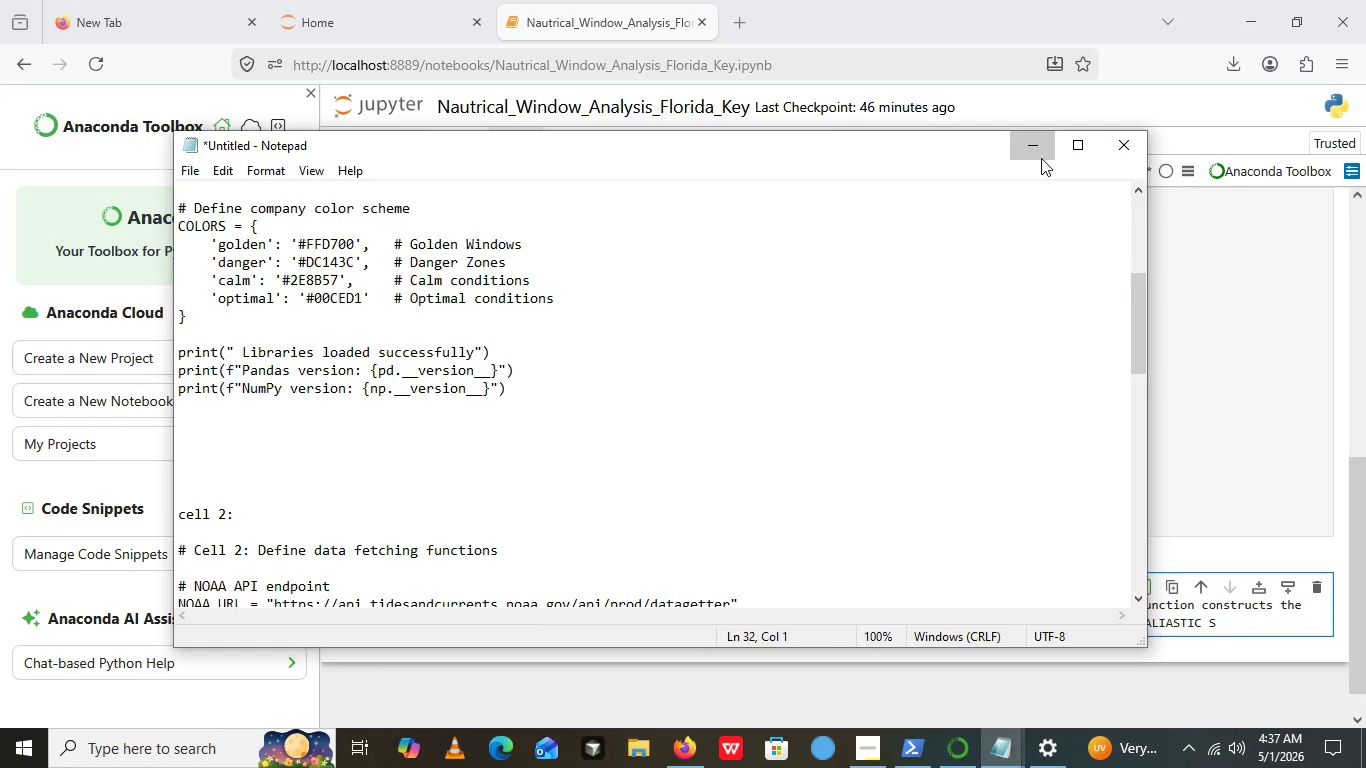 
left_click([1041, 158])
 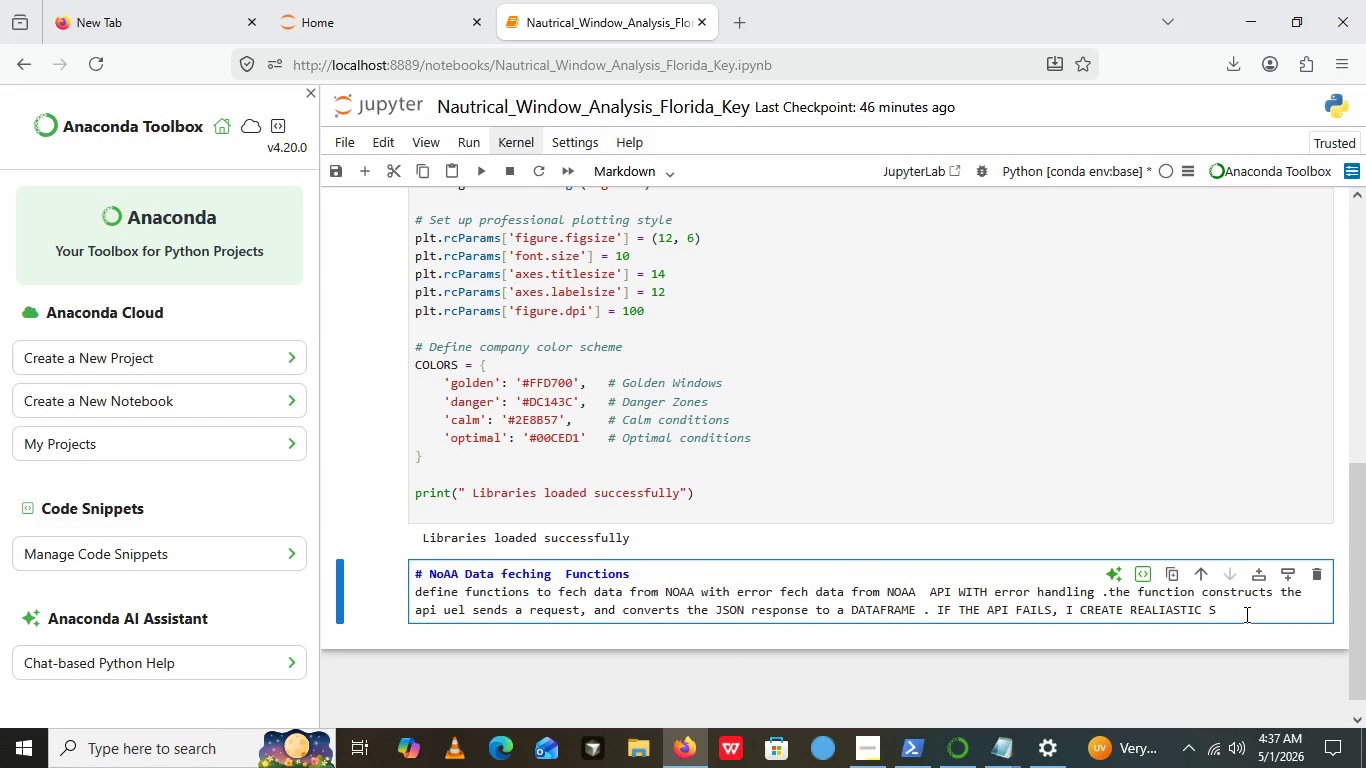 
left_click([1245, 614])
 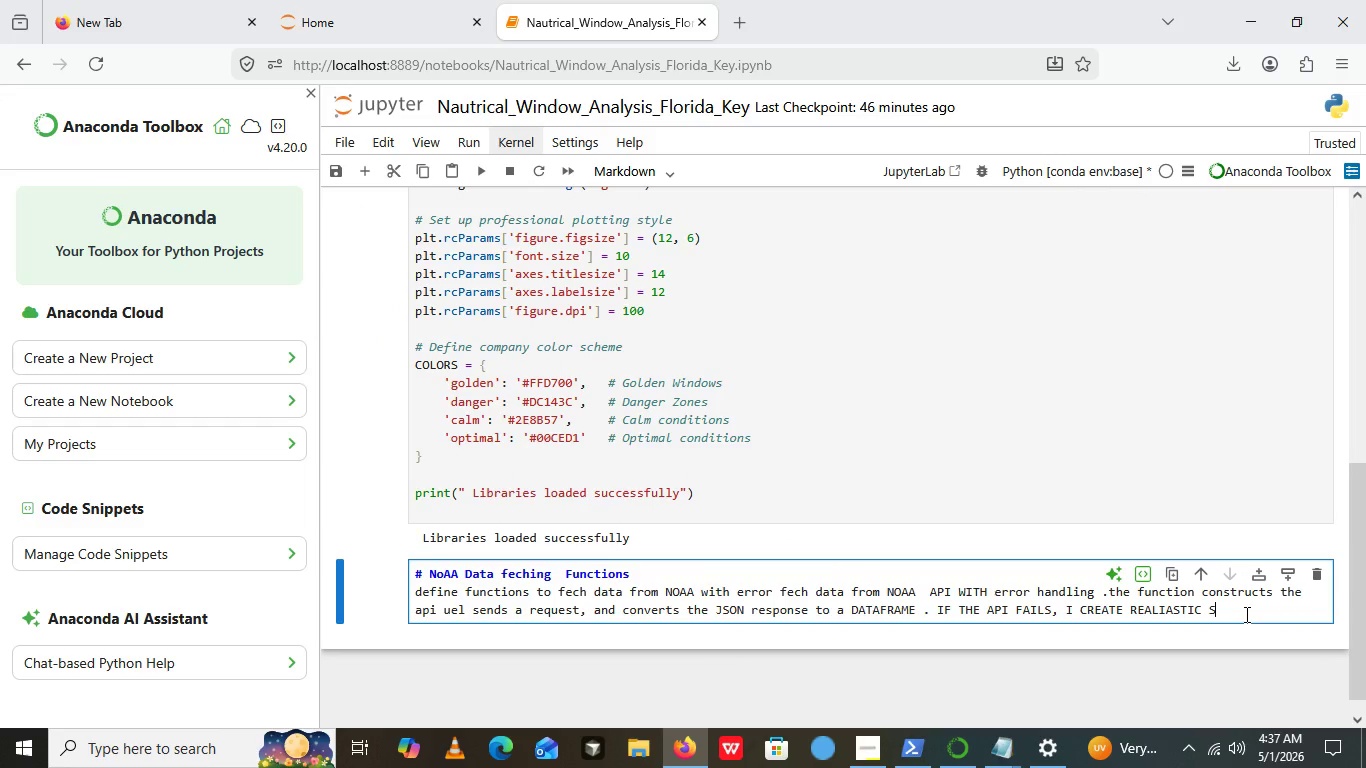 
wait(5.92)
 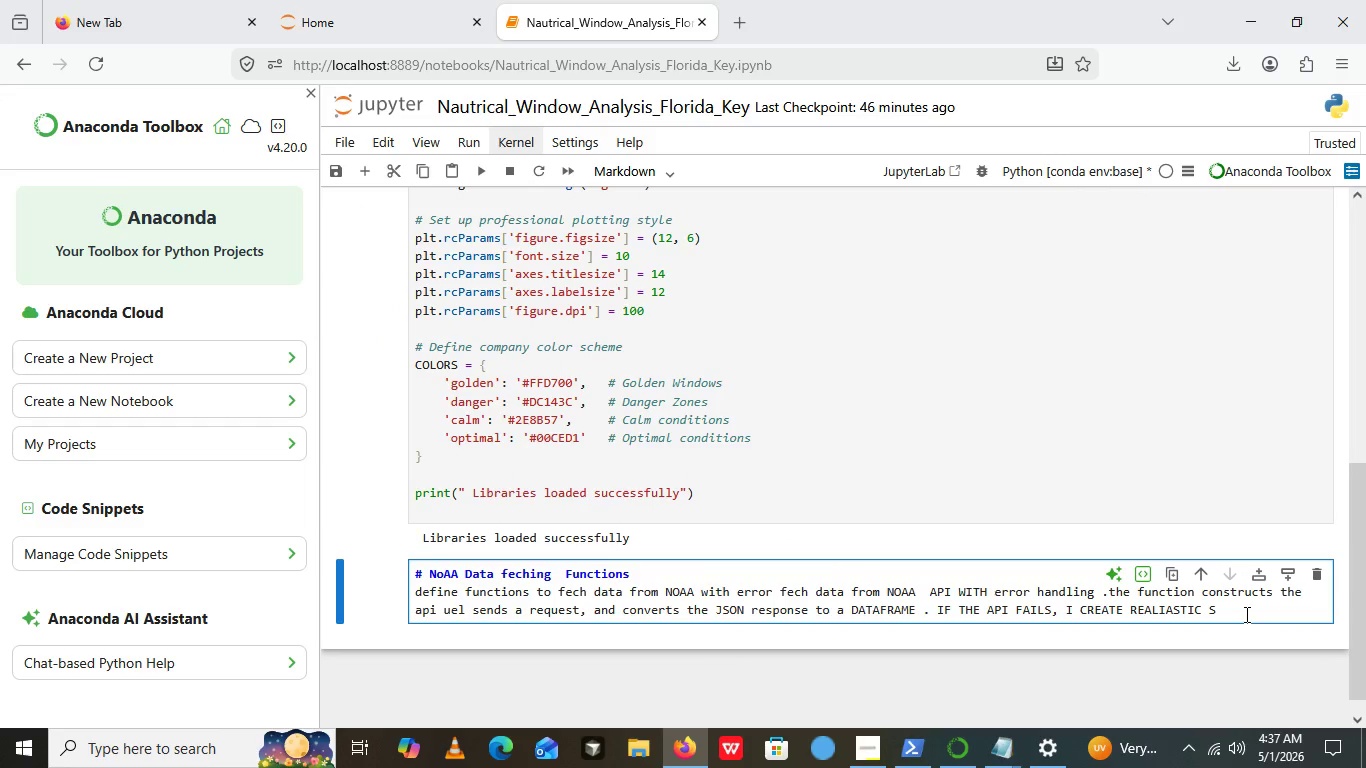 
key(Backspace)
key(Backspace)
key(Backspace)
key(Backspace)
key(Backspace)
key(Backspace)
key(Backspace)
key(Backspace)
key(Backspace)
key(Backspace)
key(Backspace)
key(Backspace)
key(Backspace)
key(Backspace)
key(Backspace)
key(Backspace)
key(Backspace)
key(Backspace)
key(Backspace)
type(create )
 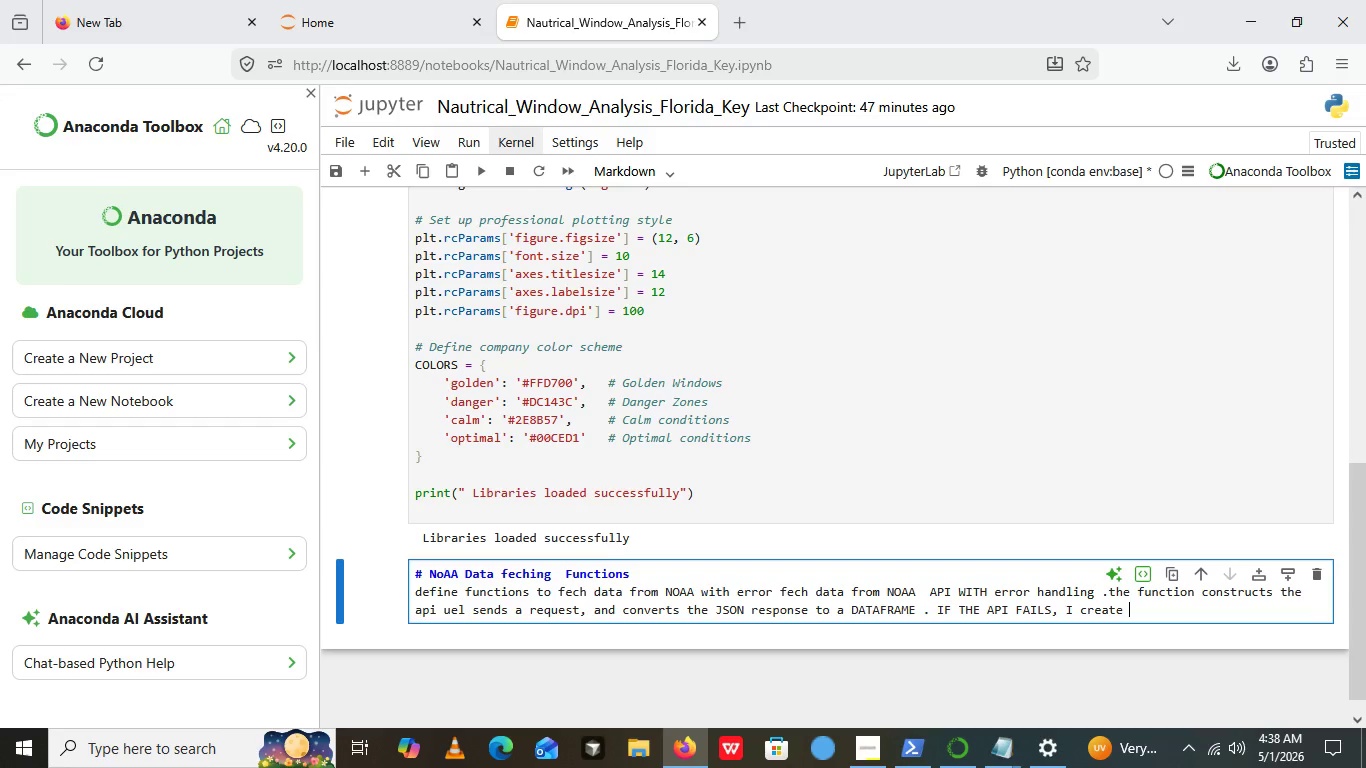 
wait(17.92)
 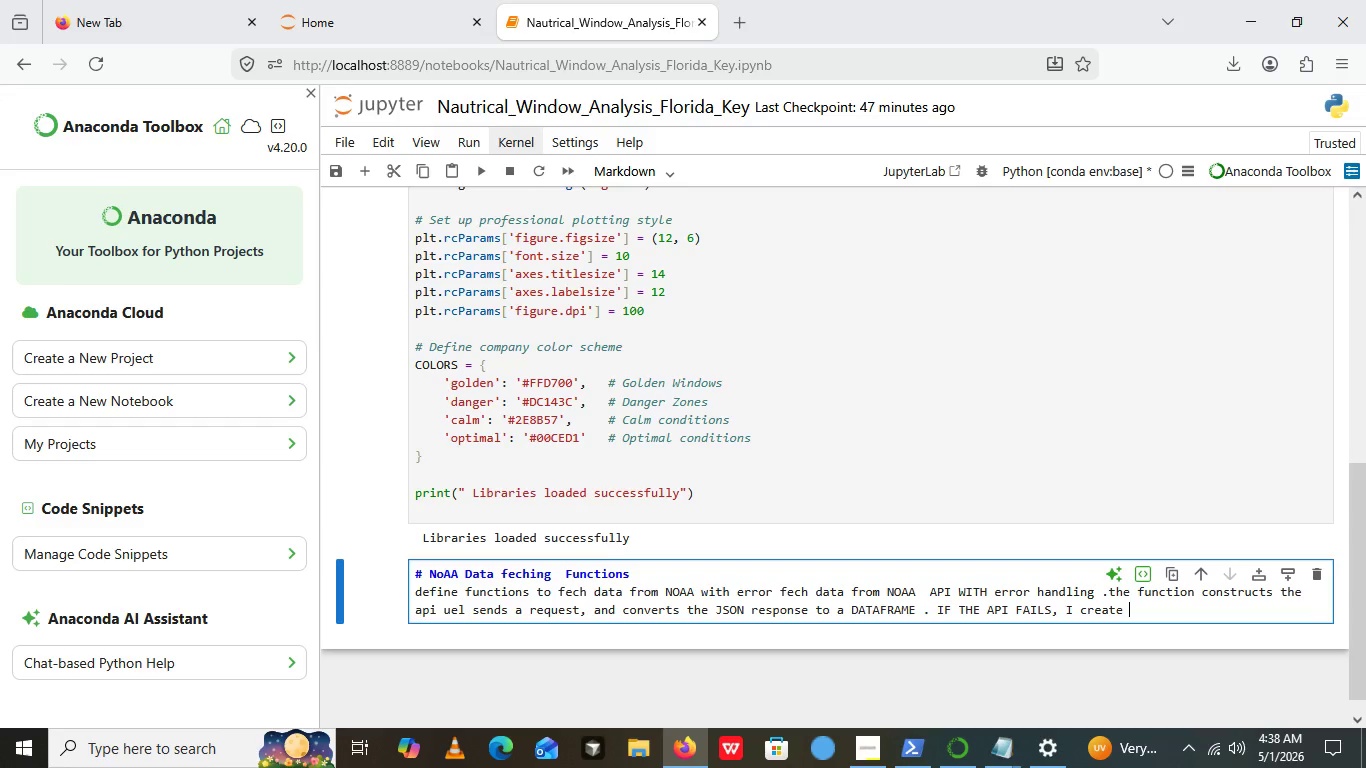 
type(real)
 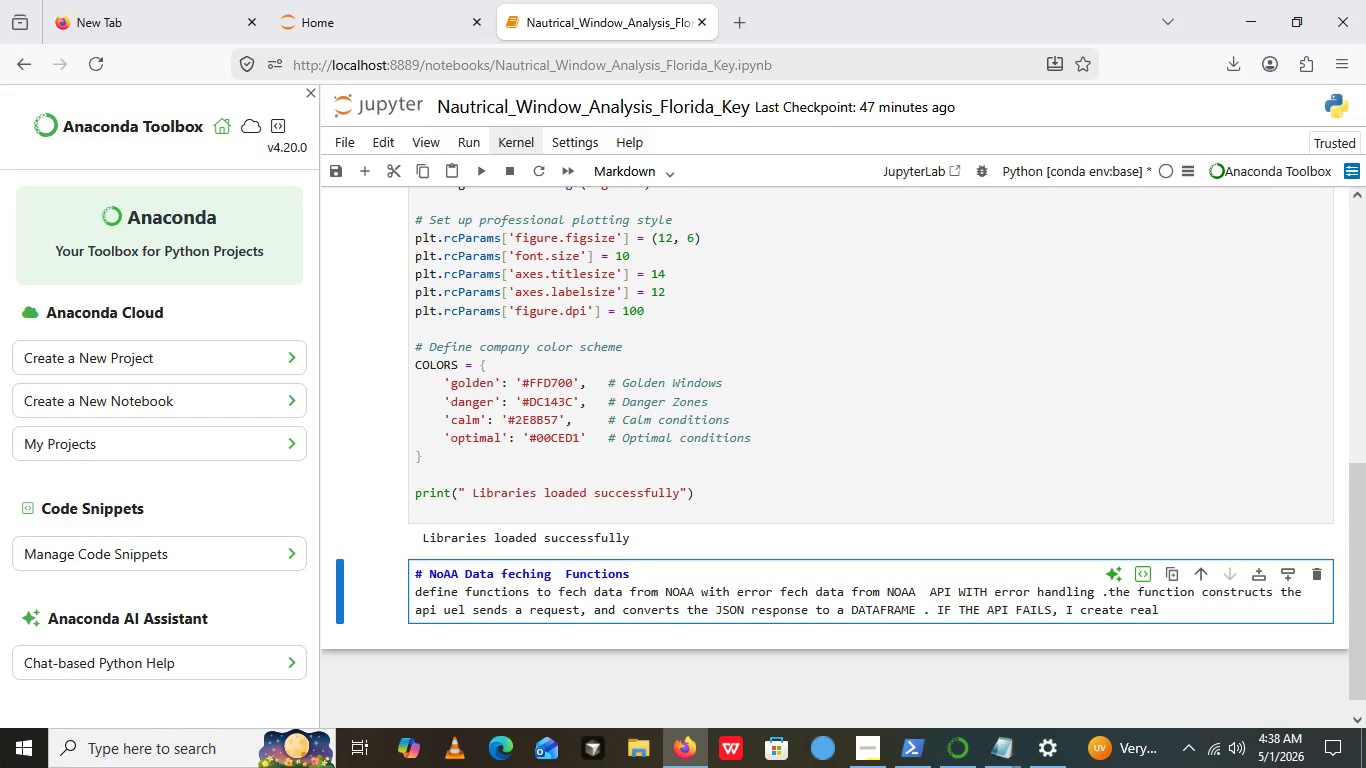 
wait(5.3)
 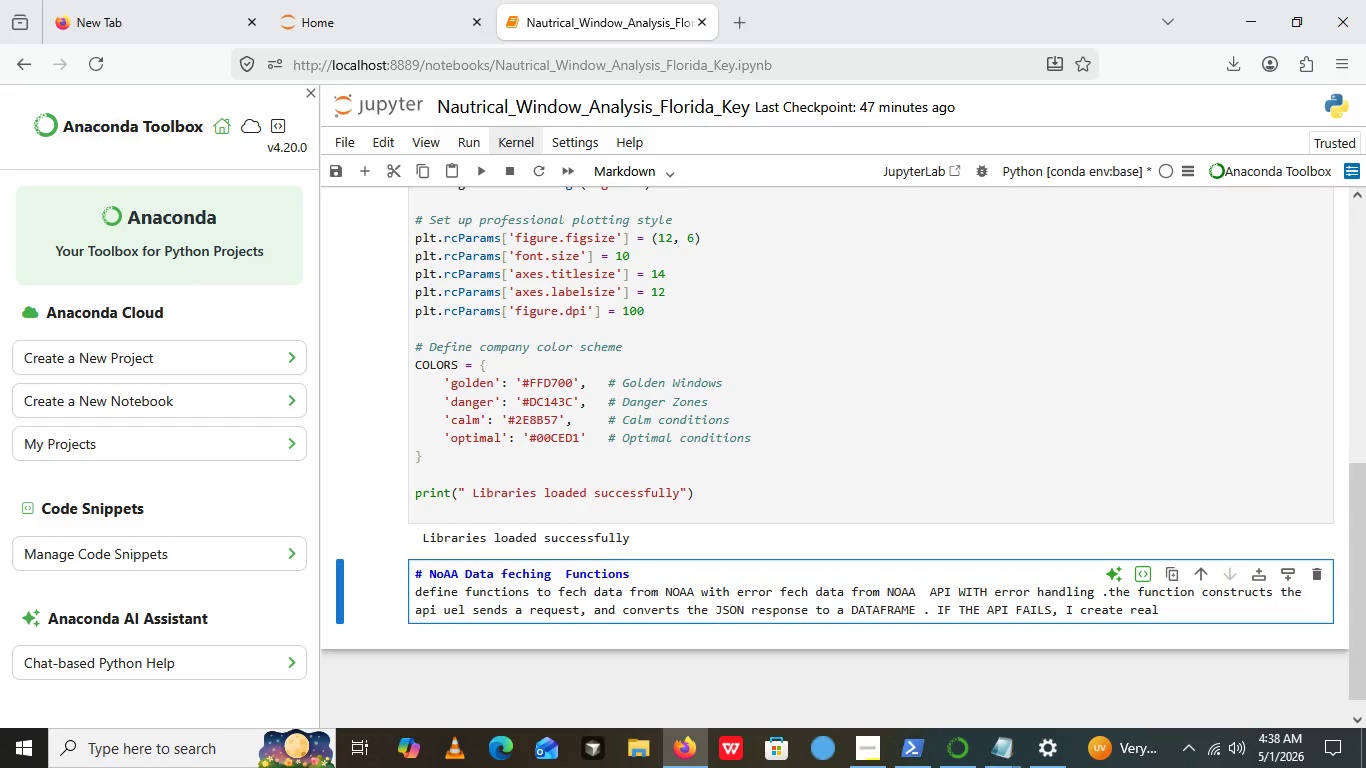 
type(isti)
 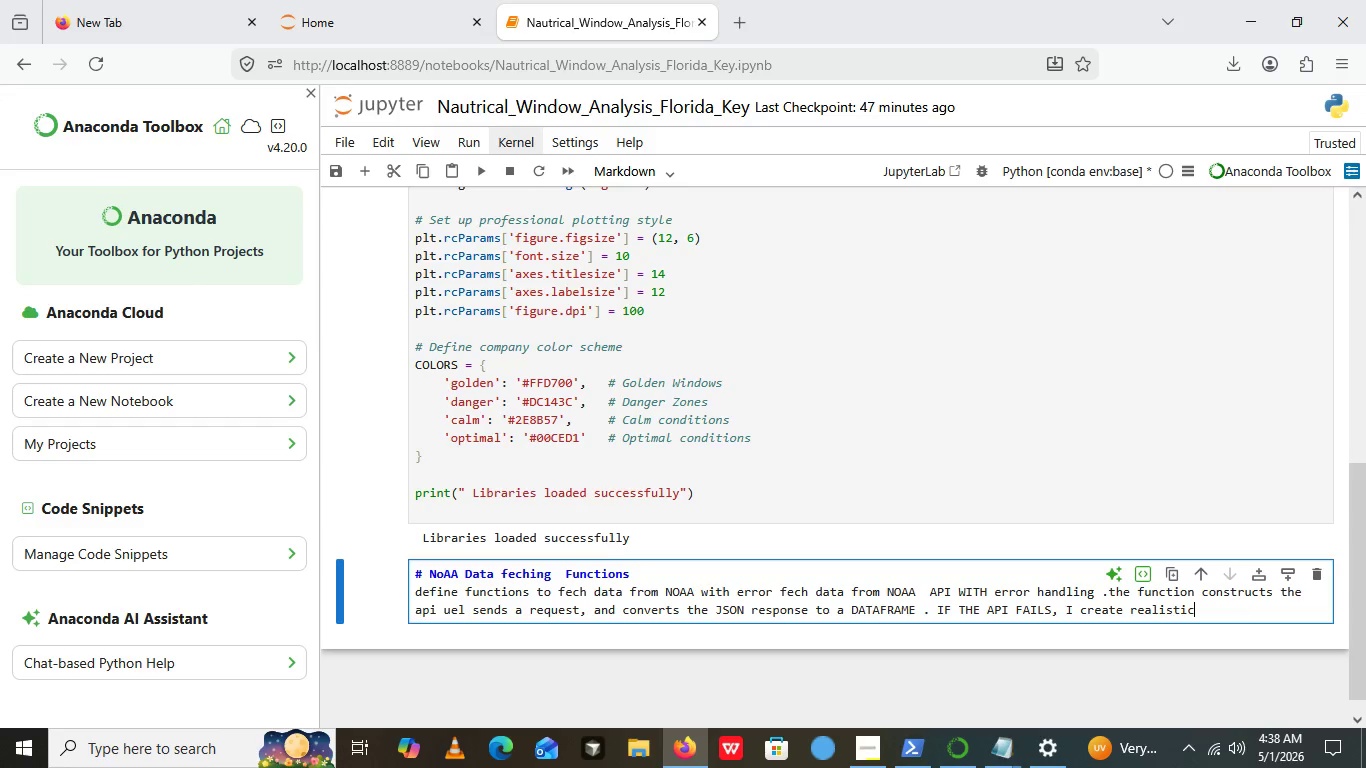 
left_click([1245, 614])
 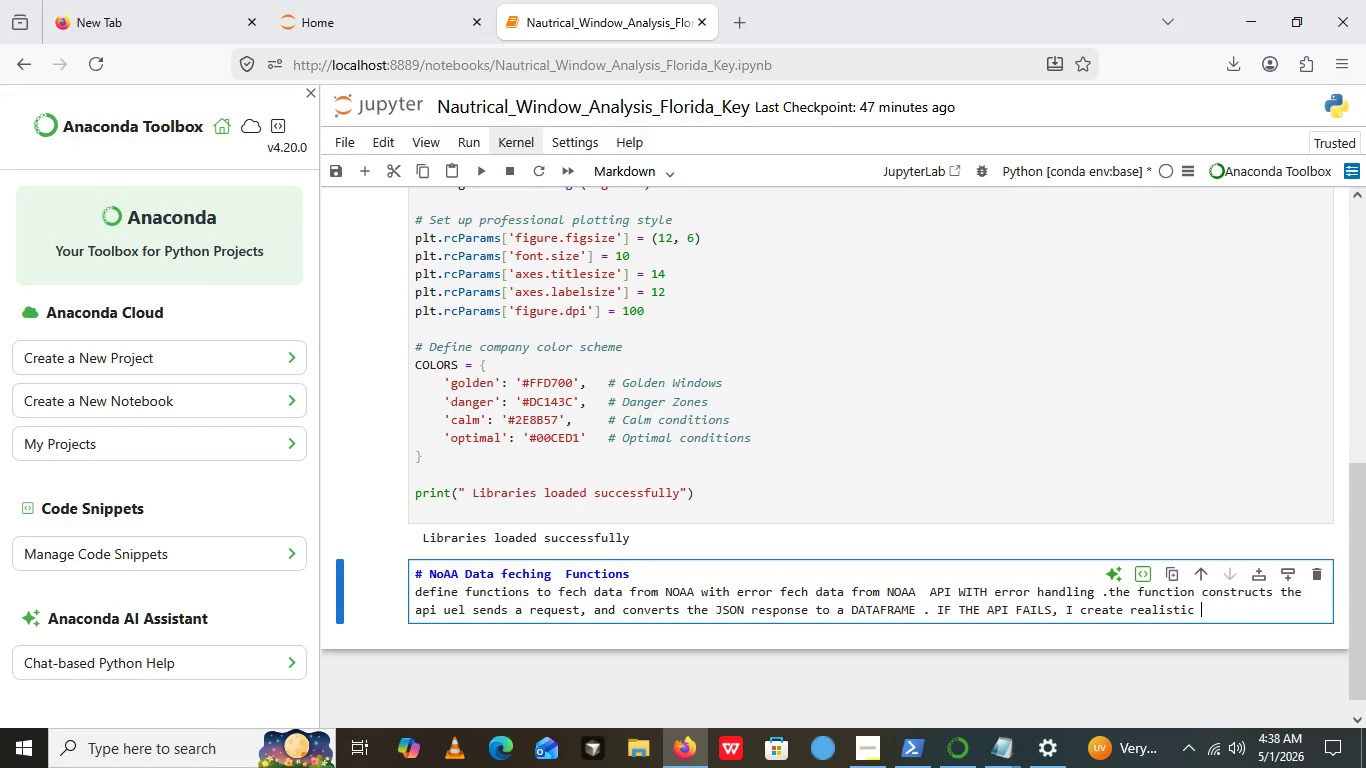 
type(c sample data based on florida keys climatology to ensure te )
key(Backspace)
key(Backspace)
type(he notebook runs without errors.)
 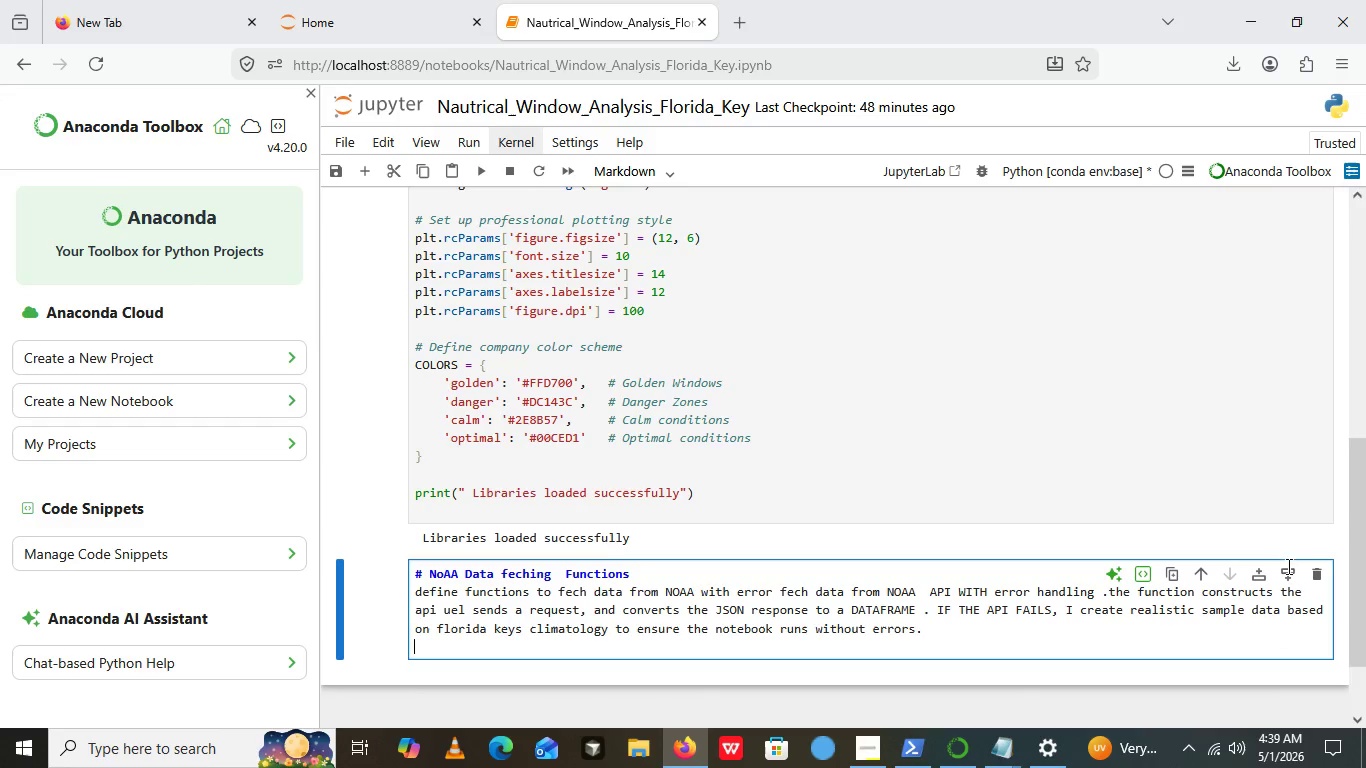 
key(Enter)
 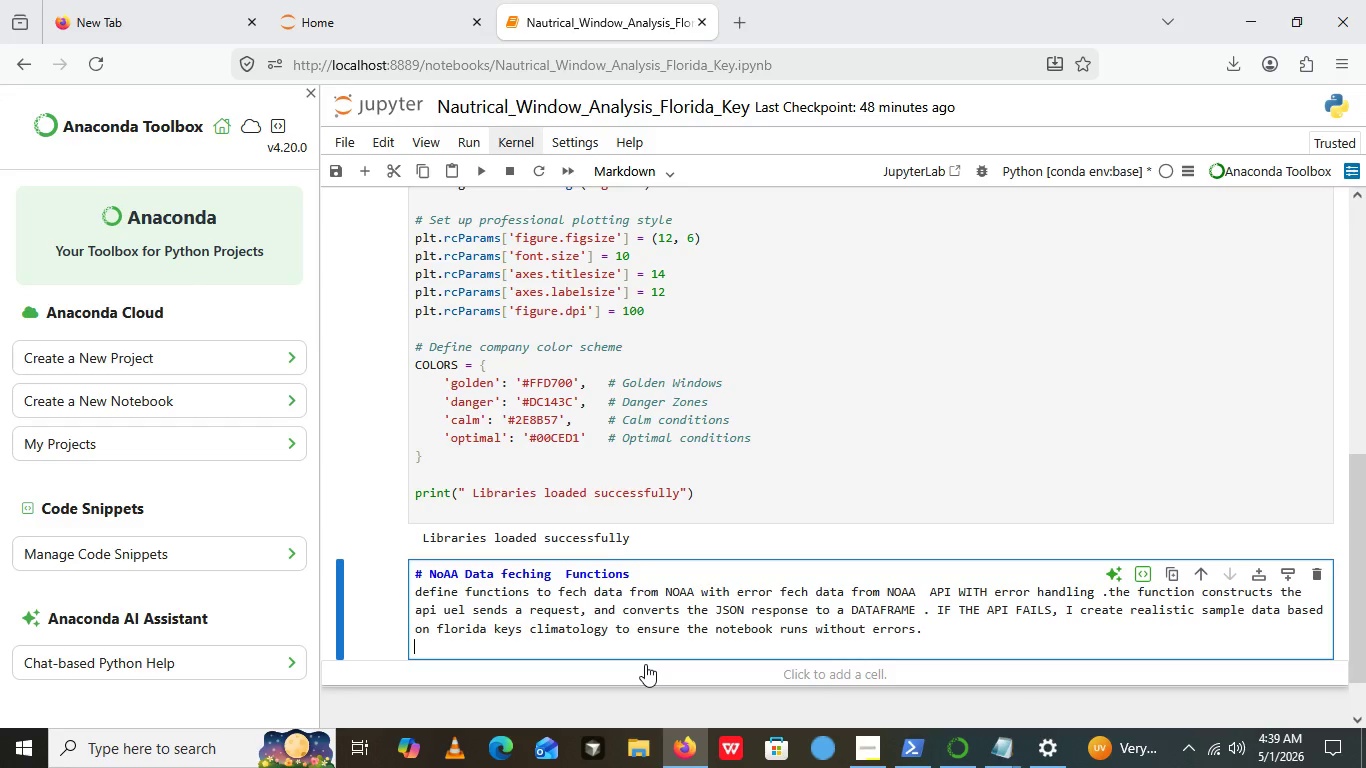 
wait(36.0)
 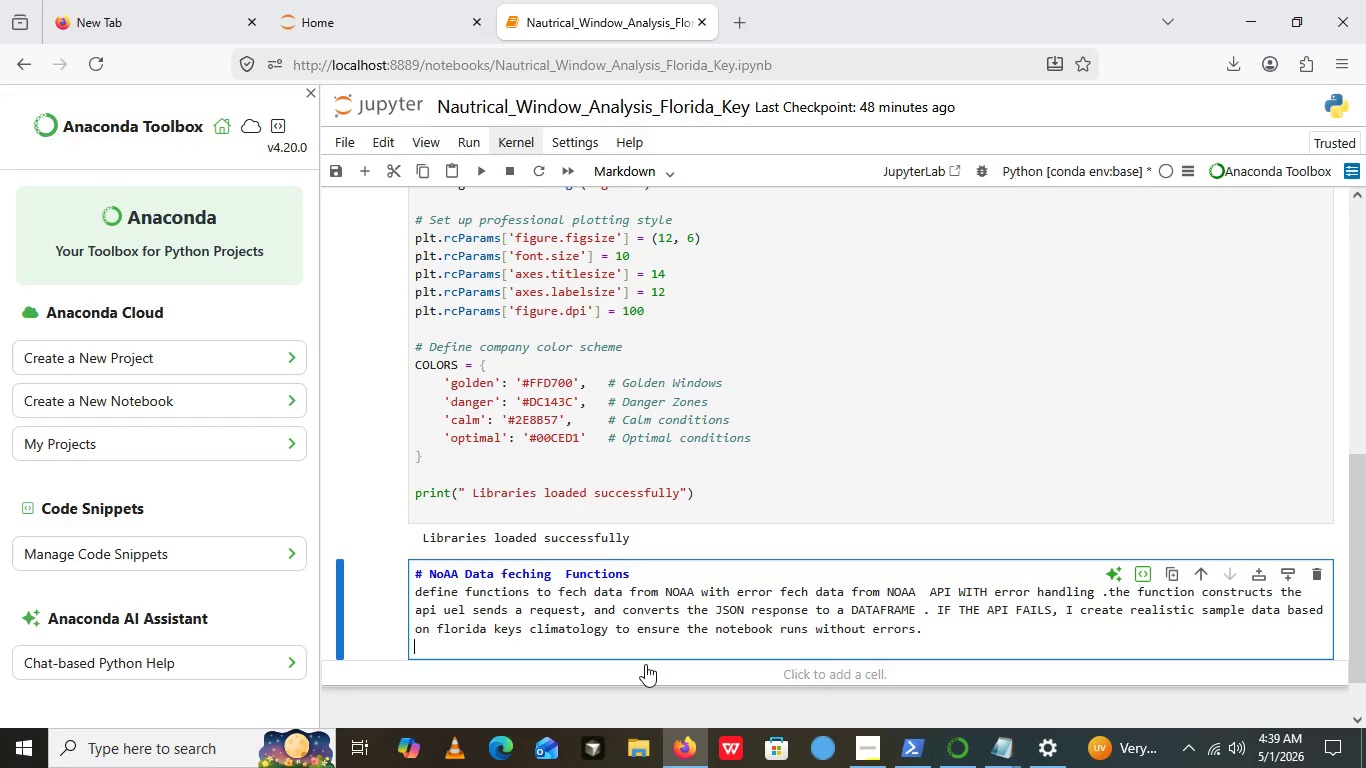 
left_click([464, 607])
 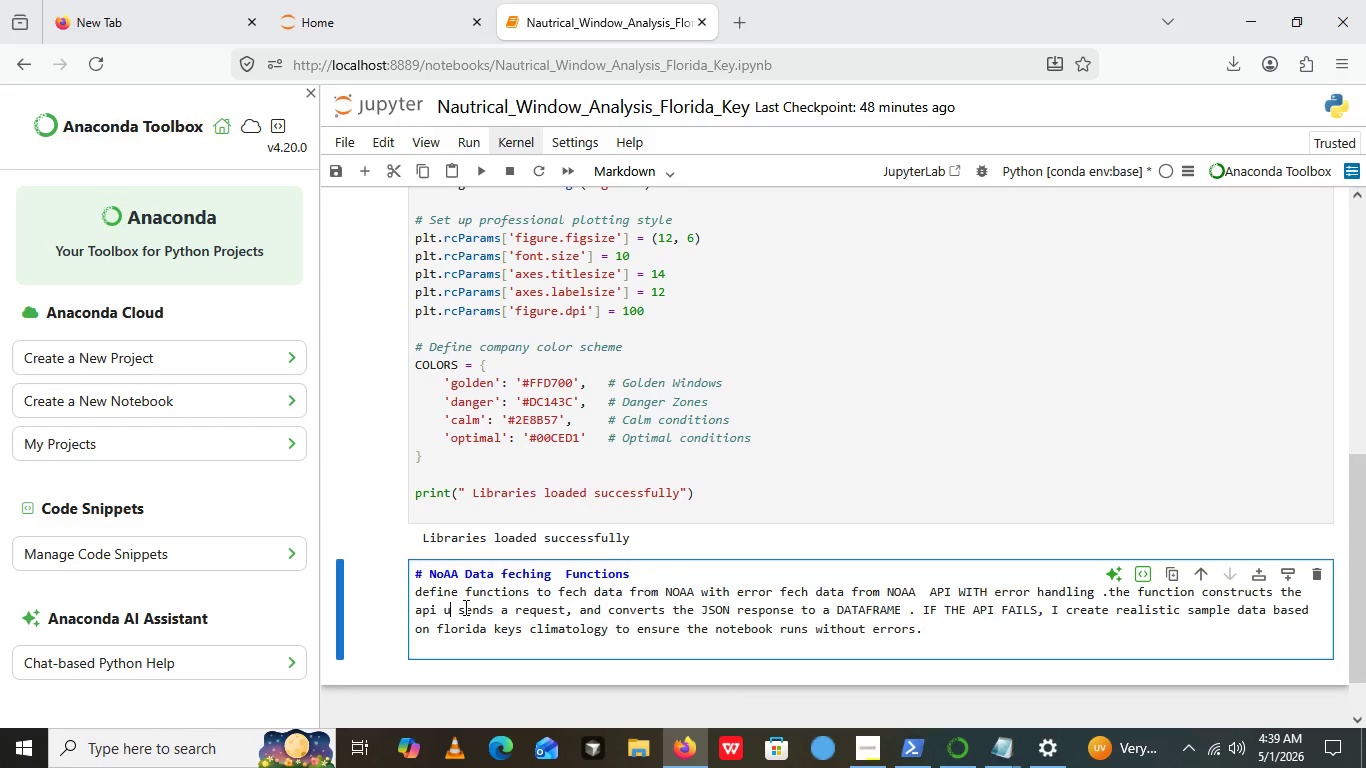 
key(Backspace)
key(Backspace)
type(rl)
 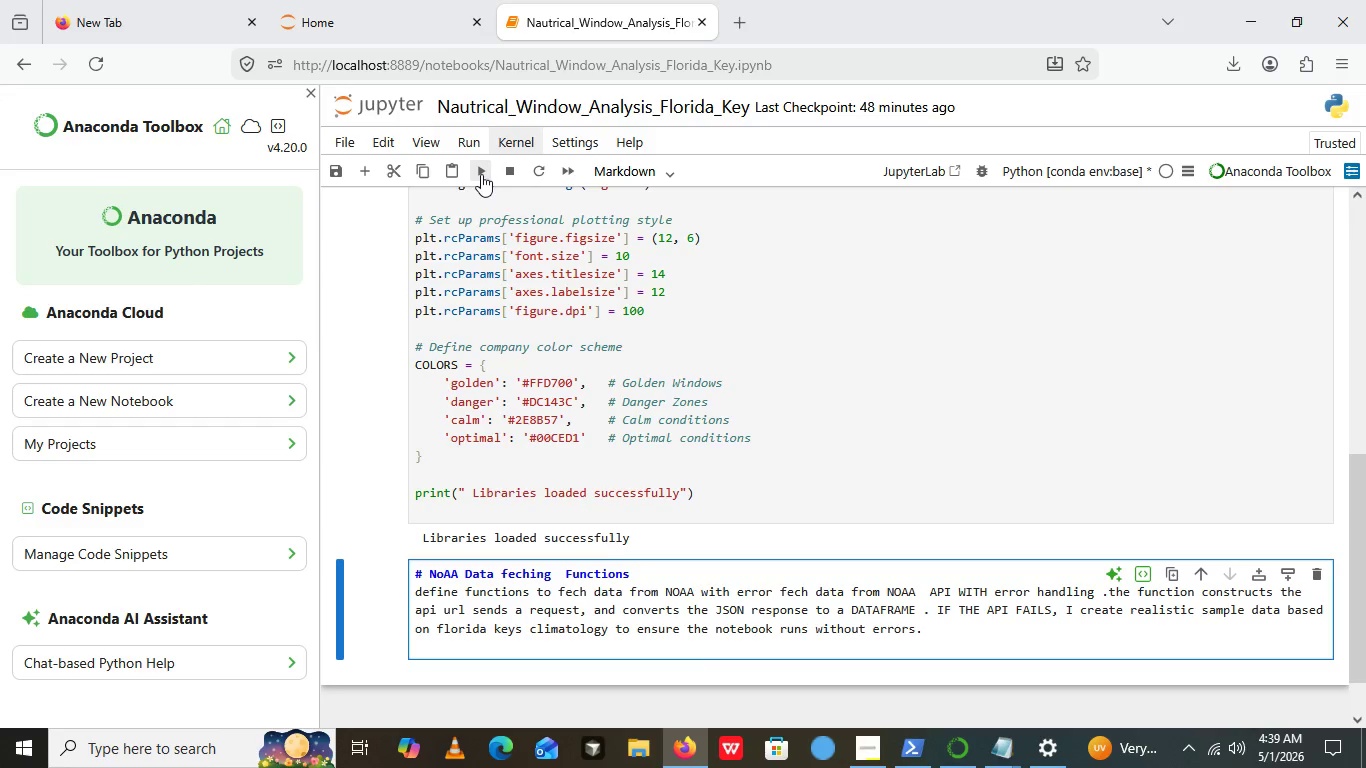 
left_click([481, 174])
 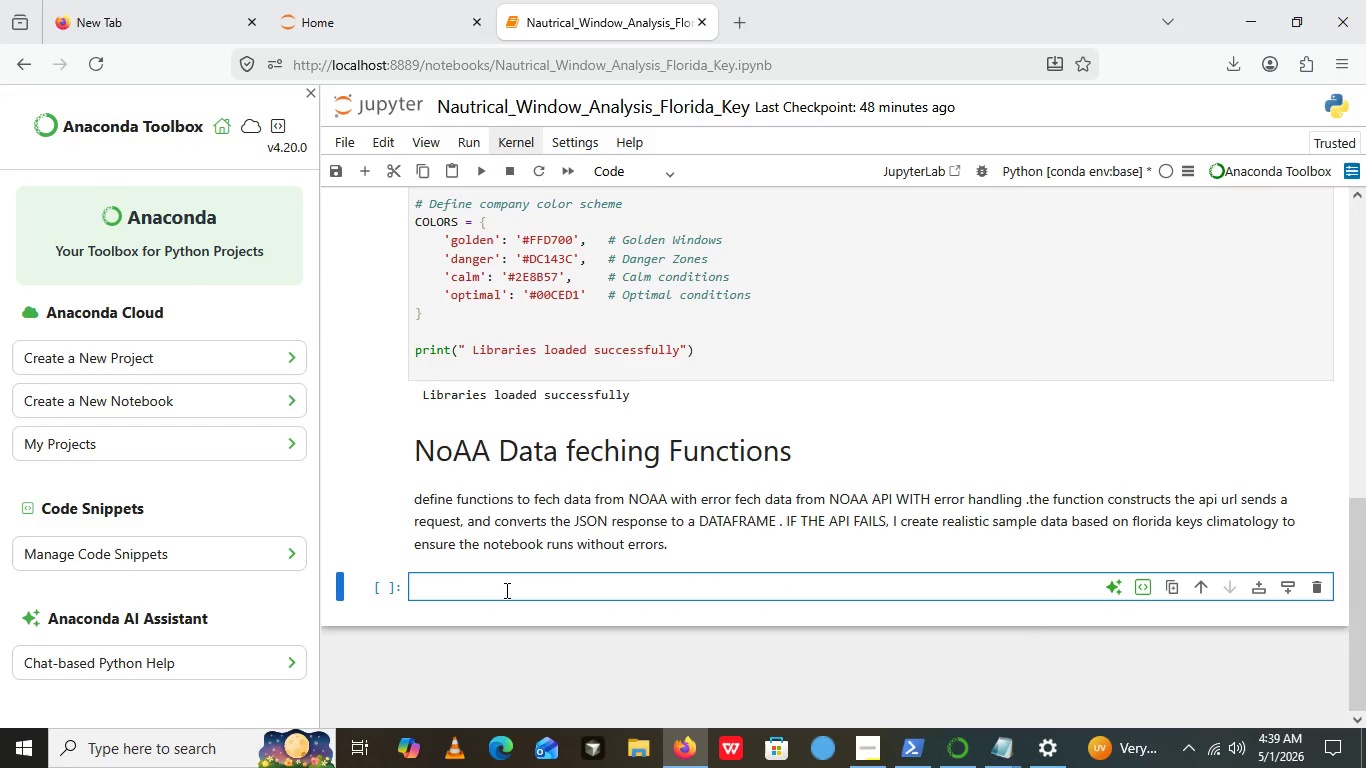 
left_click([505, 590])
 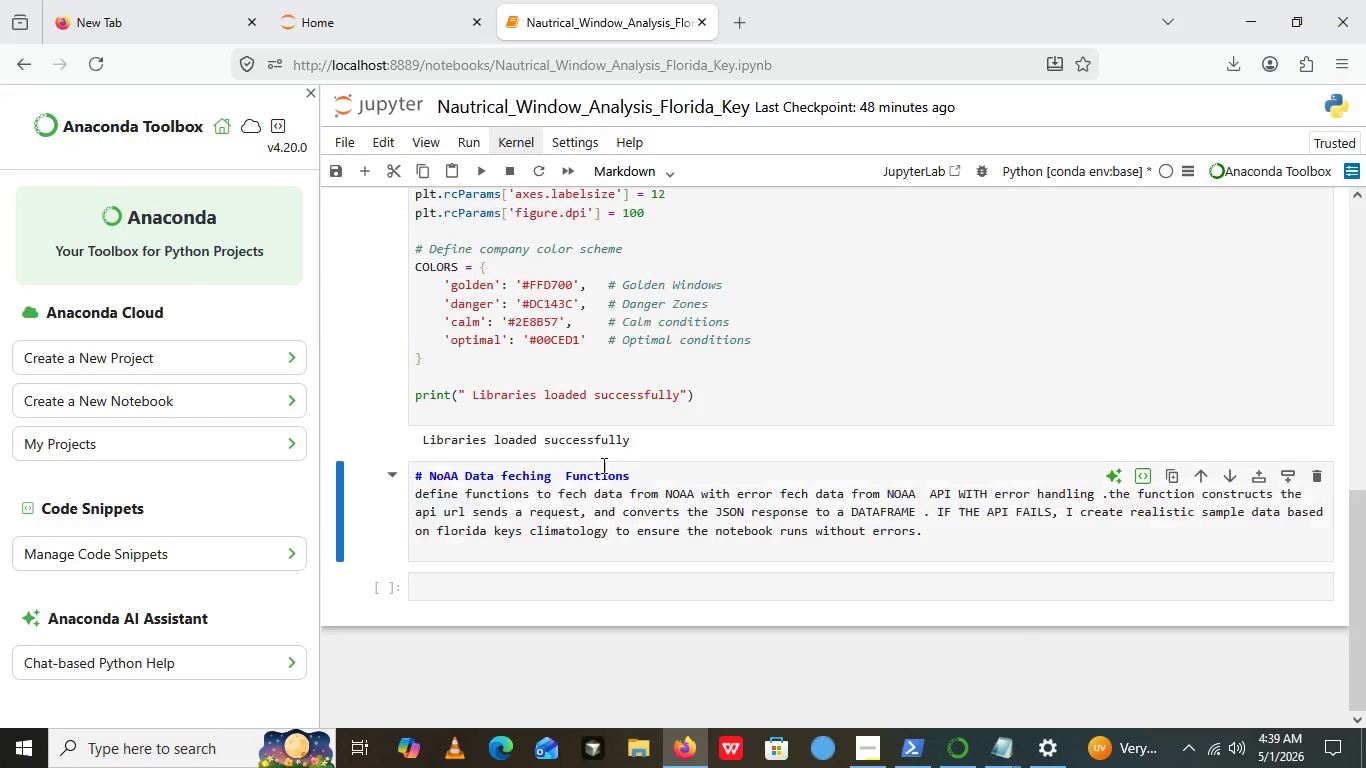 
double_click([602, 465])
 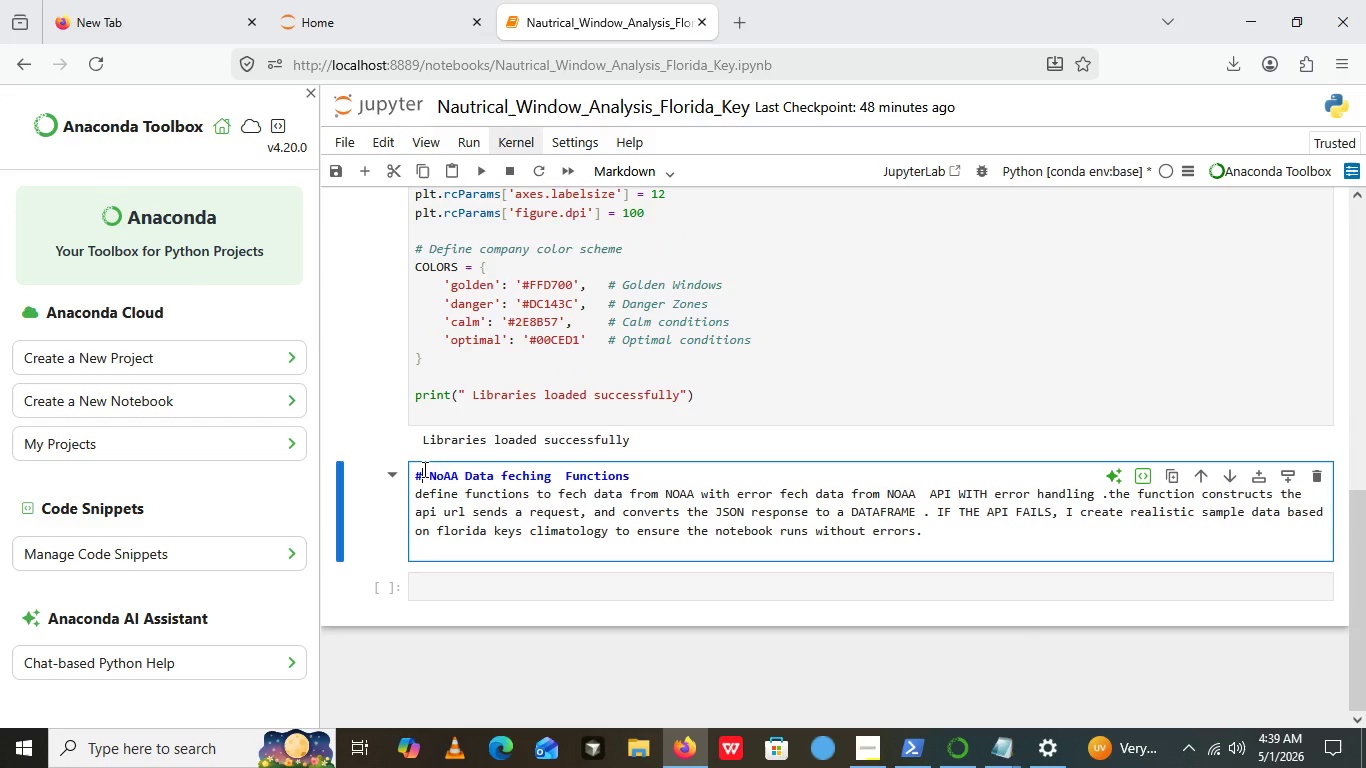 
left_click([423, 469])
 